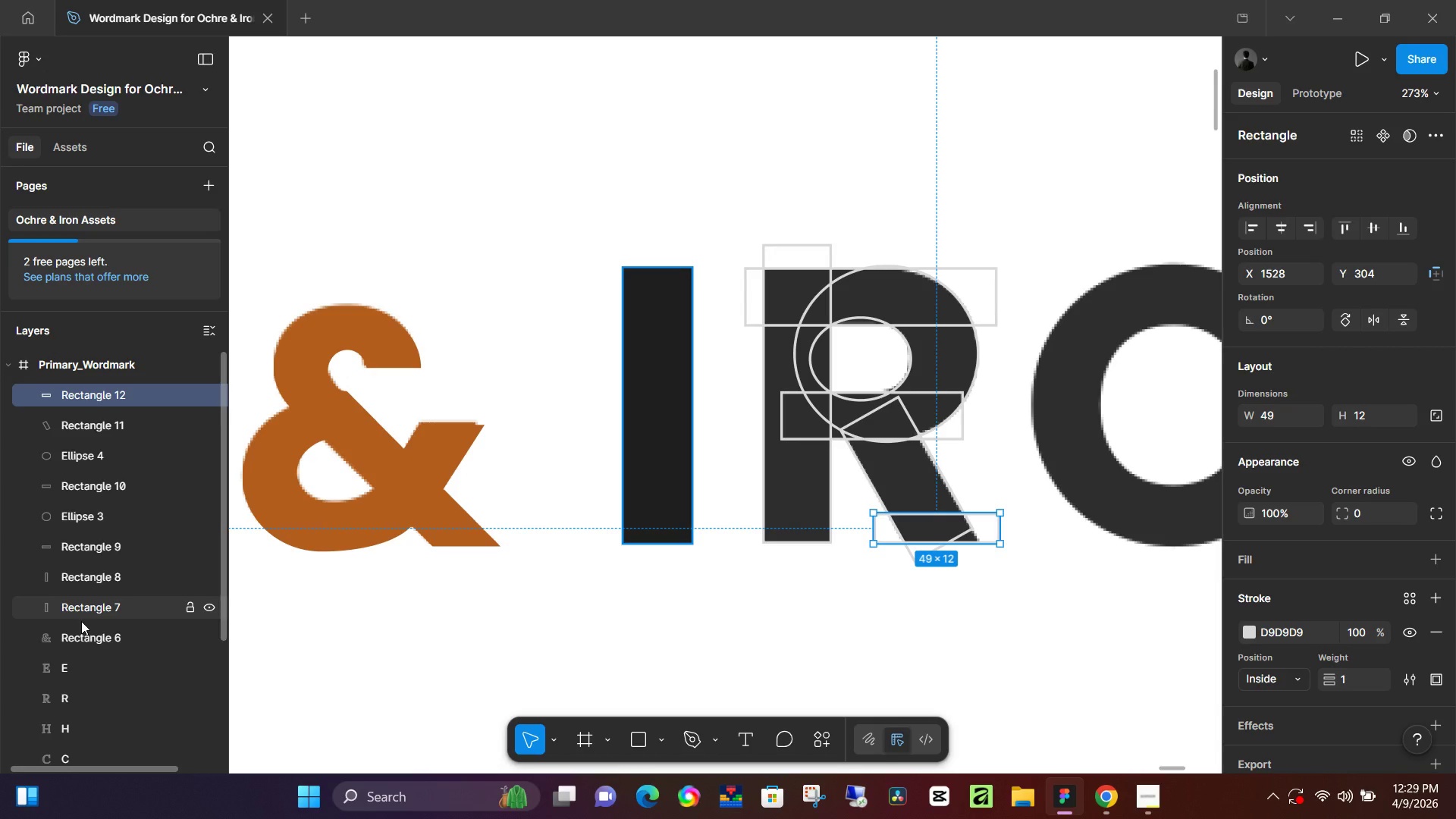 
wait(16.31)
 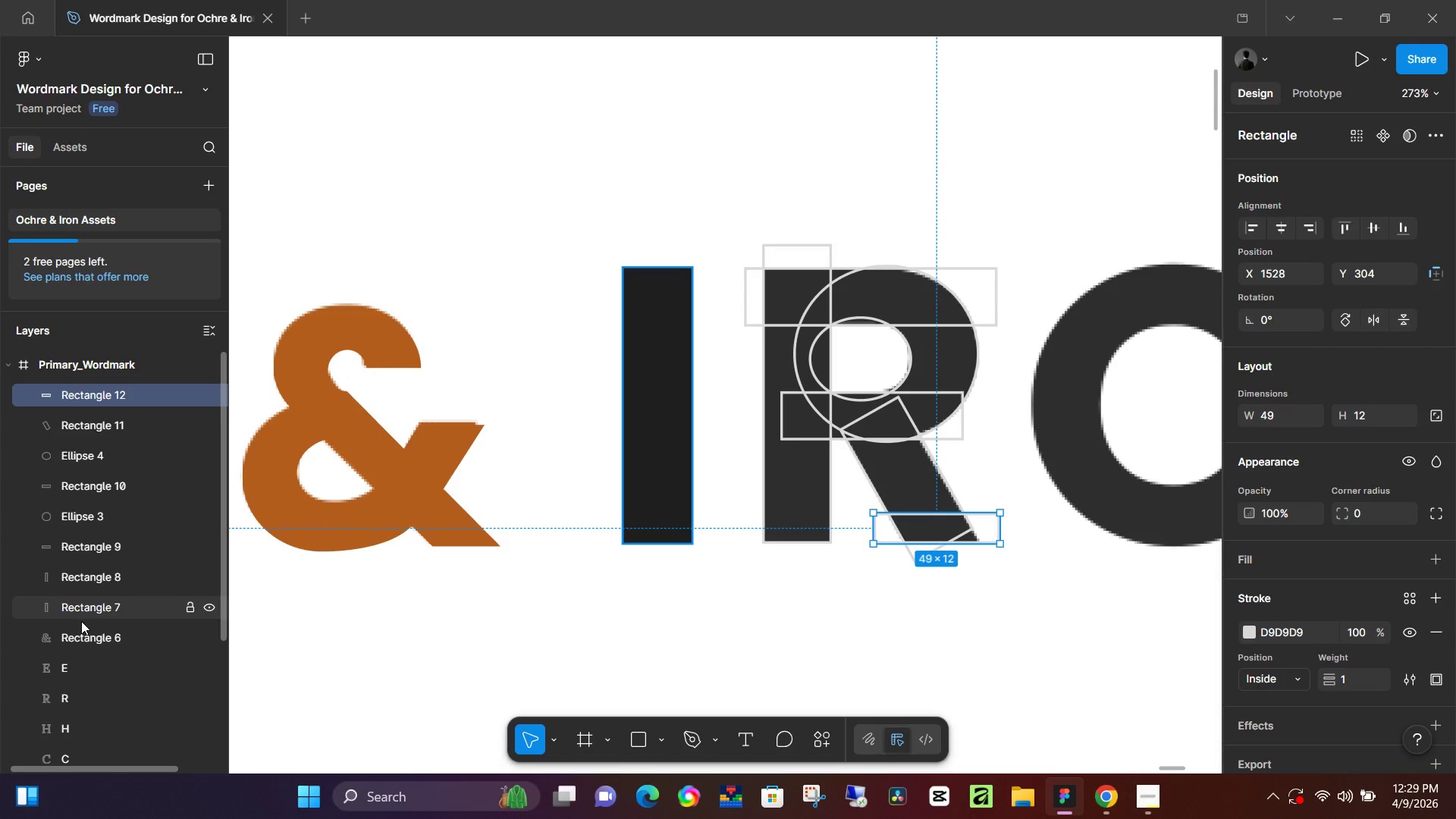 
hold_key(key=ShiftRight, duration=1.08)
left_click([105, 634])
 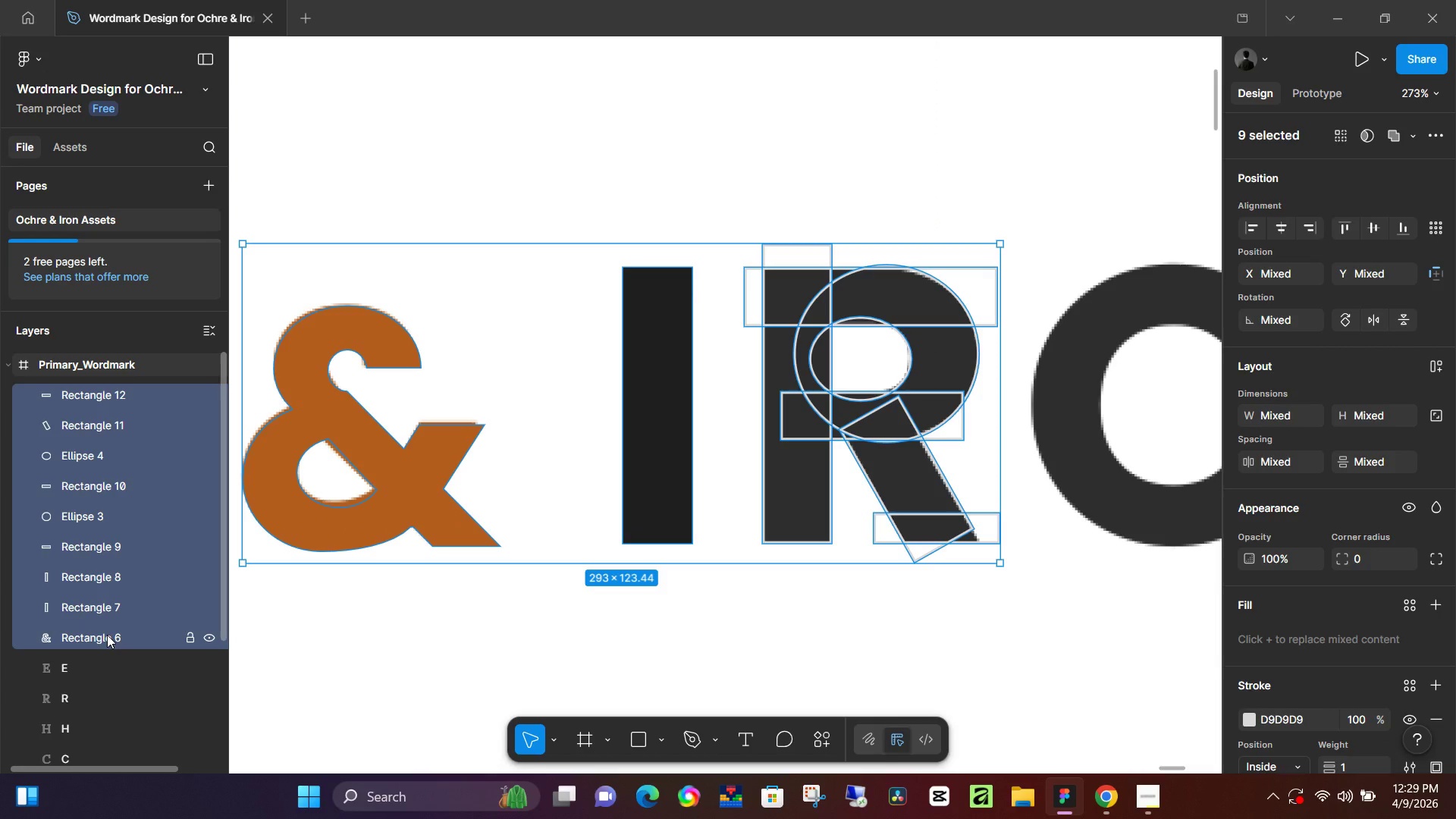 
wait(16.19)
 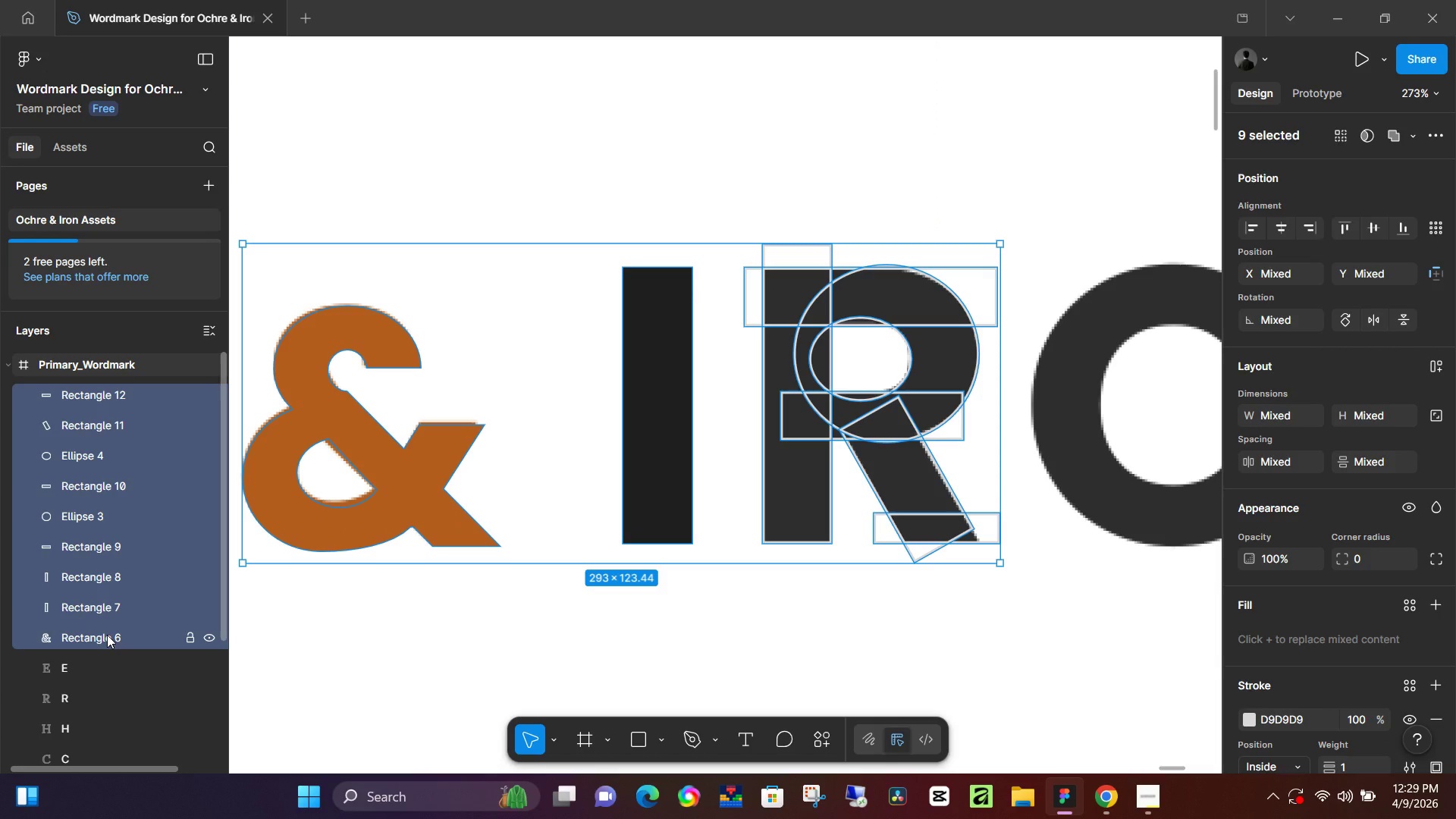 
key(M)
 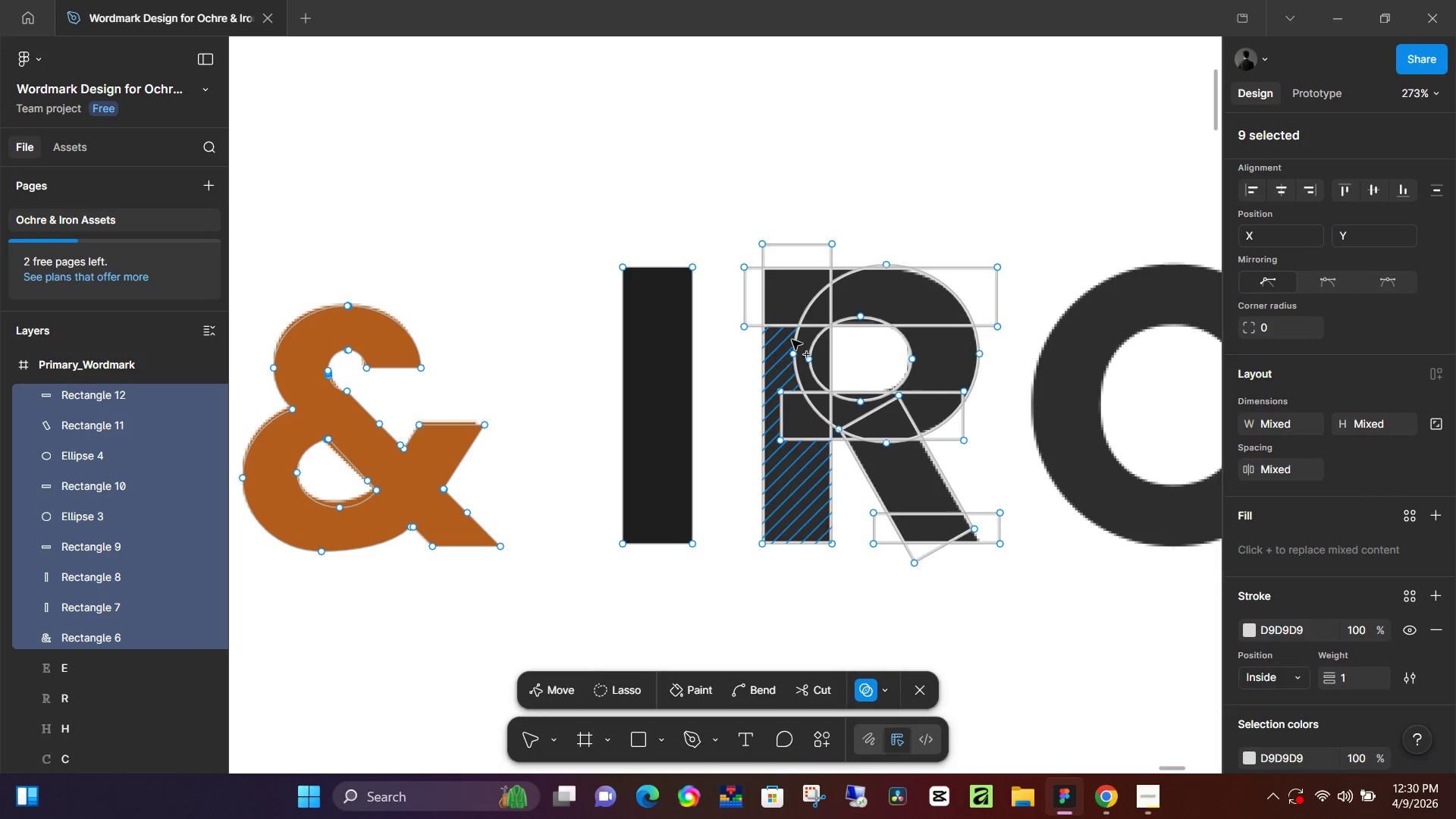 
left_click_drag(start_coordinate=[799, 306], to_coordinate=[808, 444])
 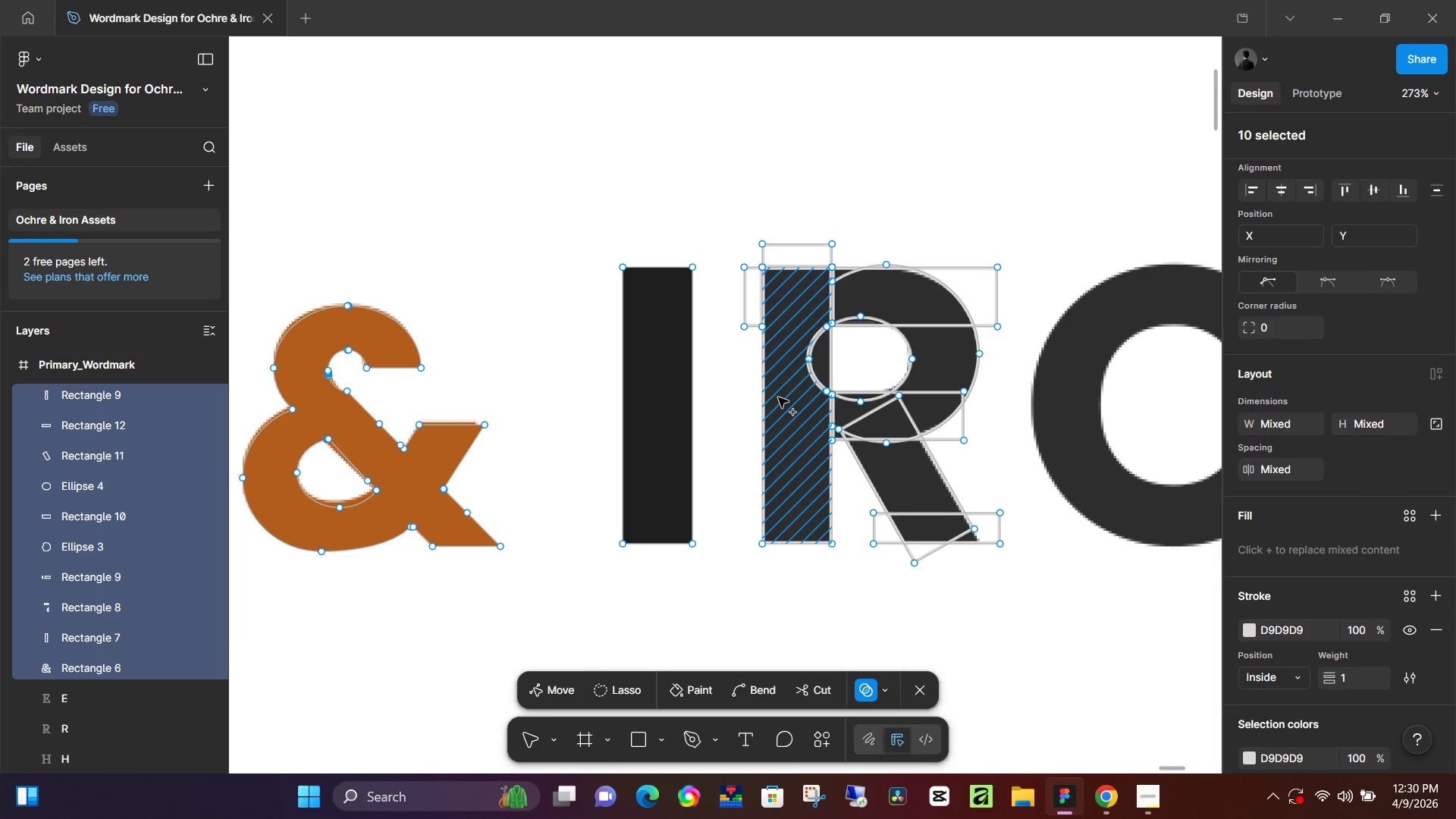 
left_click_drag(start_coordinate=[800, 311], to_coordinate=[817, 371])
 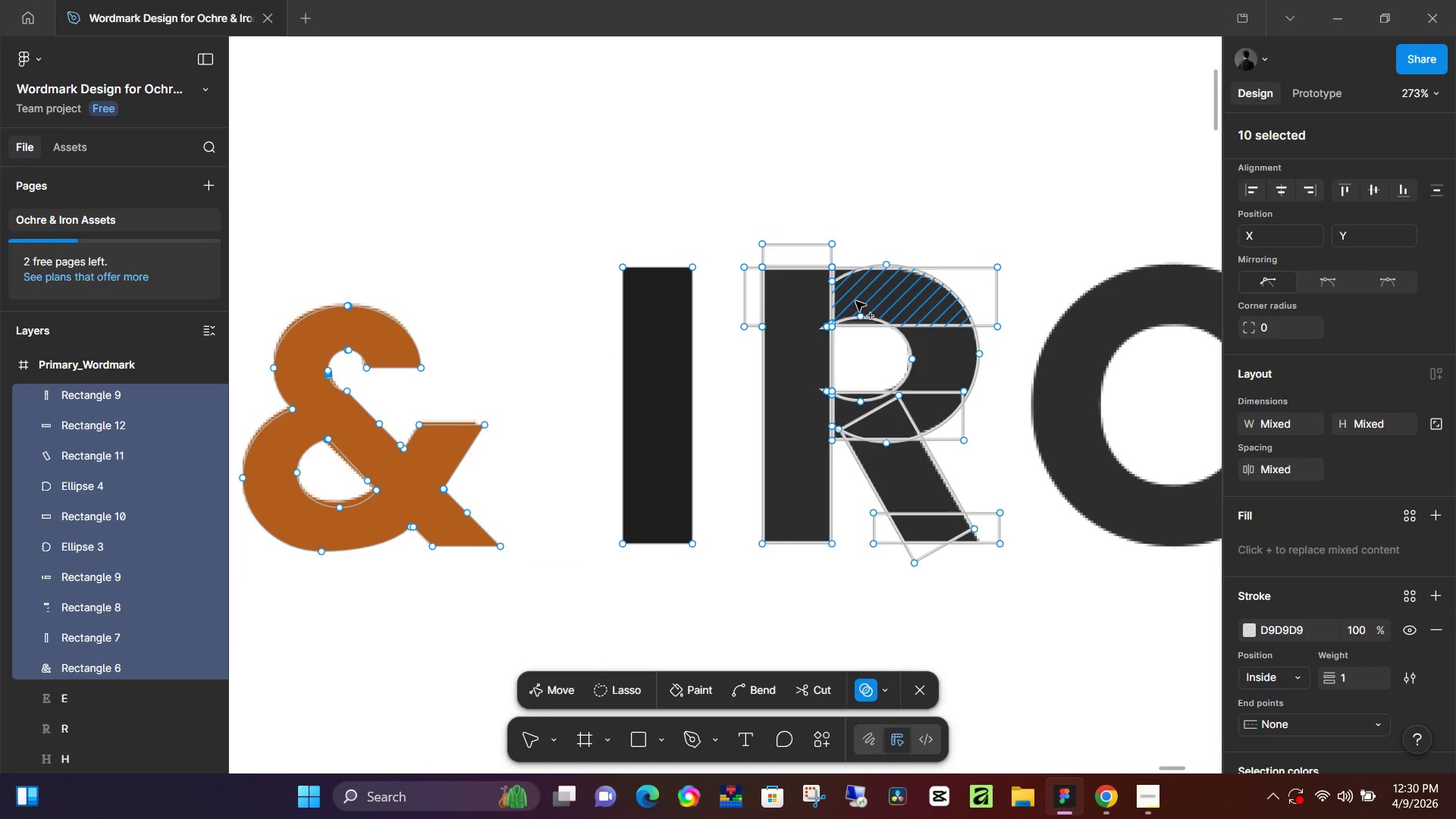 
left_click_drag(start_coordinate=[863, 301], to_coordinate=[799, 305])
 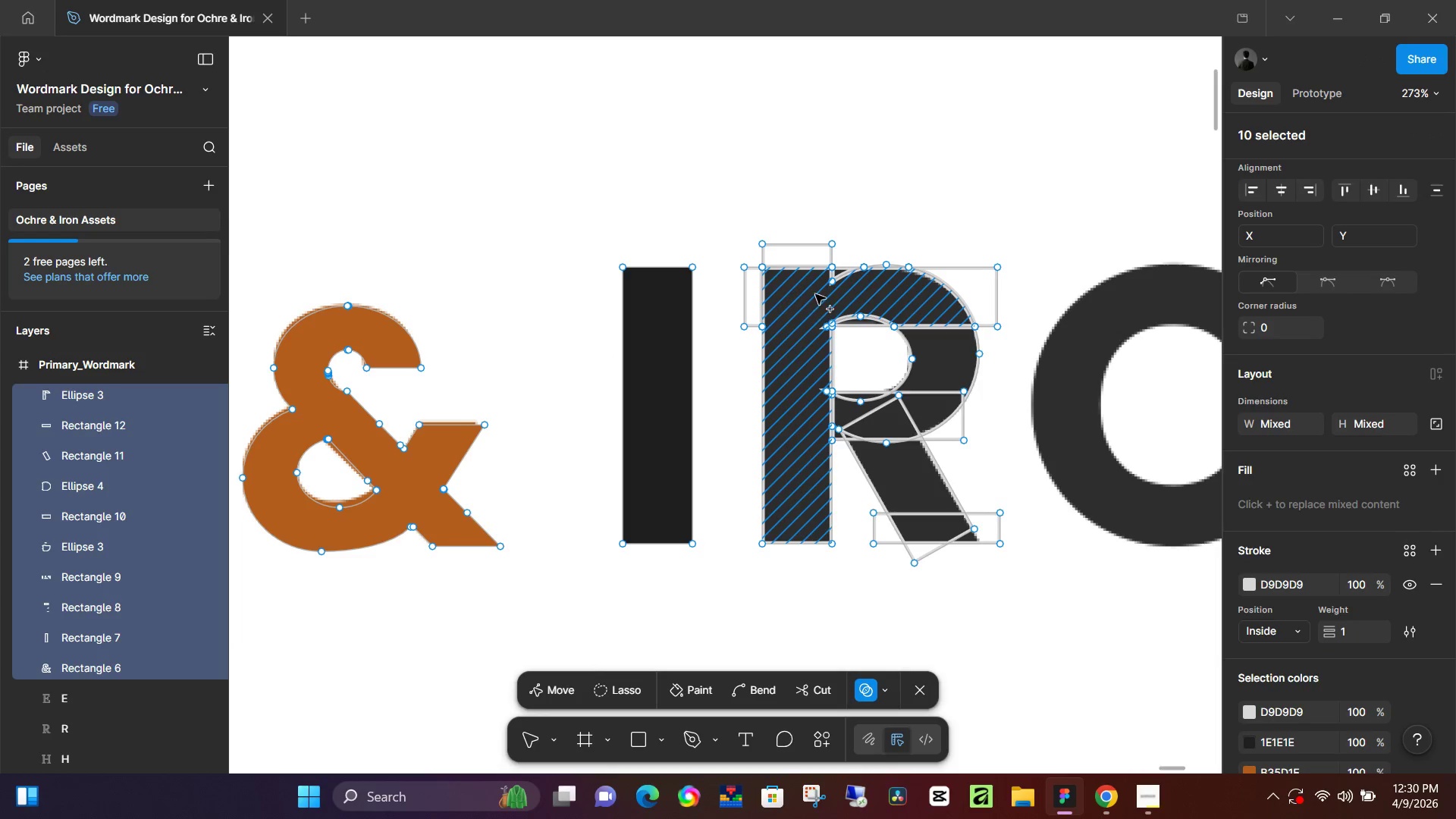 
left_click_drag(start_coordinate=[813, 297], to_coordinate=[849, 279])
 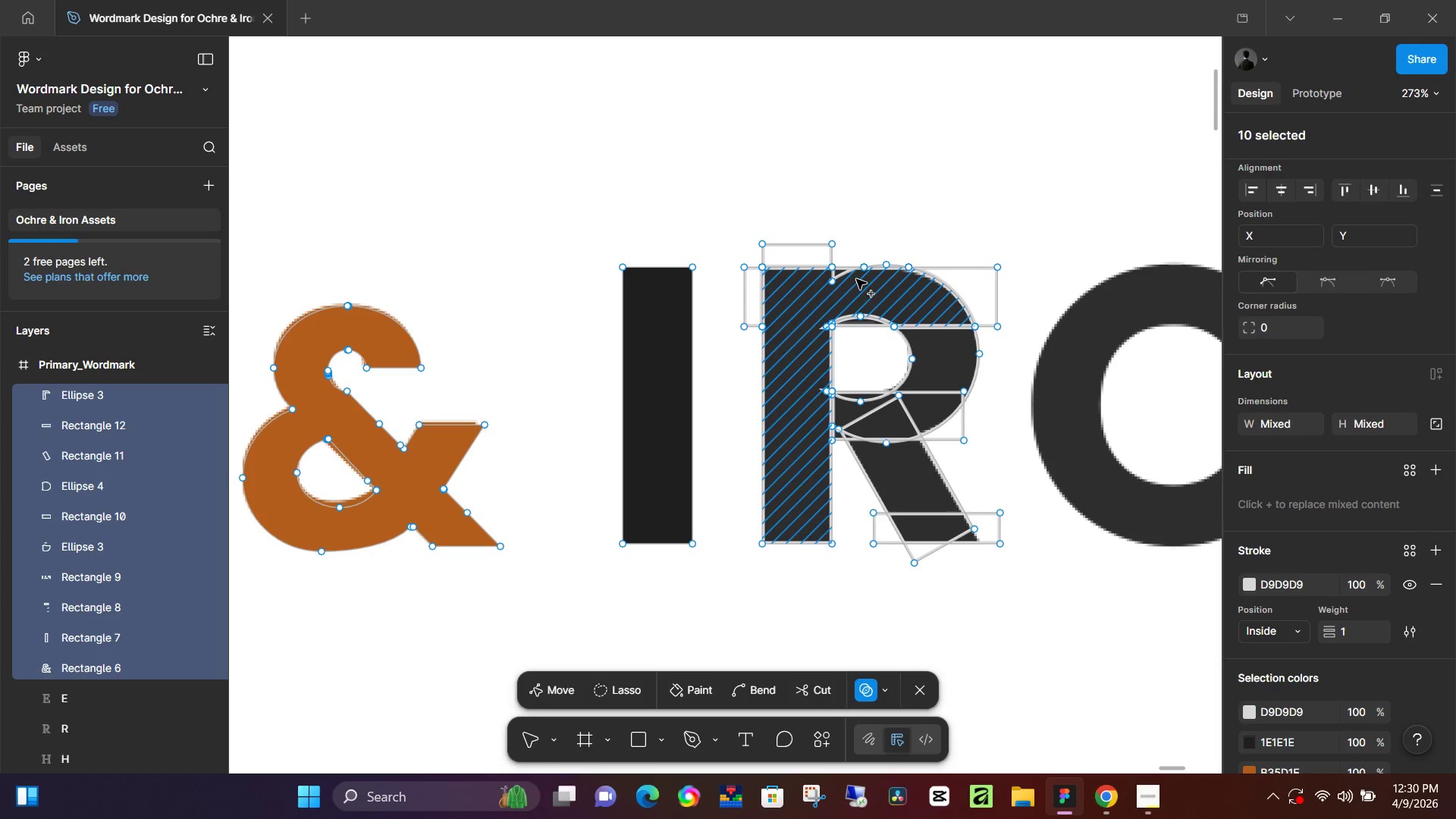 
left_click_drag(start_coordinate=[852, 279], to_coordinate=[815, 279])
 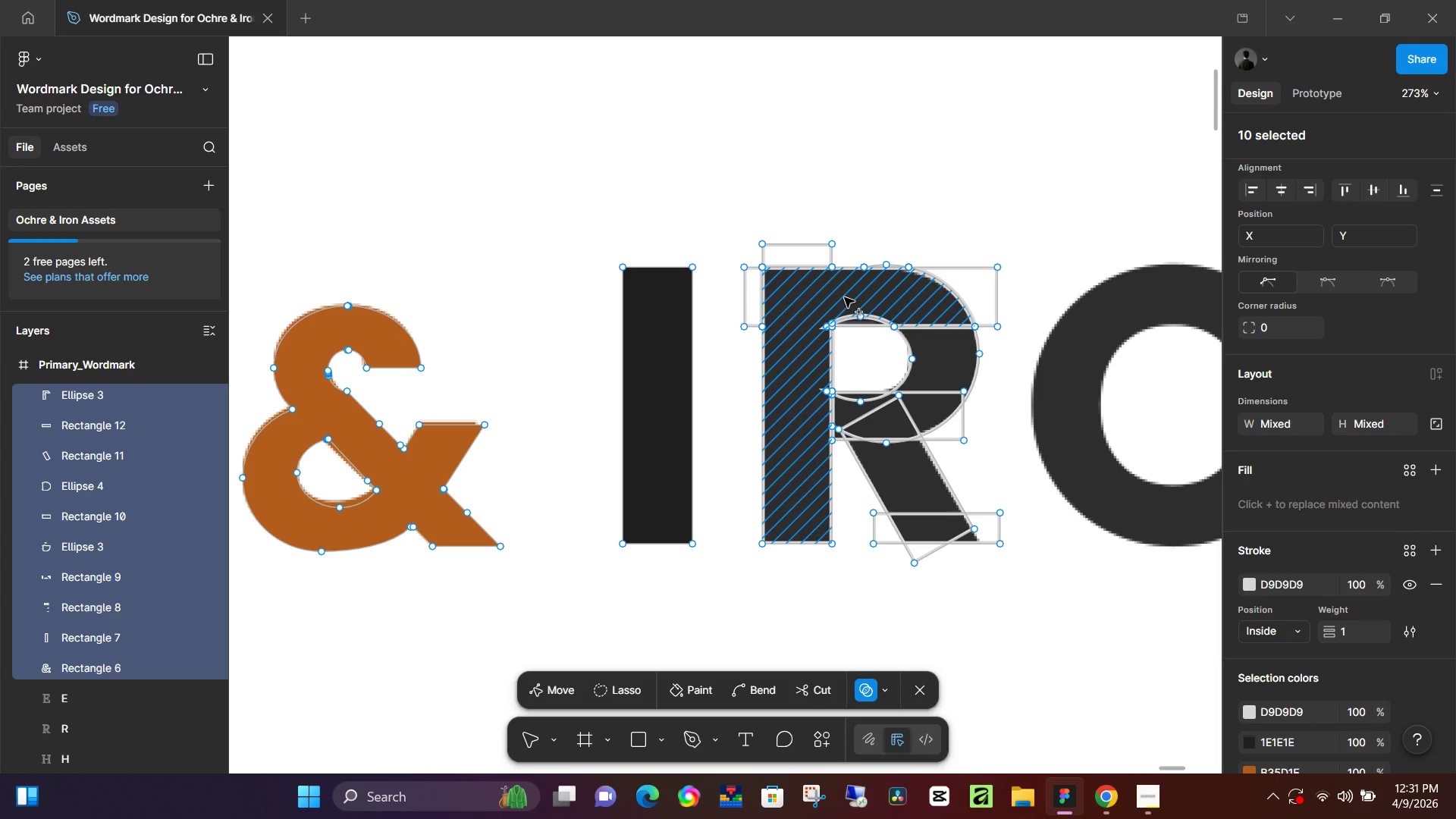 
wait(68.19)
 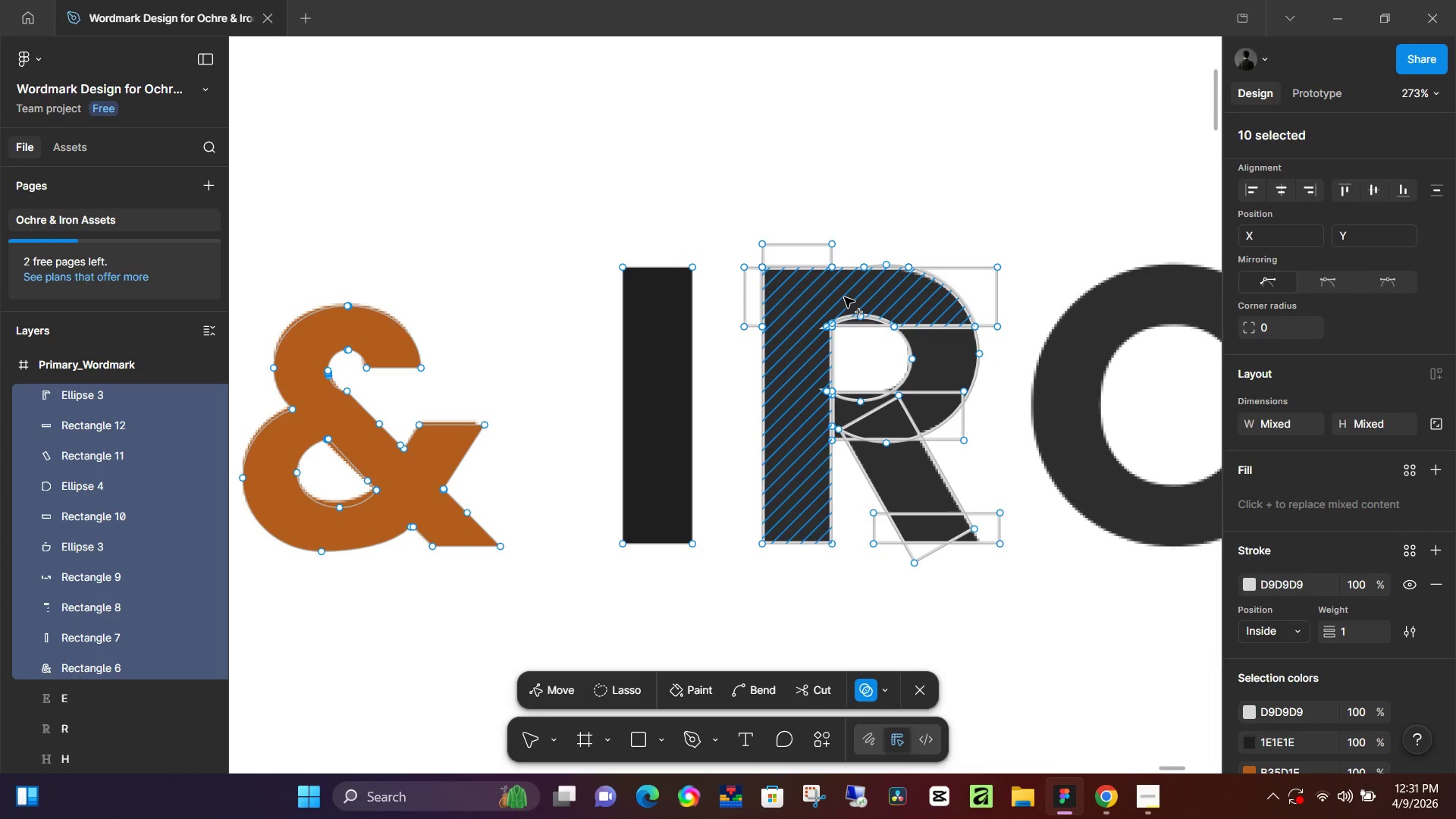 
left_click_drag(start_coordinate=[826, 416], to_coordinate=[887, 407])
 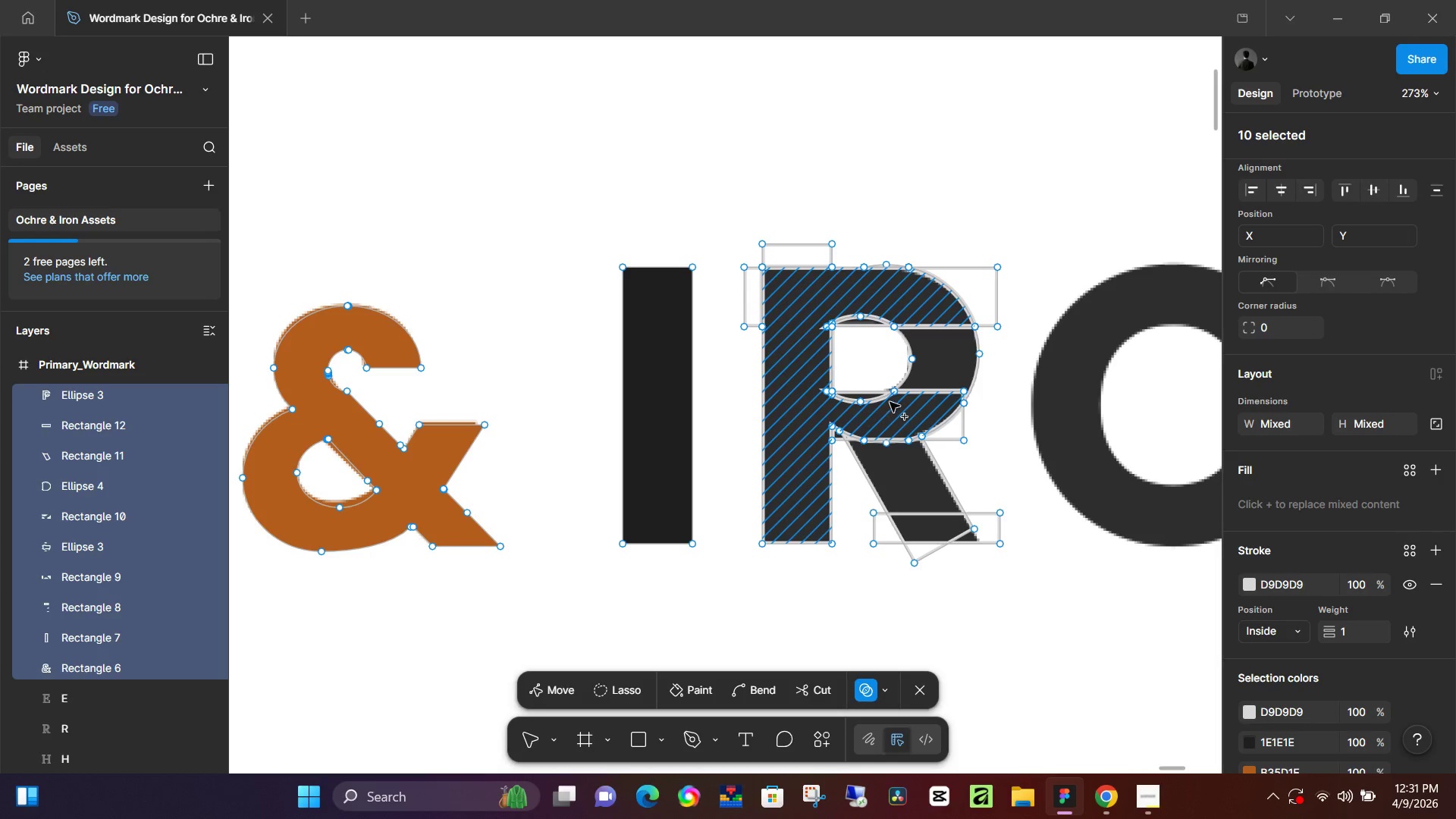 
left_click_drag(start_coordinate=[888, 400], to_coordinate=[850, 400])
 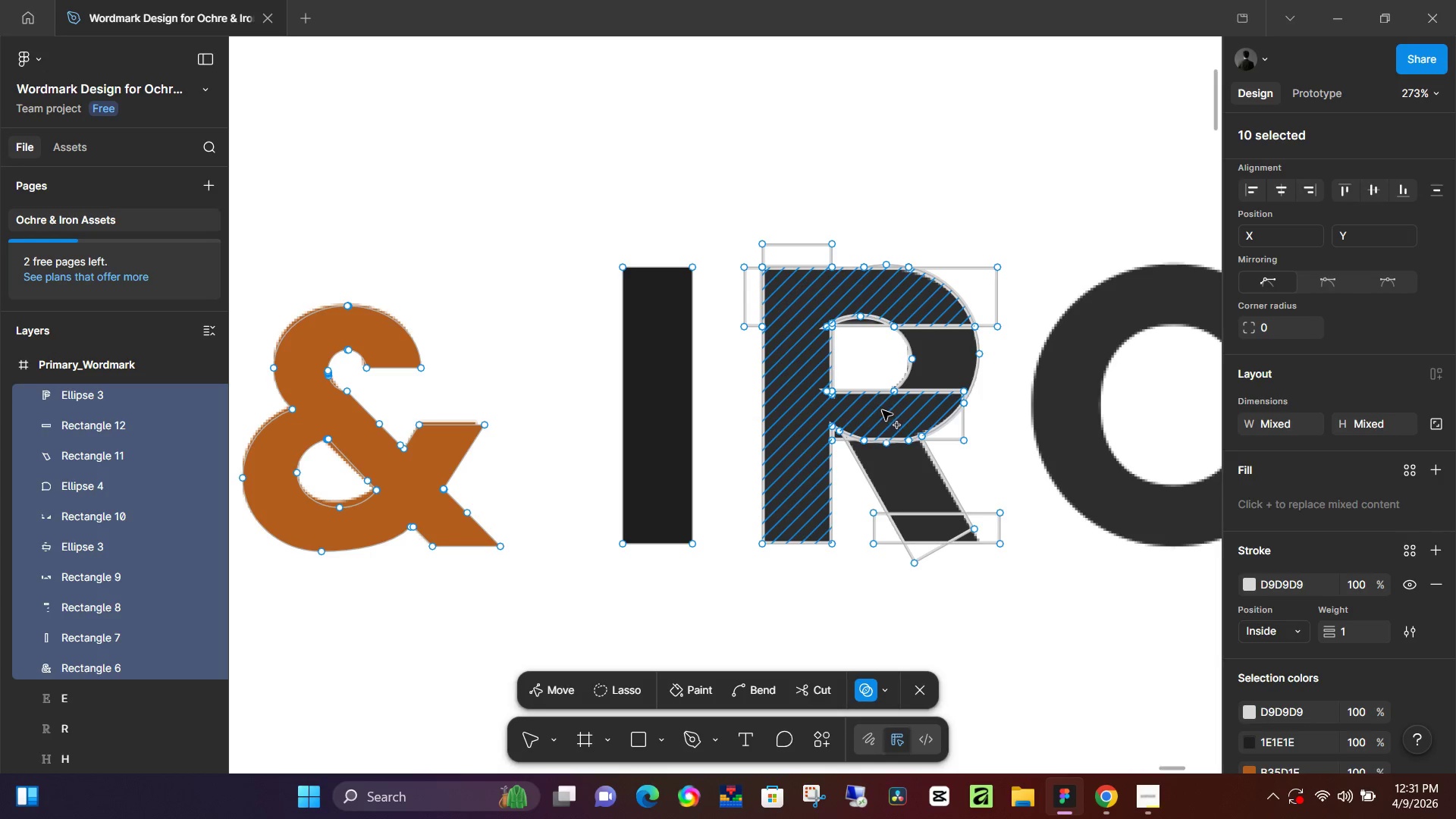 
left_click_drag(start_coordinate=[869, 408], to_coordinate=[814, 397])
 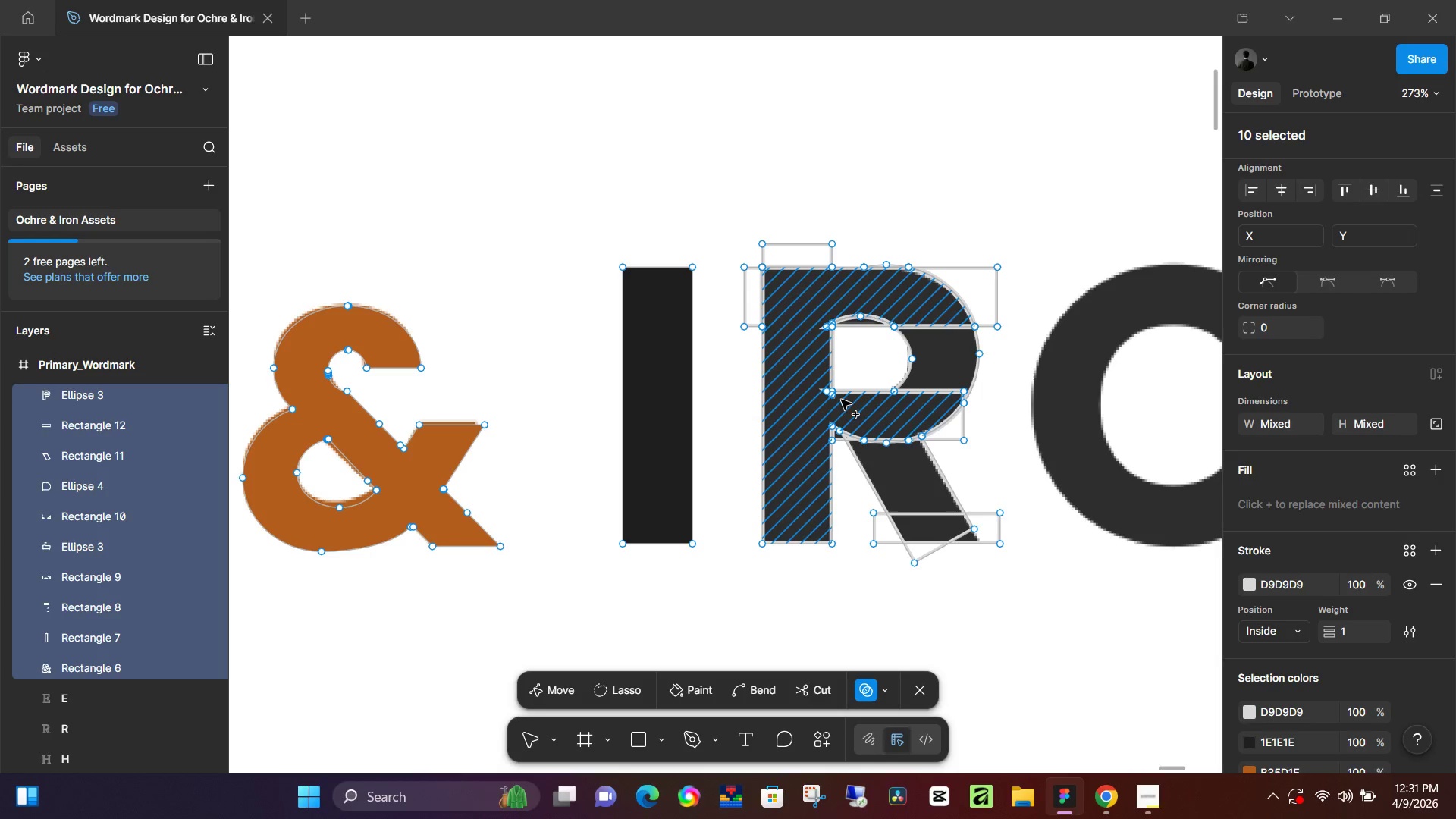 
left_click_drag(start_coordinate=[841, 400], to_coordinate=[814, 395])
 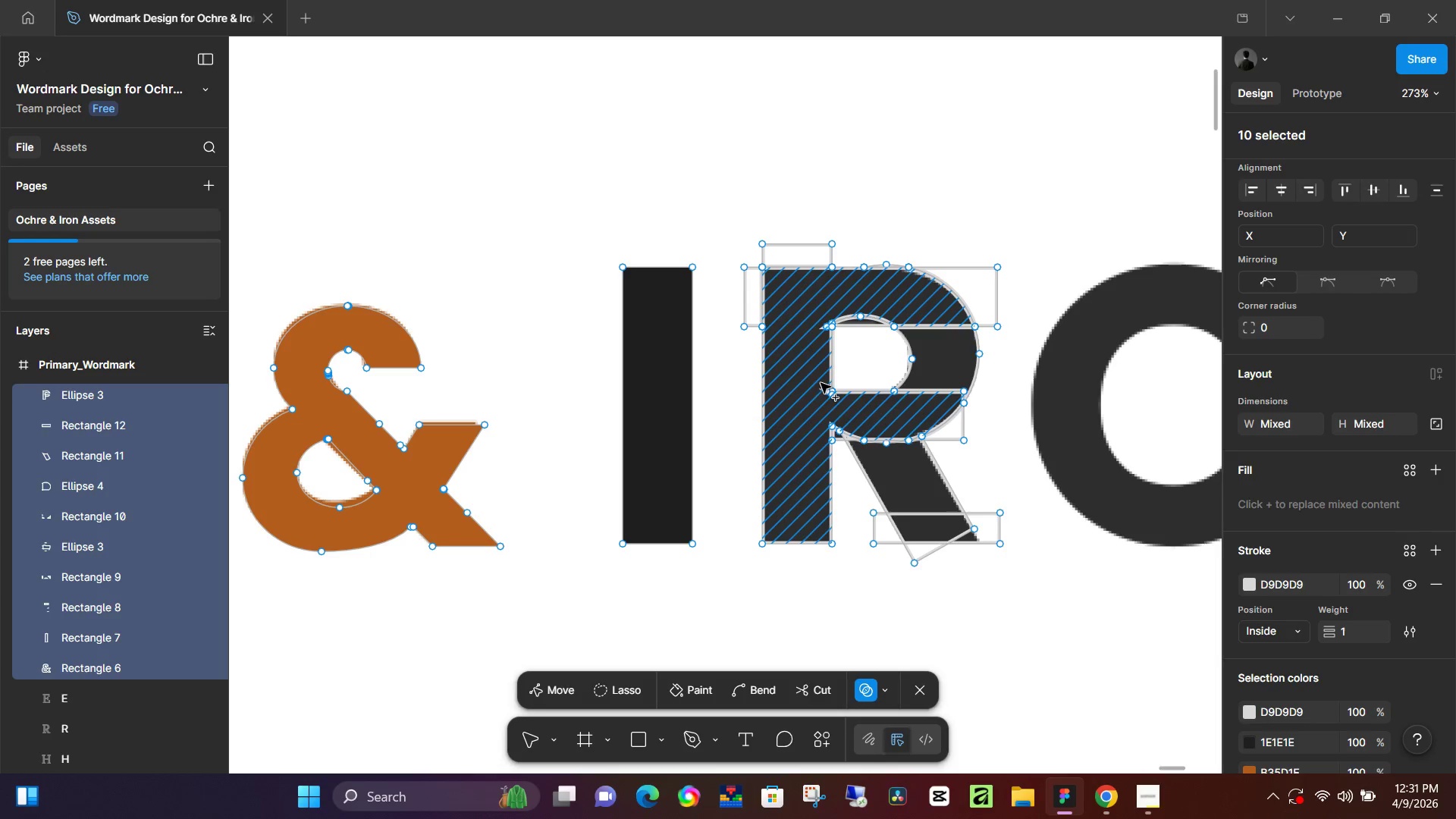 
left_click_drag(start_coordinate=[821, 383], to_coordinate=[822, 409])
 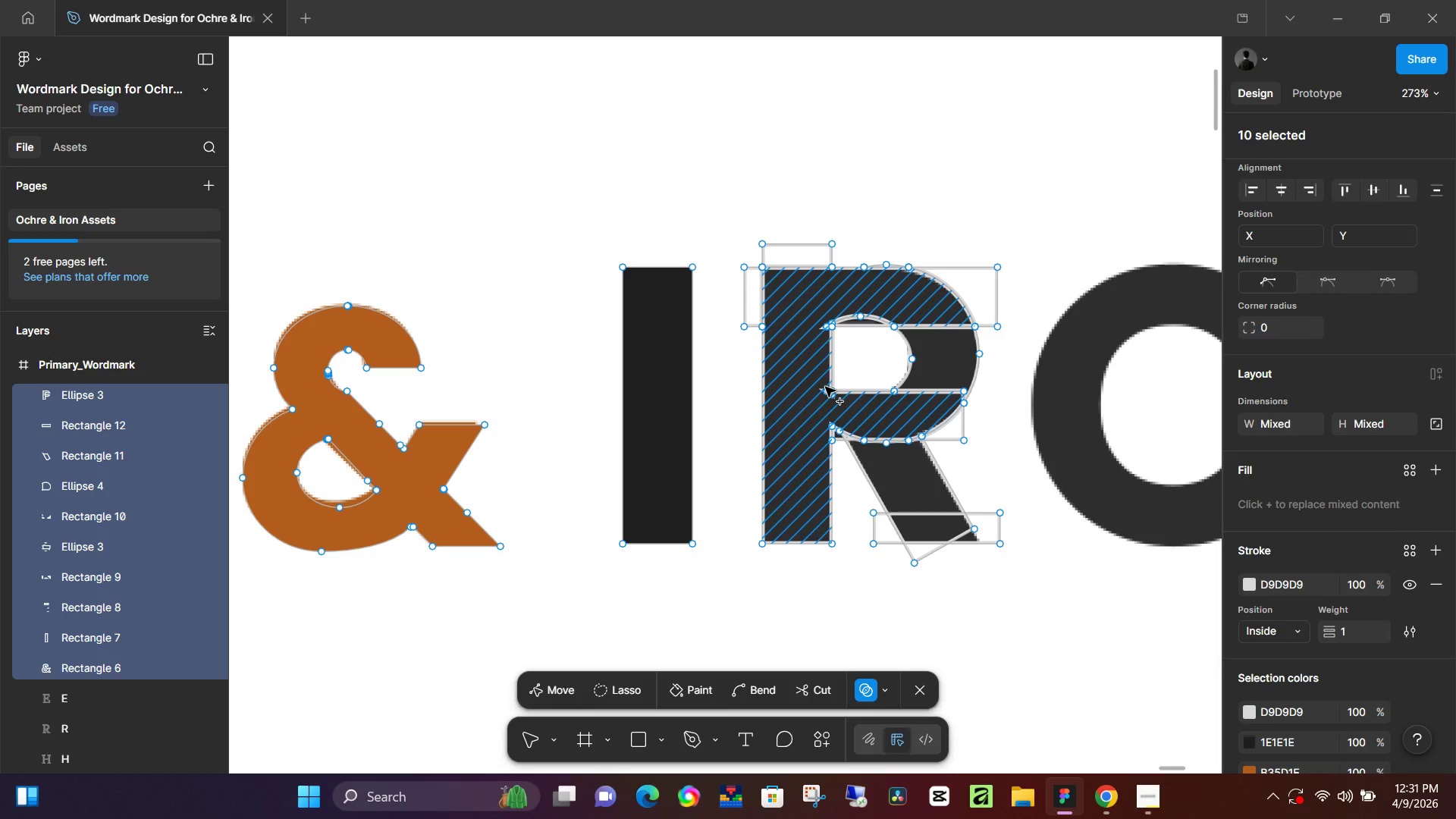 
left_click_drag(start_coordinate=[825, 387], to_coordinate=[825, 408])
 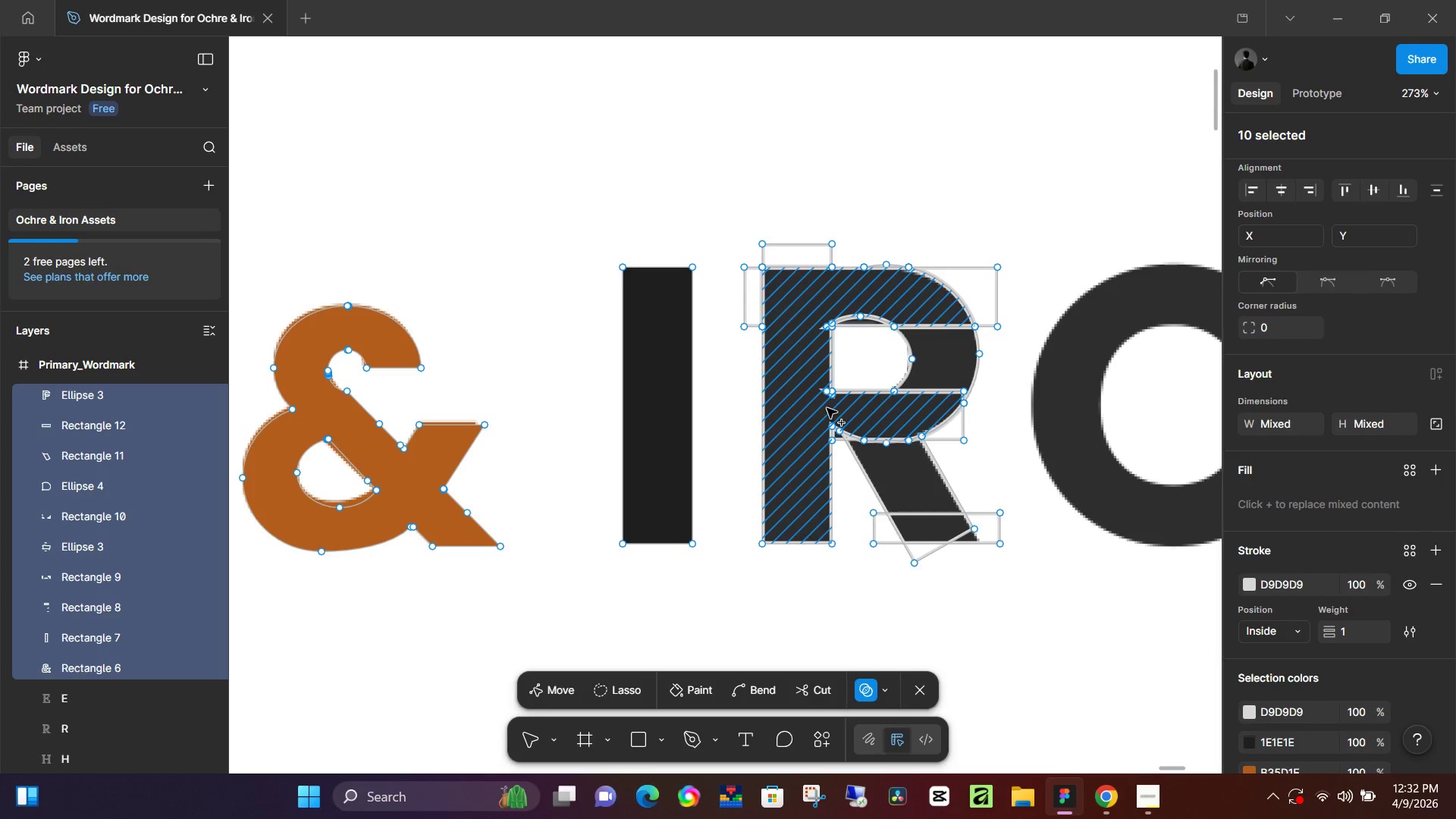 
wait(81.42)
 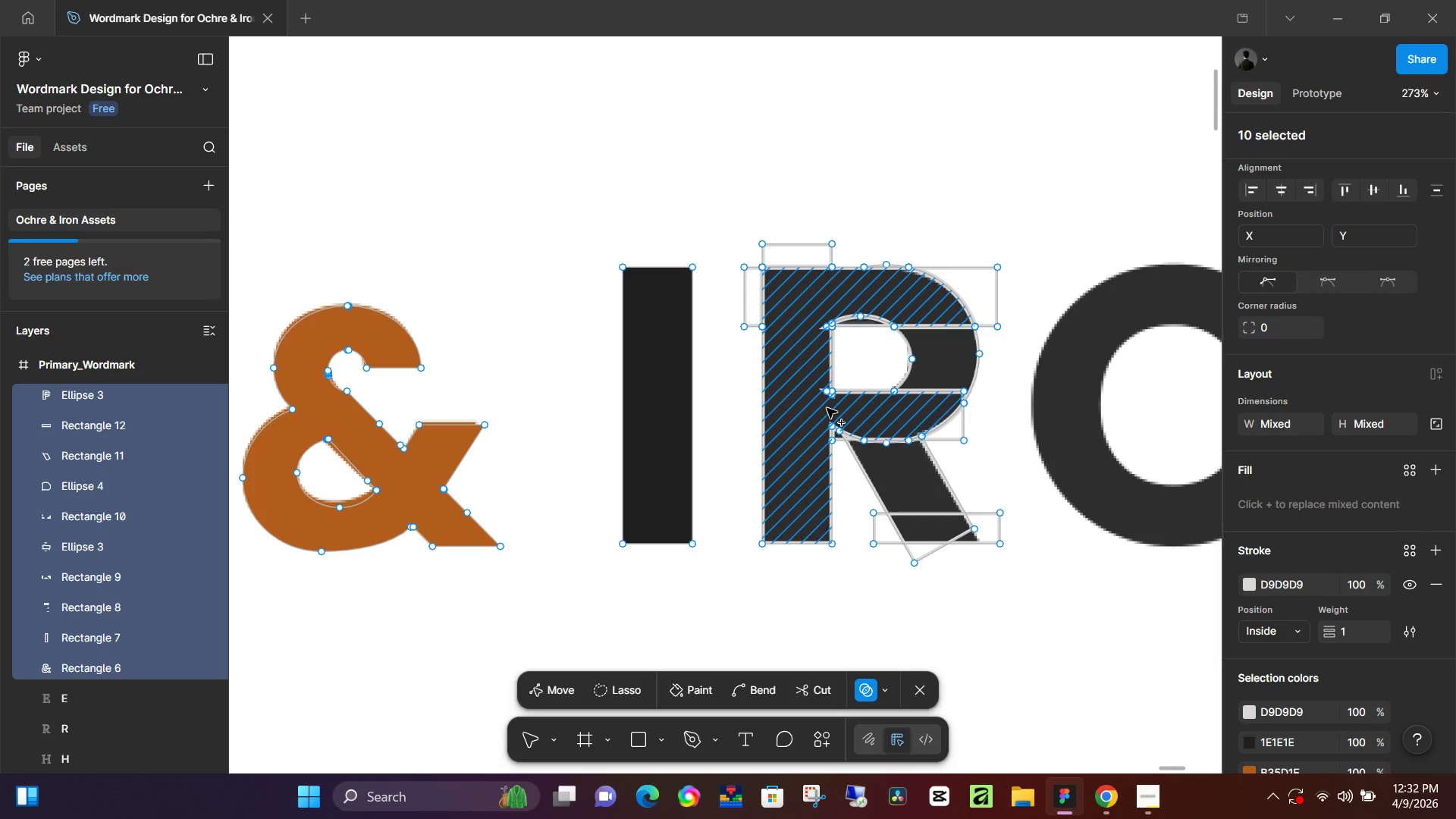 
left_click_drag(start_coordinate=[858, 420], to_coordinate=[805, 429])
 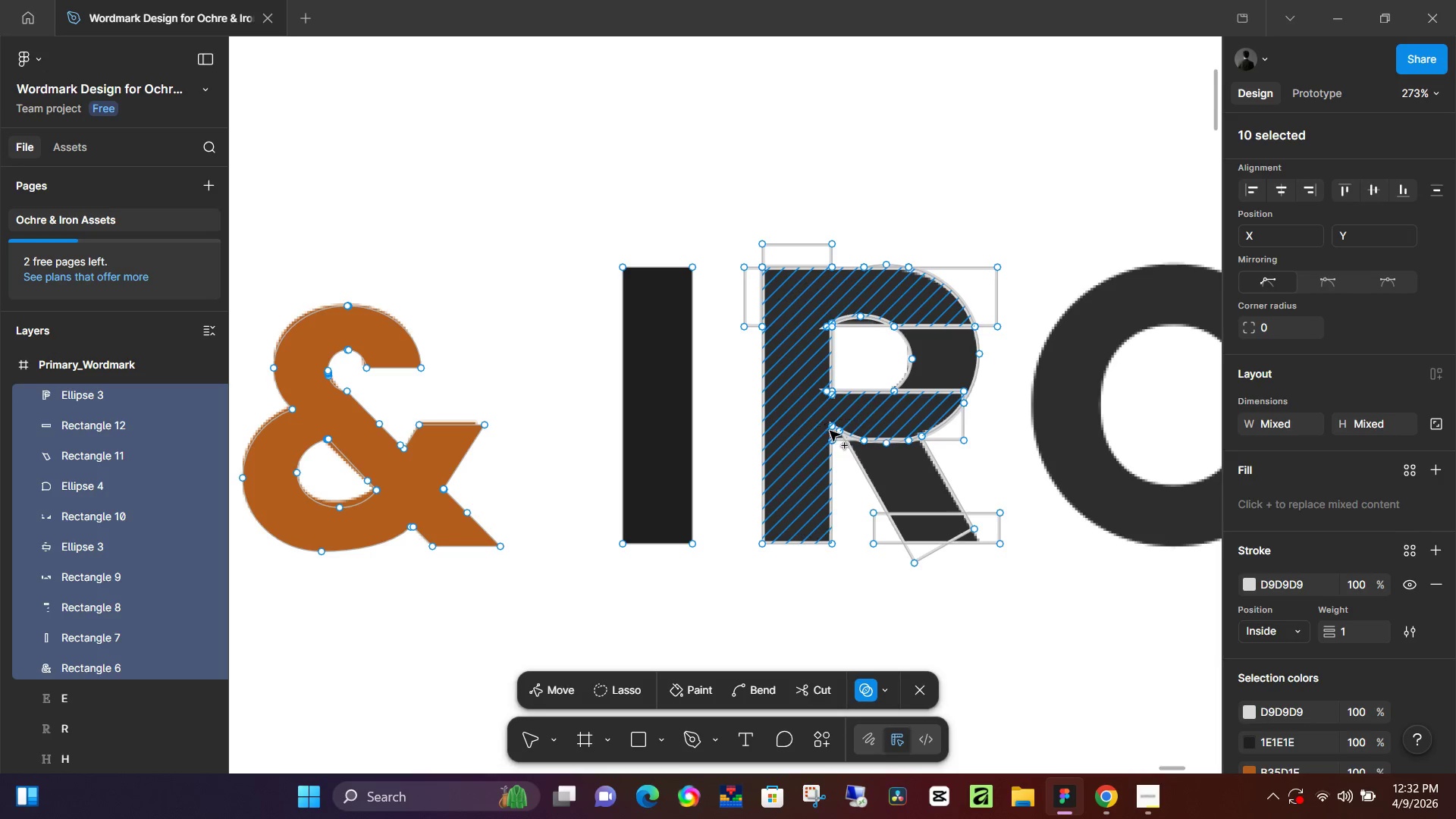 
left_click_drag(start_coordinate=[831, 432], to_coordinate=[849, 425])
 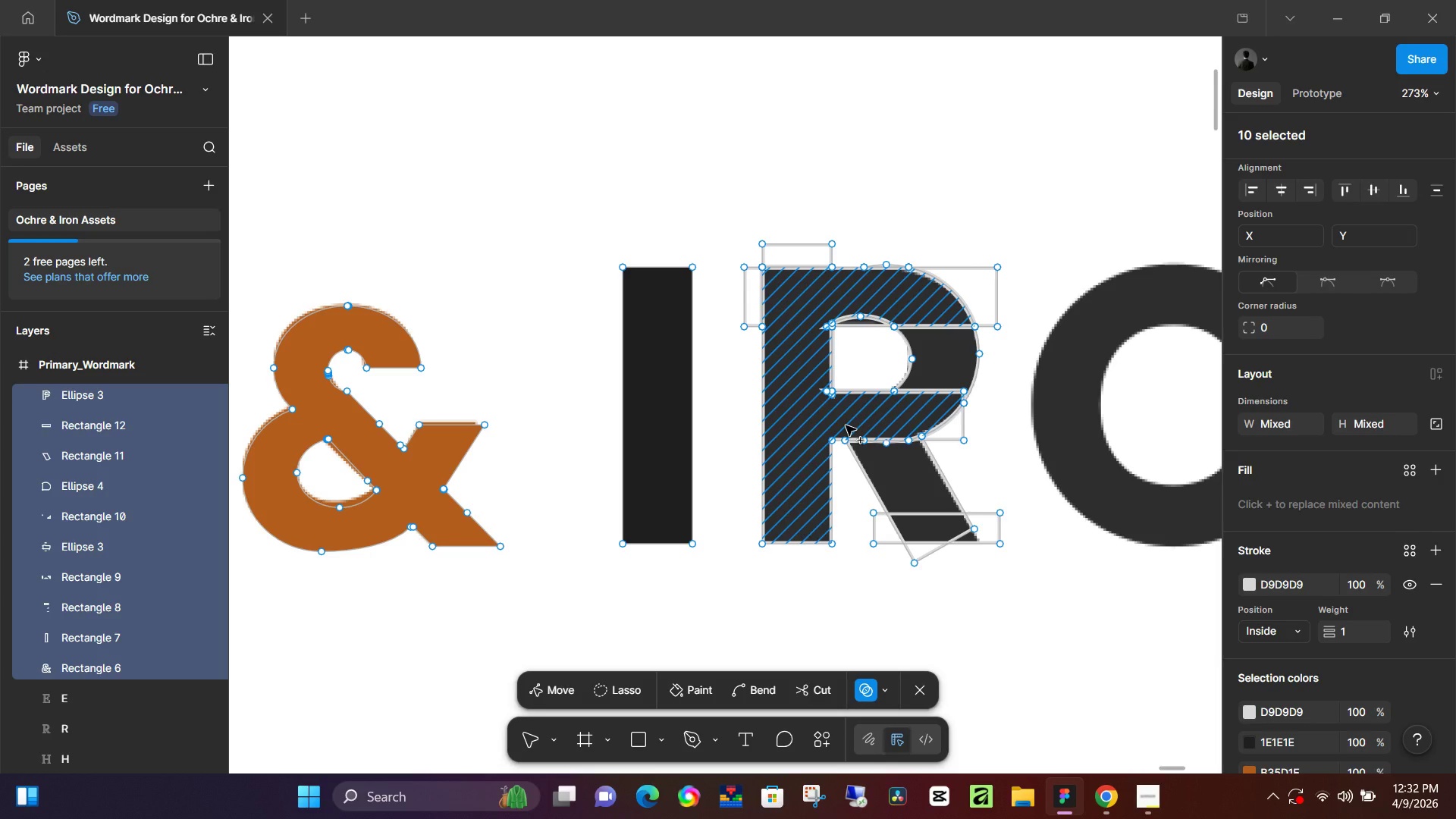 
wait(18.72)
 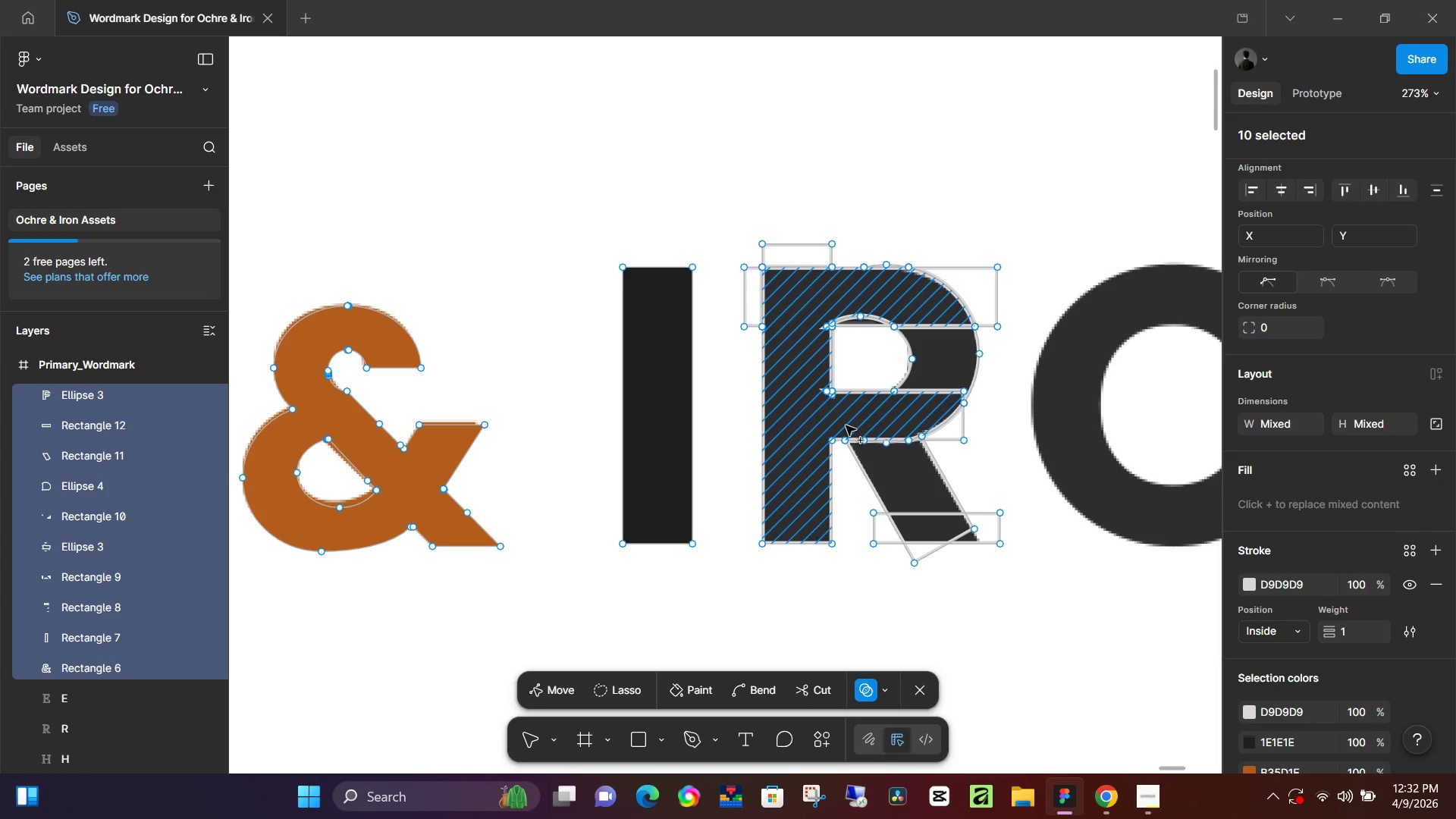 
hold_key(key=ControlLeft, duration=0.83)
 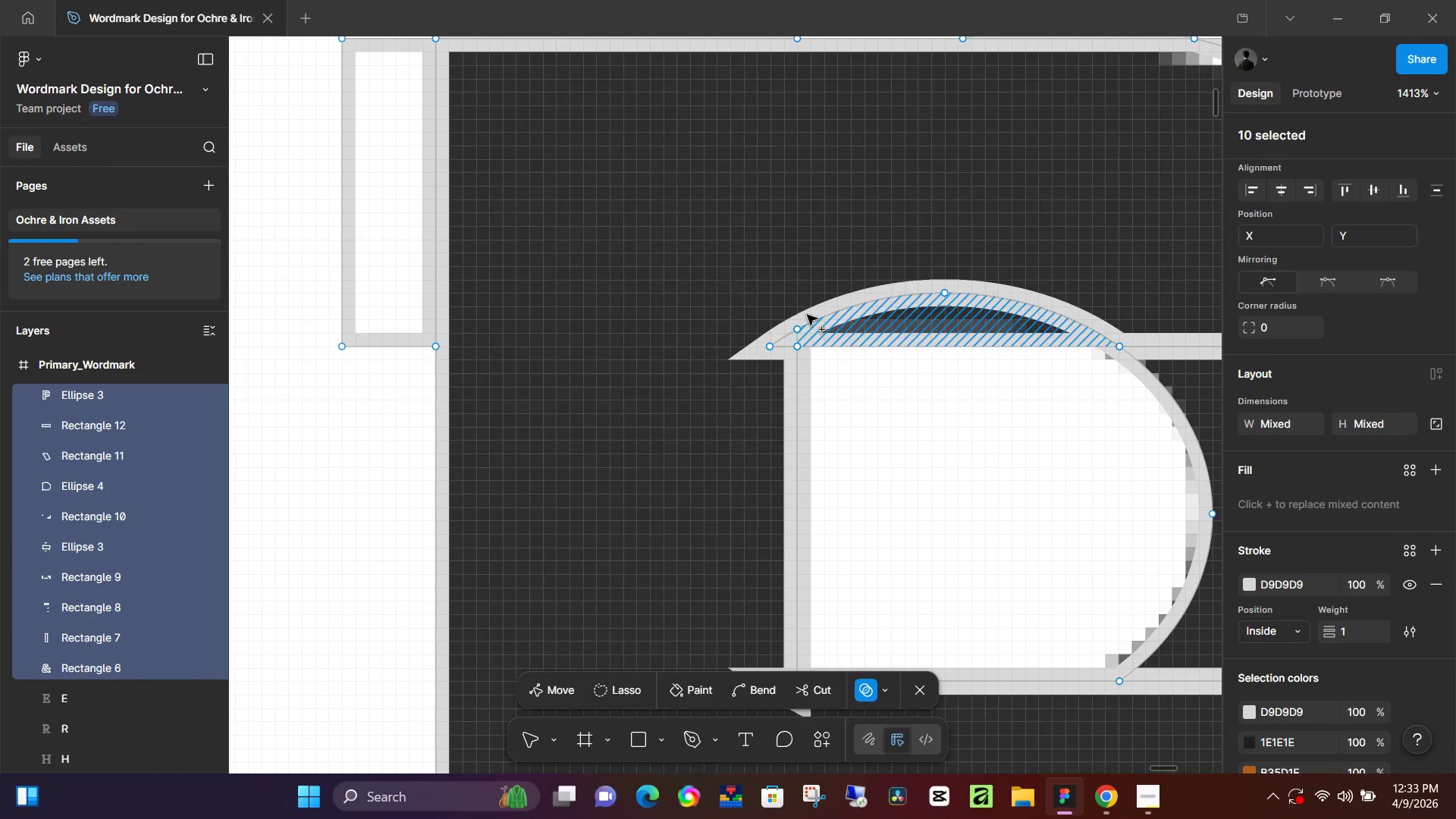 
left_click_drag(start_coordinate=[784, 311], to_coordinate=[761, 385])
 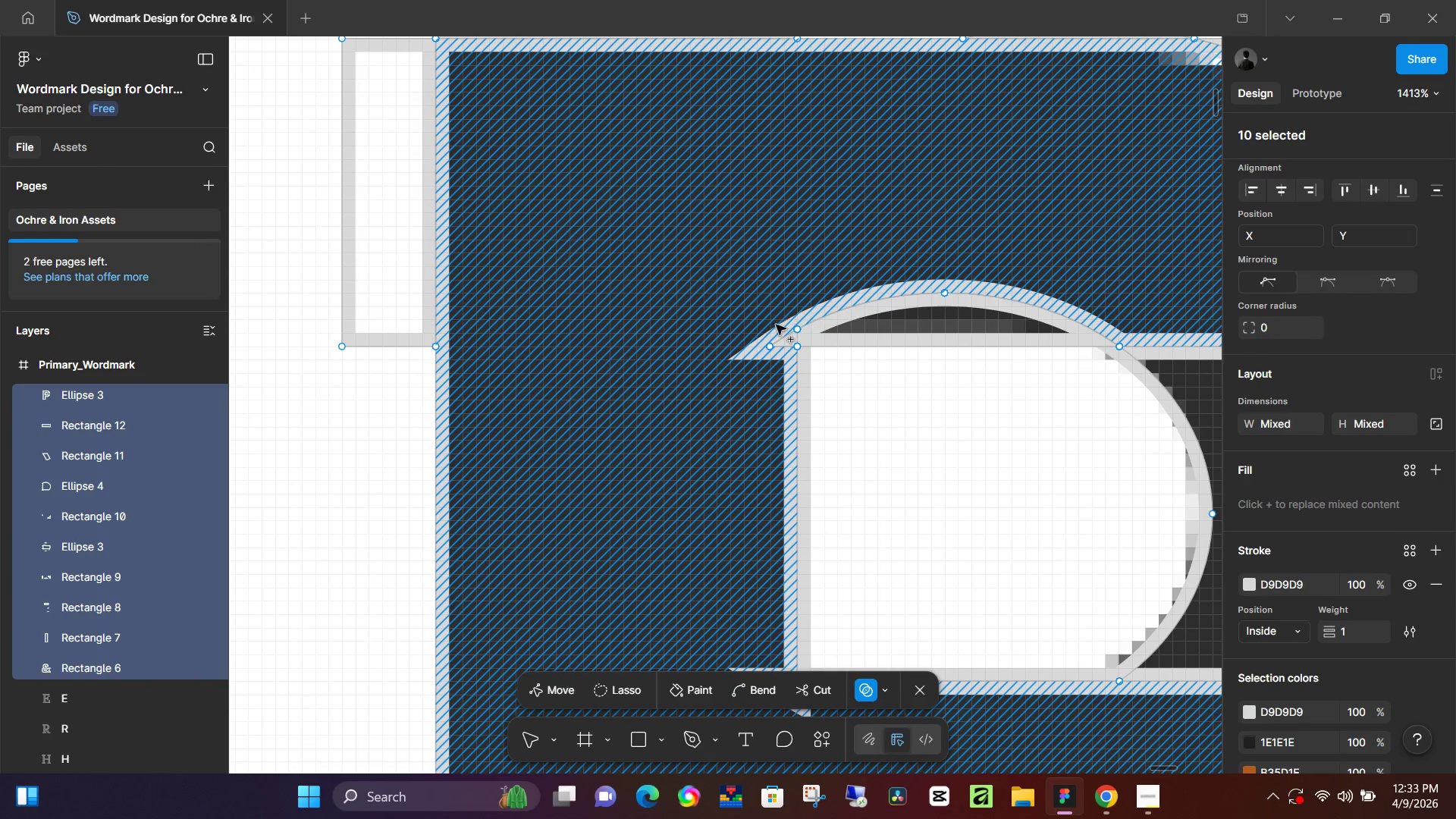 
scroll: coordinate [817, 318], scroll_direction: up, amount: 13.0
 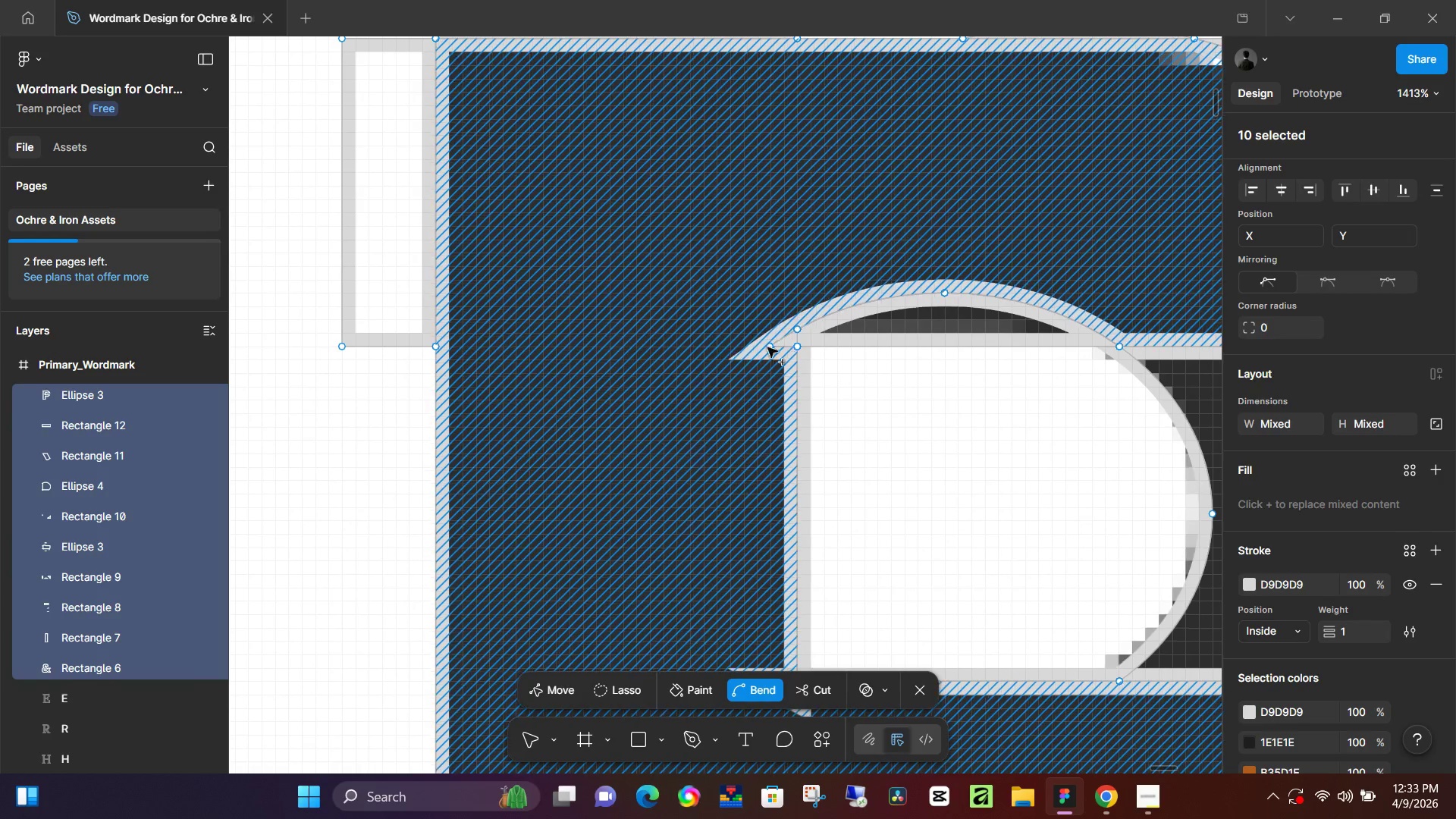 
left_click_drag(start_coordinate=[776, 327], to_coordinate=[782, 386])
 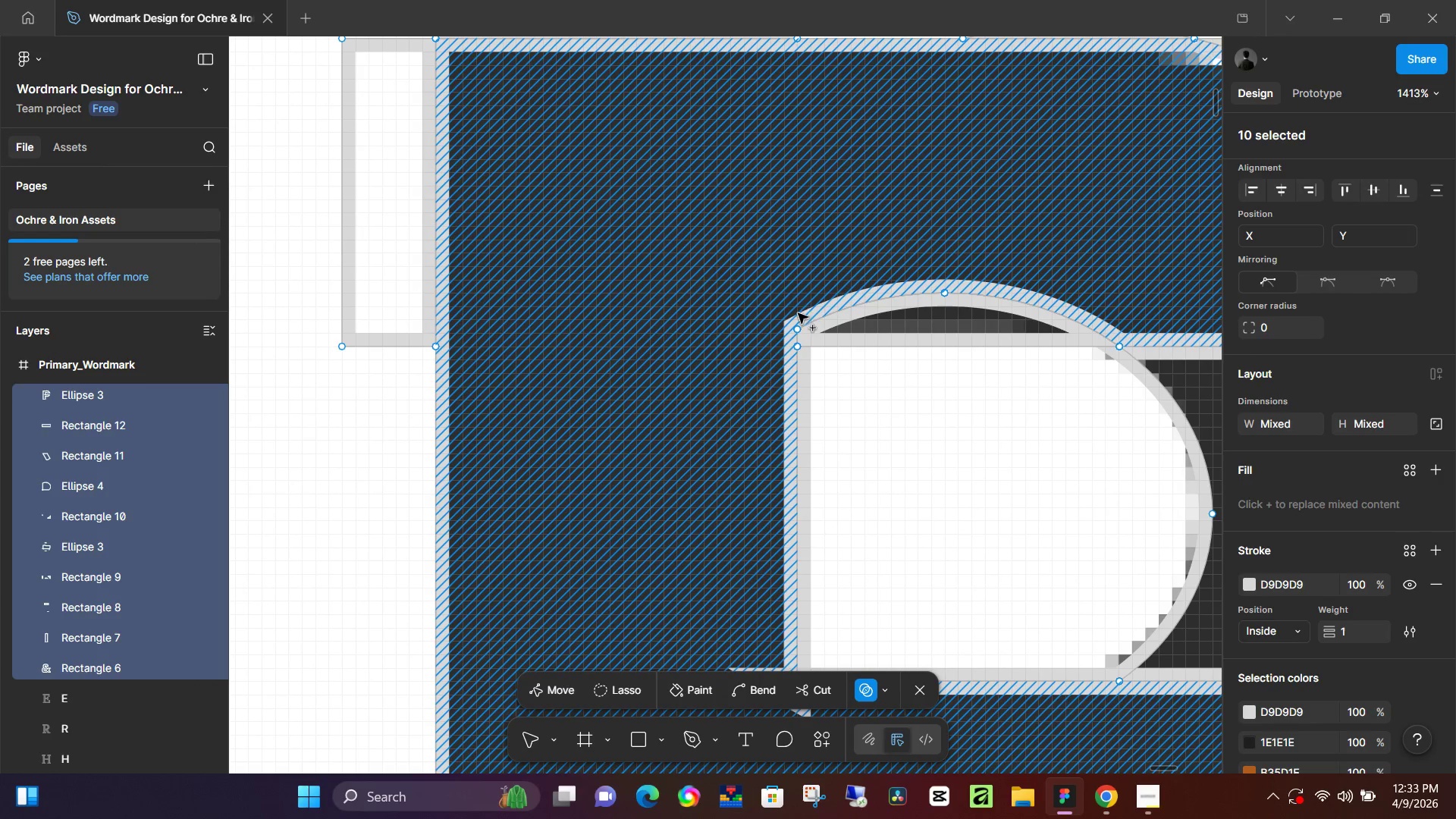 
left_click_drag(start_coordinate=[798, 310], to_coordinate=[993, 291])
 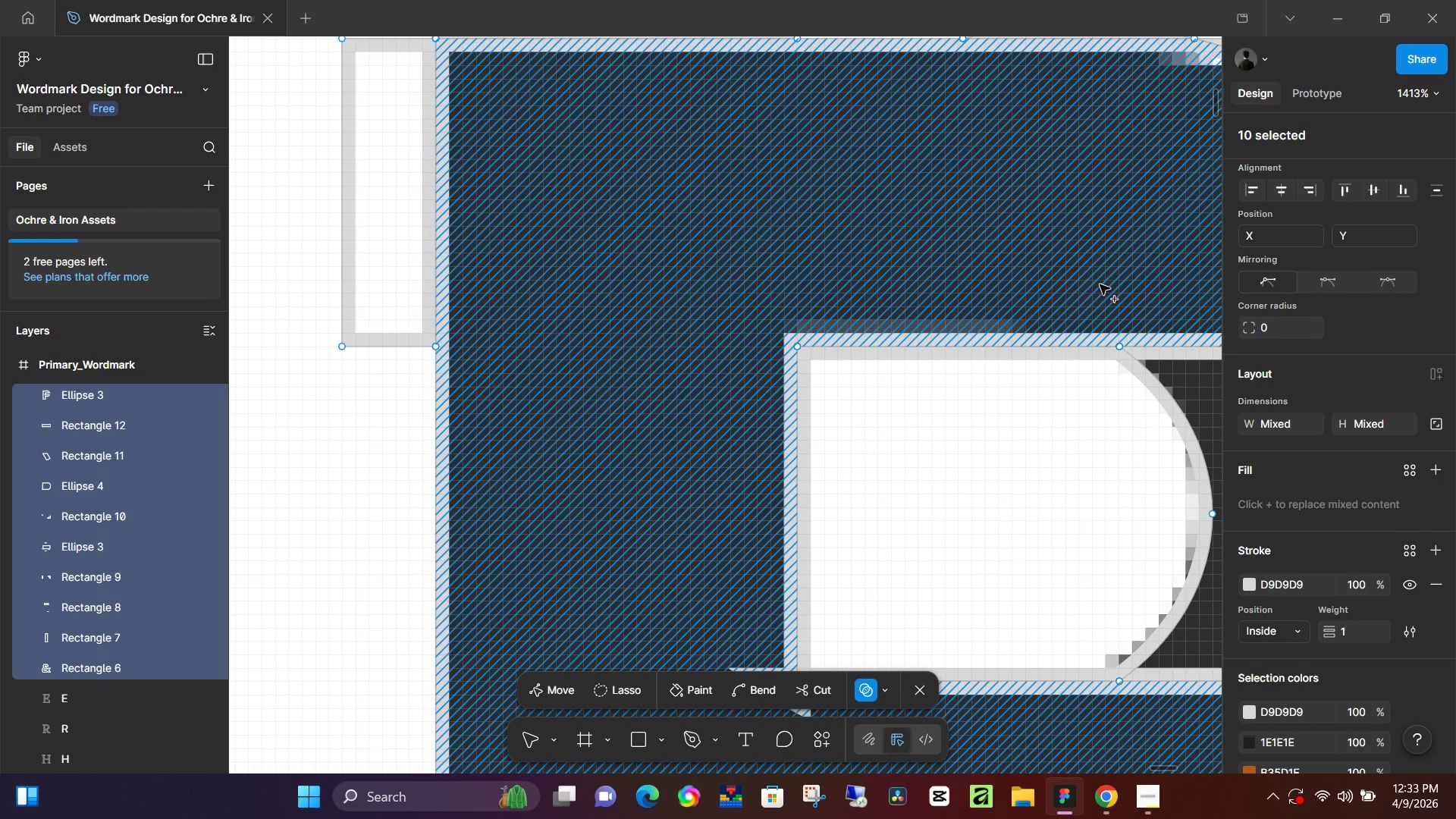 
left_click_drag(start_coordinate=[1161, 309], to_coordinate=[1198, 377])
 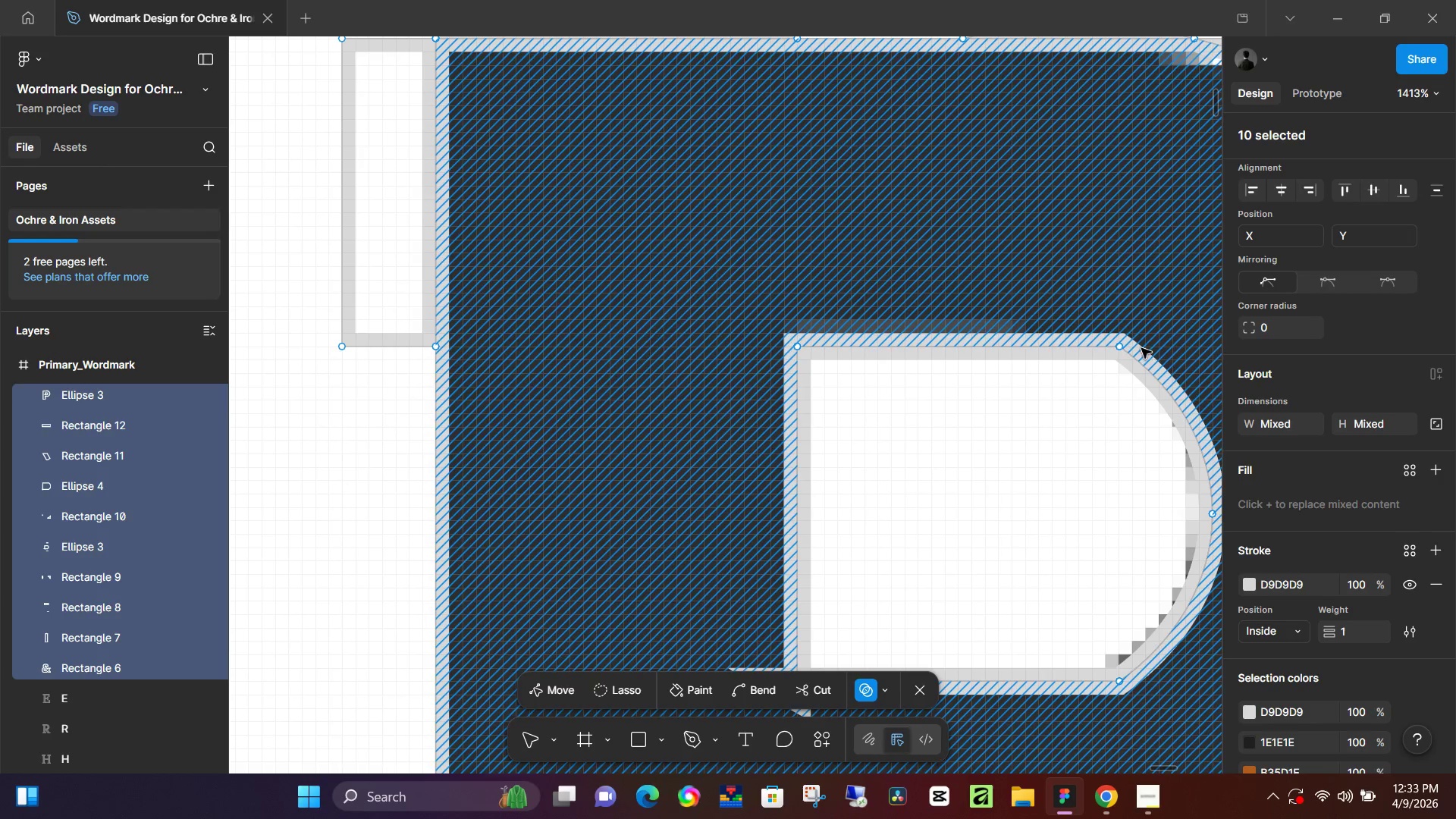 
hold_key(key=ControlLeft, duration=0.36)
scroll: coordinate [1112, 321], scroll_direction: down, amount: 6.0
 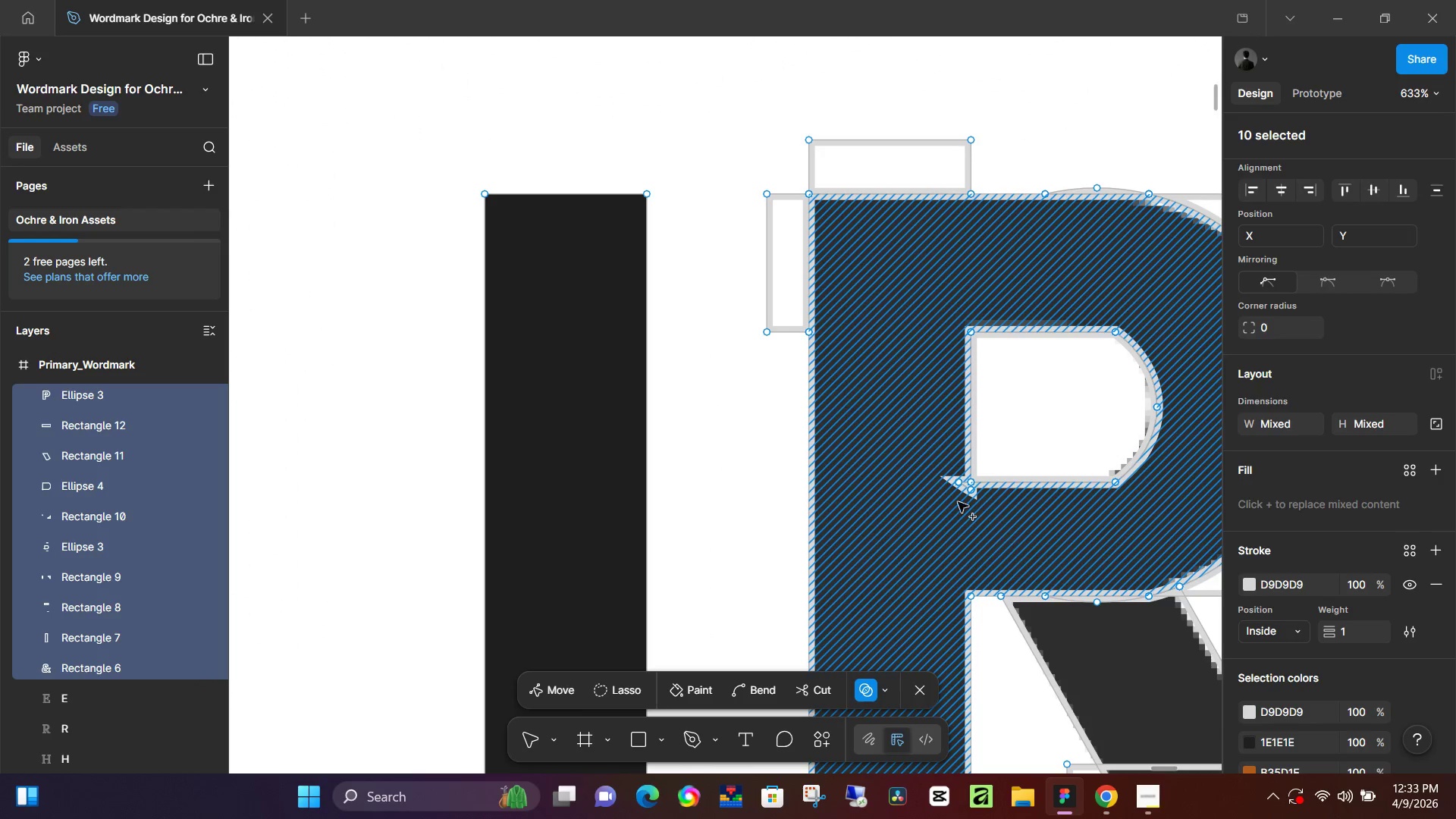 
left_click_drag(start_coordinate=[933, 453], to_coordinate=[958, 508])
 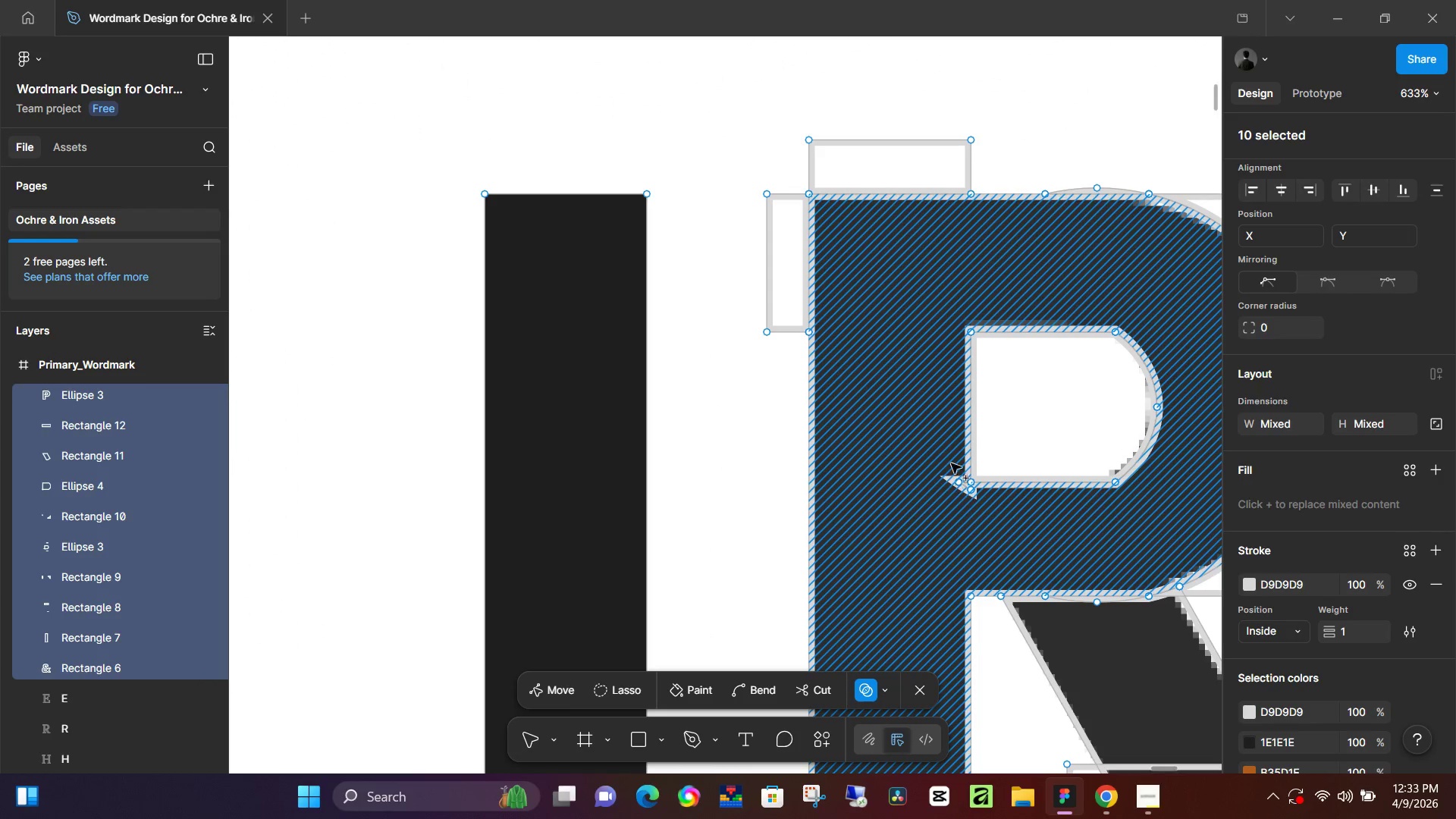 
left_click_drag(start_coordinate=[951, 463], to_coordinate=[962, 495])
 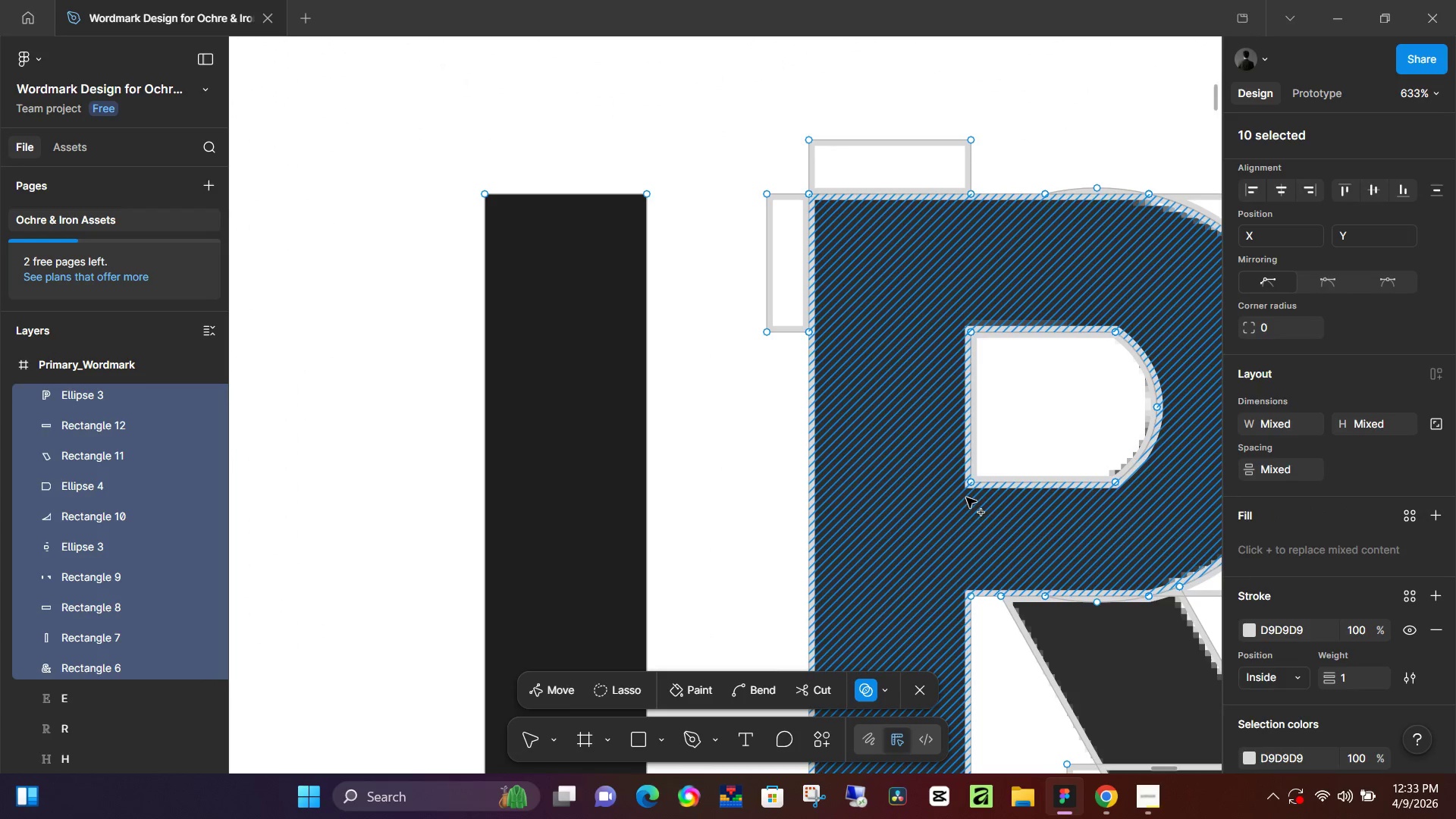 
hold_key(key=ControlLeft, duration=0.47)
 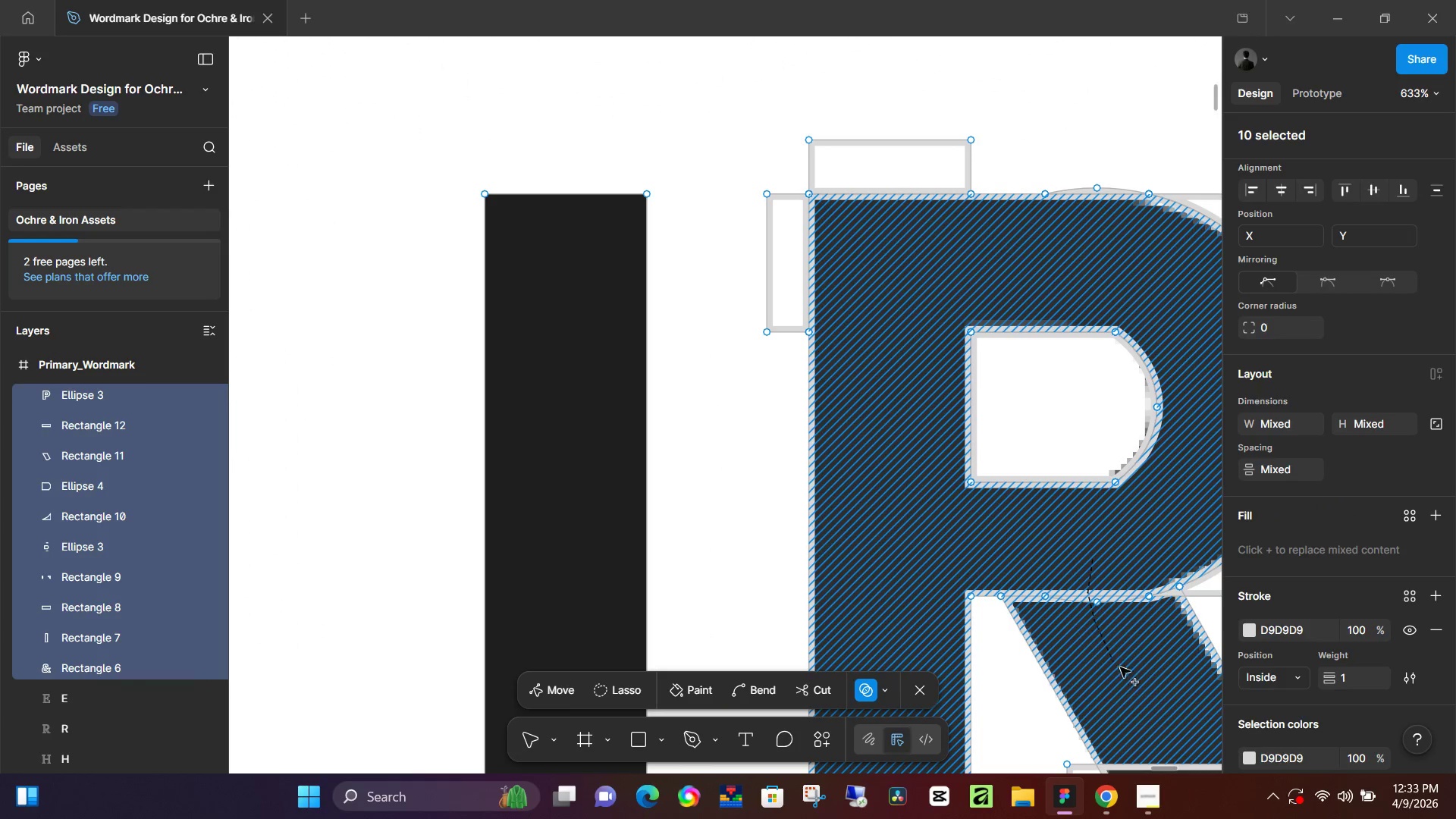 
key(Control+ControlLeft)
 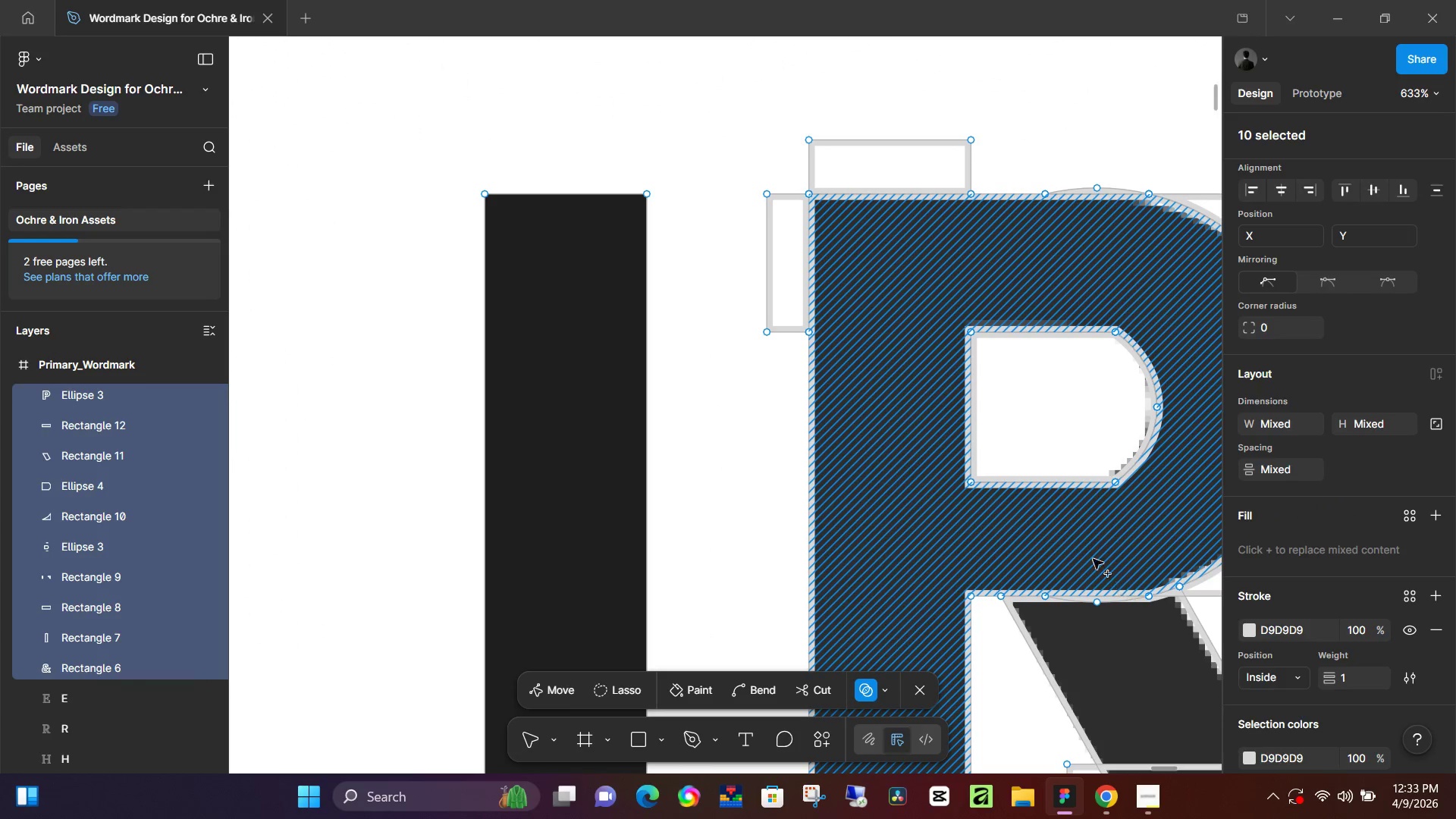 
left_click_drag(start_coordinate=[1093, 559], to_coordinate=[1119, 668])
 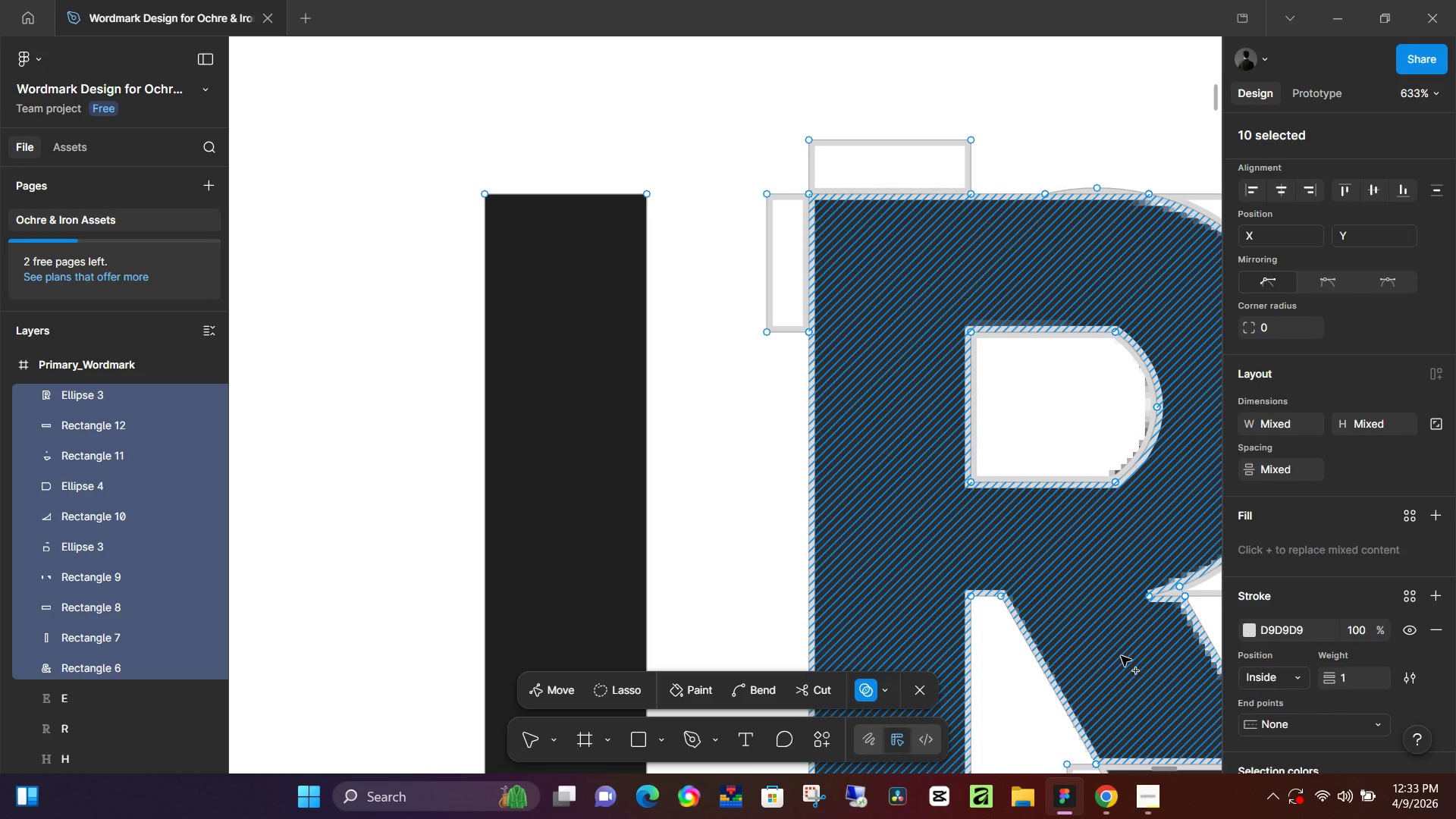 
wait(36.09)
 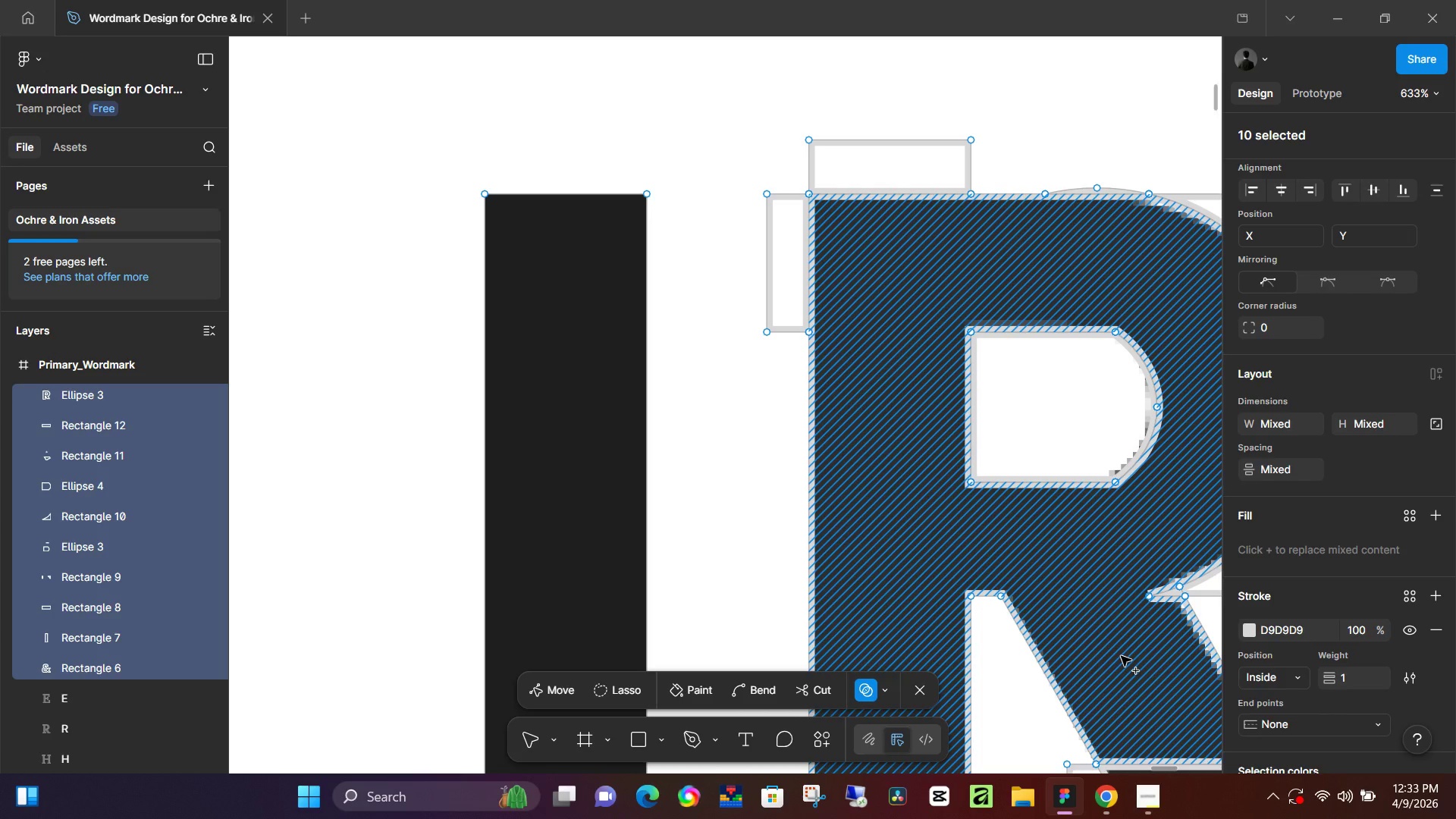 
scroll: coordinate [941, 515], scroll_direction: down, amount: 6.0
 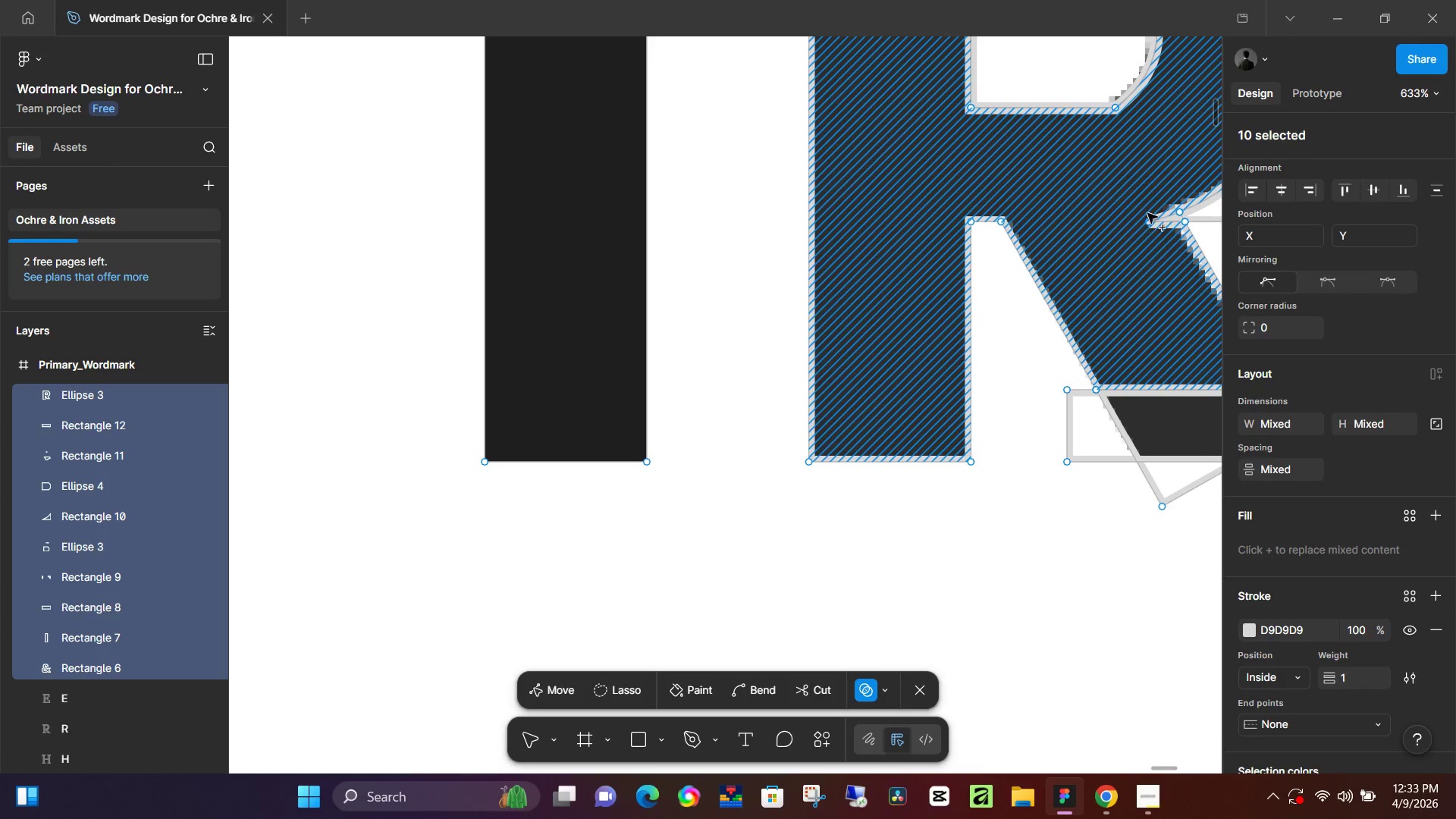 
left_click_drag(start_coordinate=[1151, 197], to_coordinate=[1164, 231])
 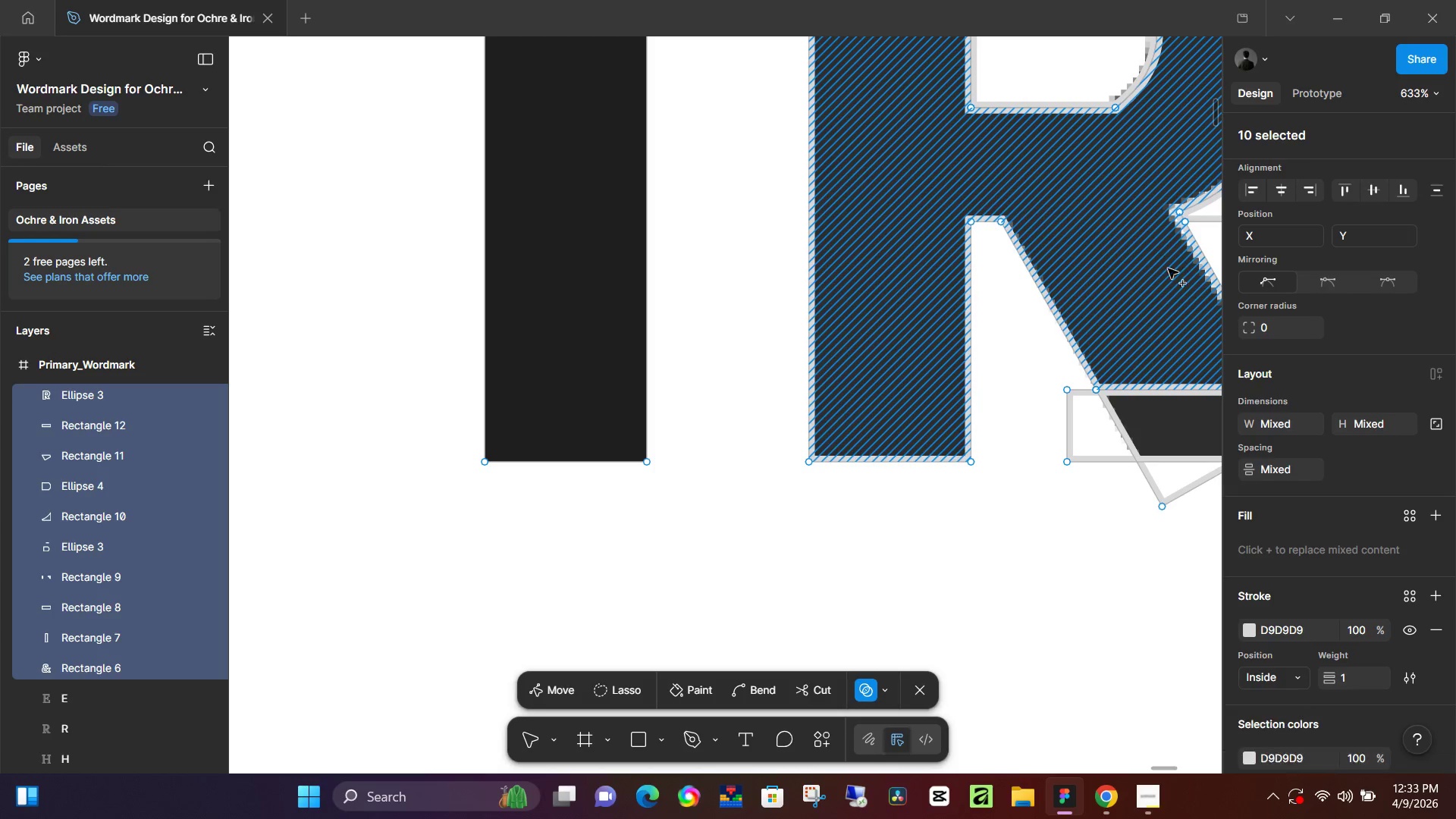 
hold_key(key=Space, duration=0.47)
 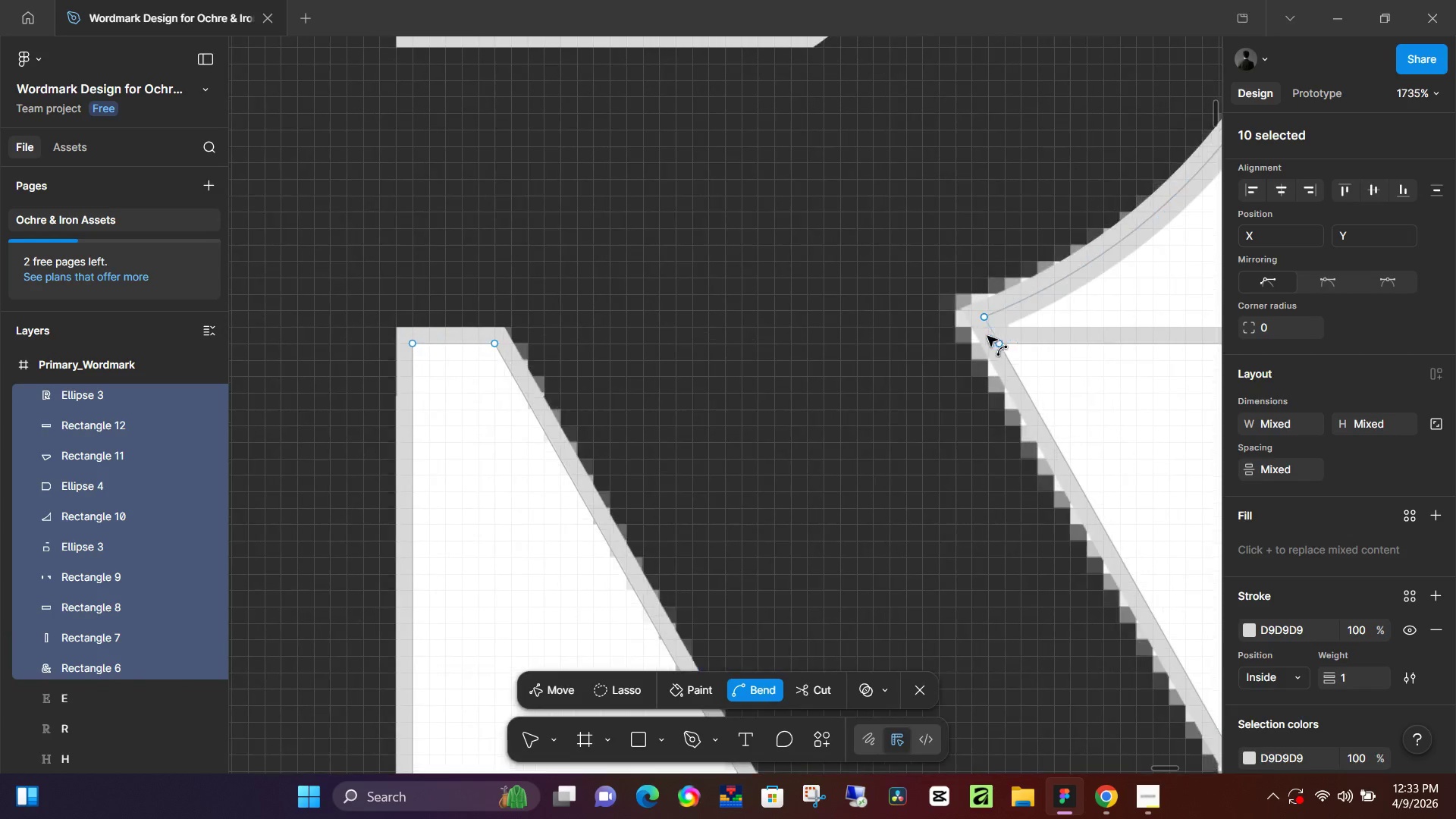 
left_click_drag(start_coordinate=[1167, 275], to_coordinate=[987, 391])
 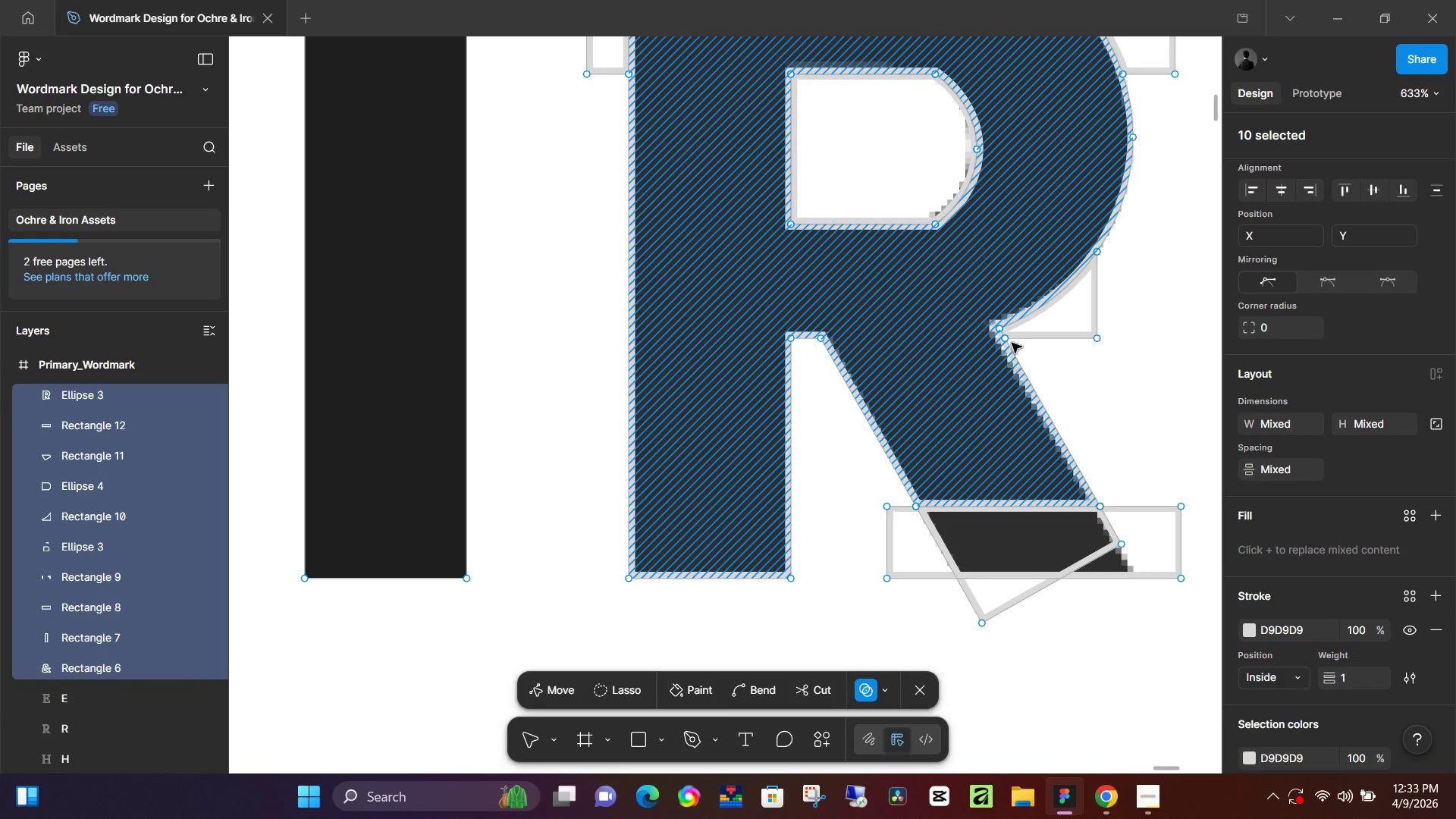 
hold_key(key=ControlLeft, duration=0.8)
 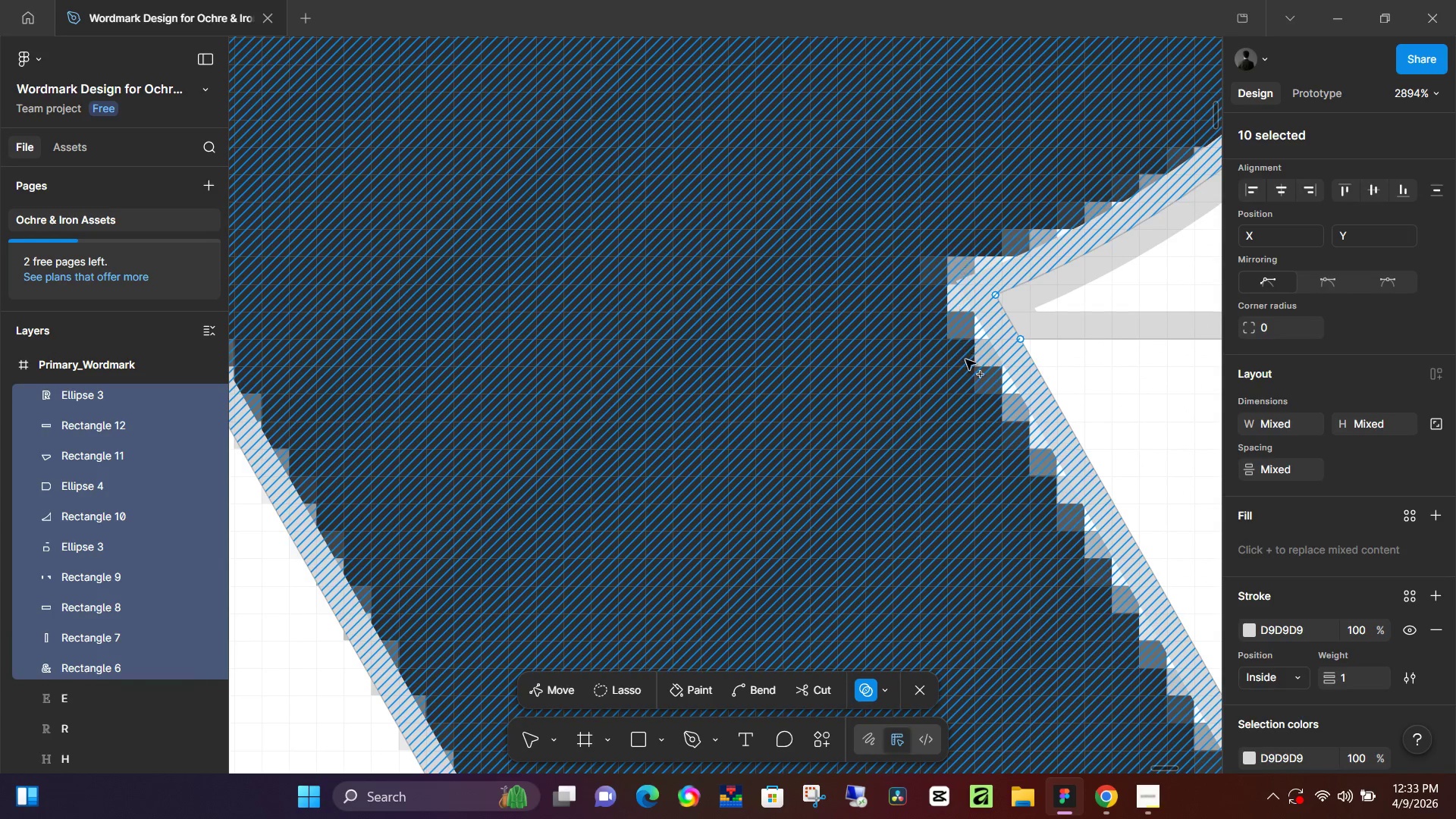 
left_click_drag(start_coordinate=[971, 234], to_coordinate=[964, 347])
 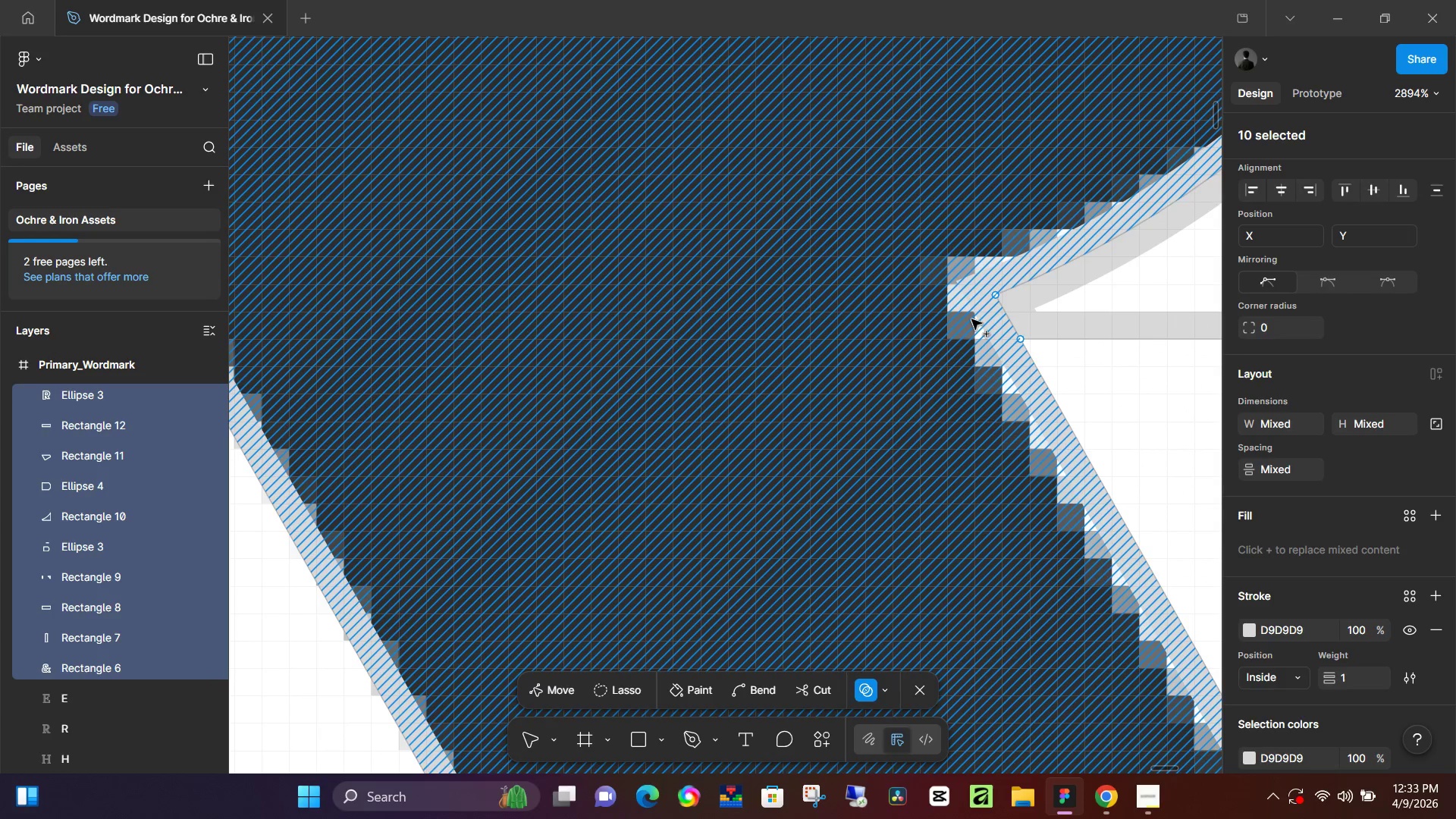 
scroll: coordinate [963, 359], scroll_direction: up, amount: 15.0
 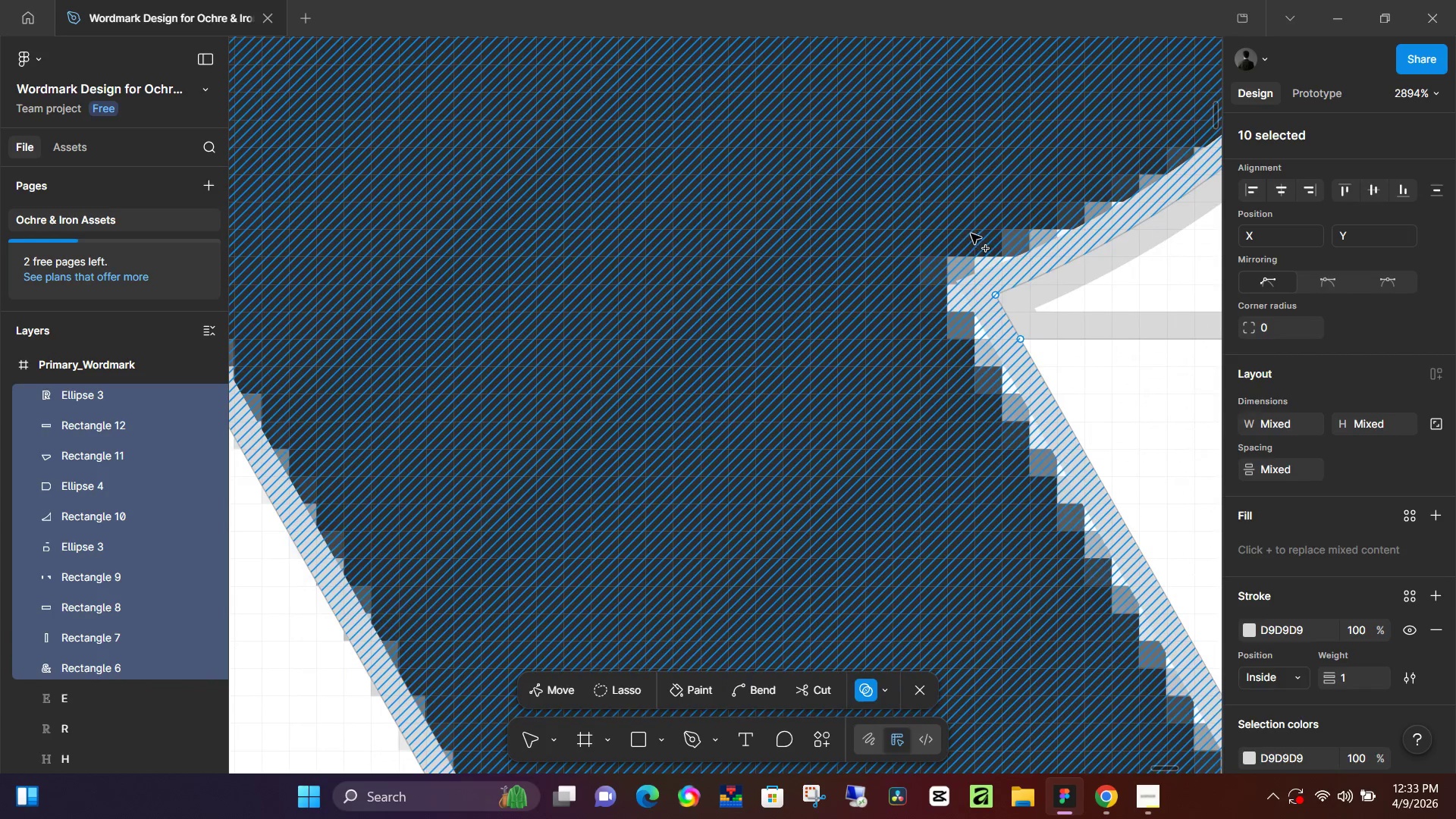 
left_click_drag(start_coordinate=[971, 319], to_coordinate=[972, 231])
 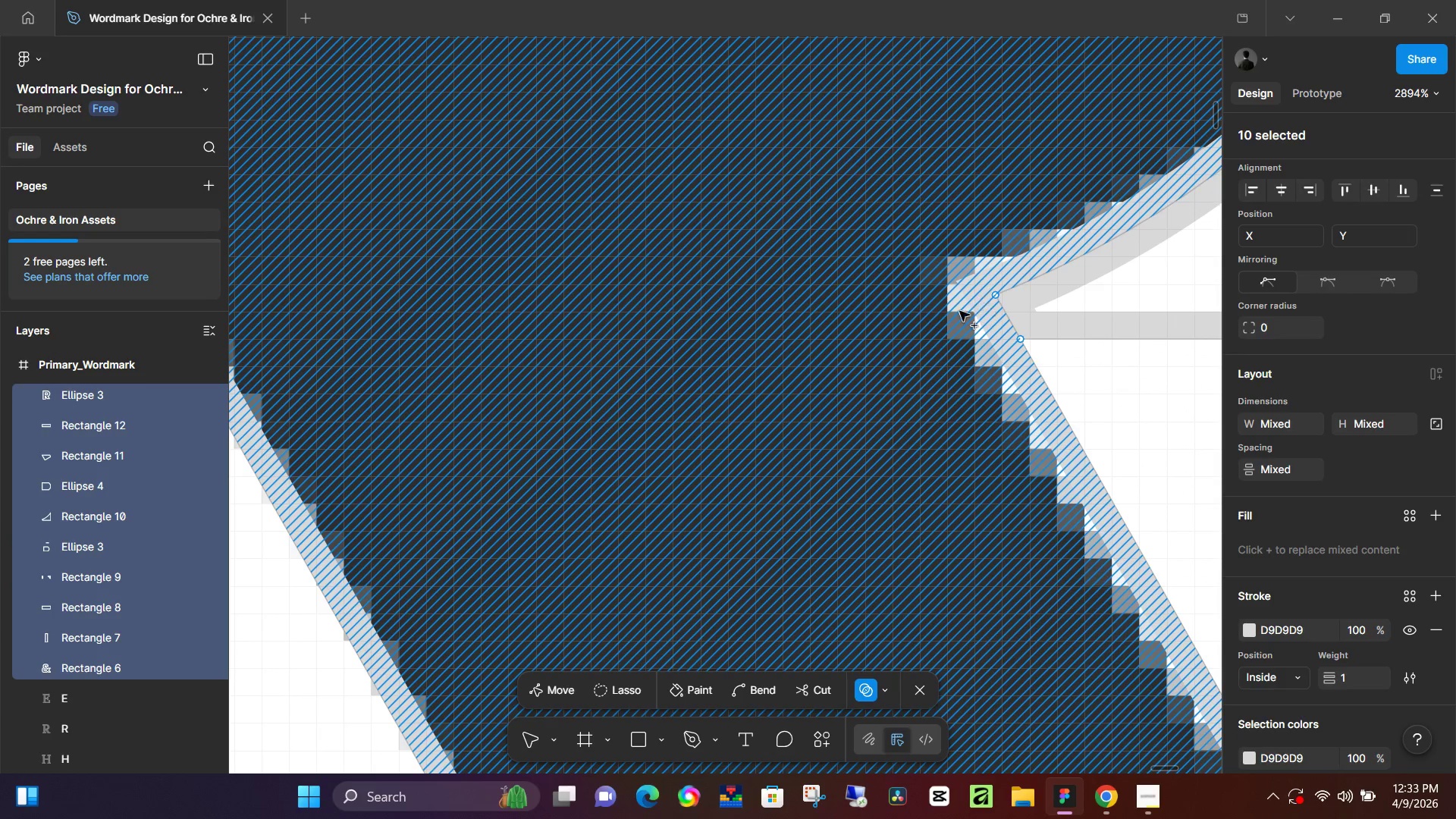 
hold_key(key=ControlLeft, duration=0.39)
 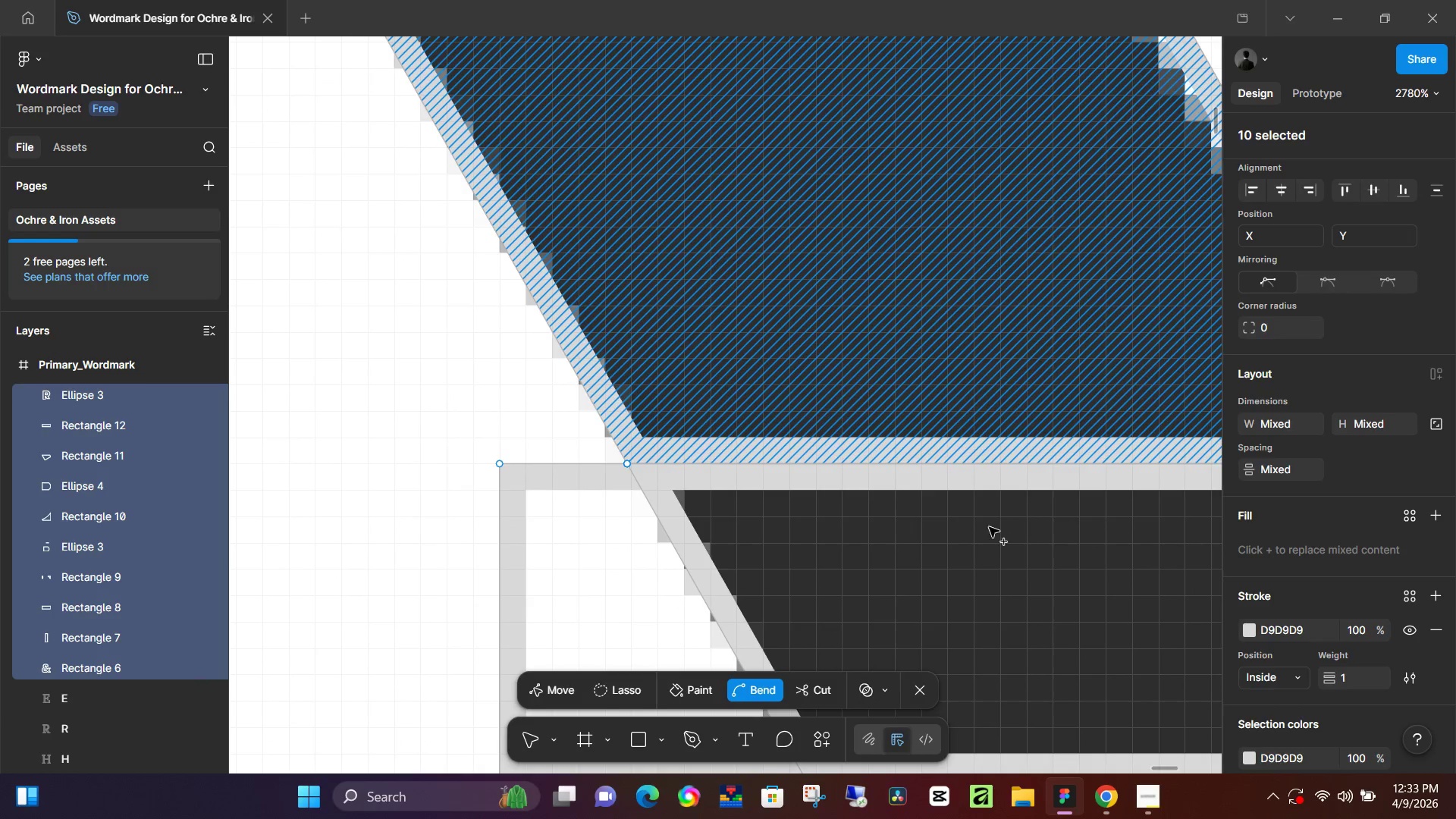 
left_click_drag(start_coordinate=[956, 381], to_coordinate=[989, 527])
 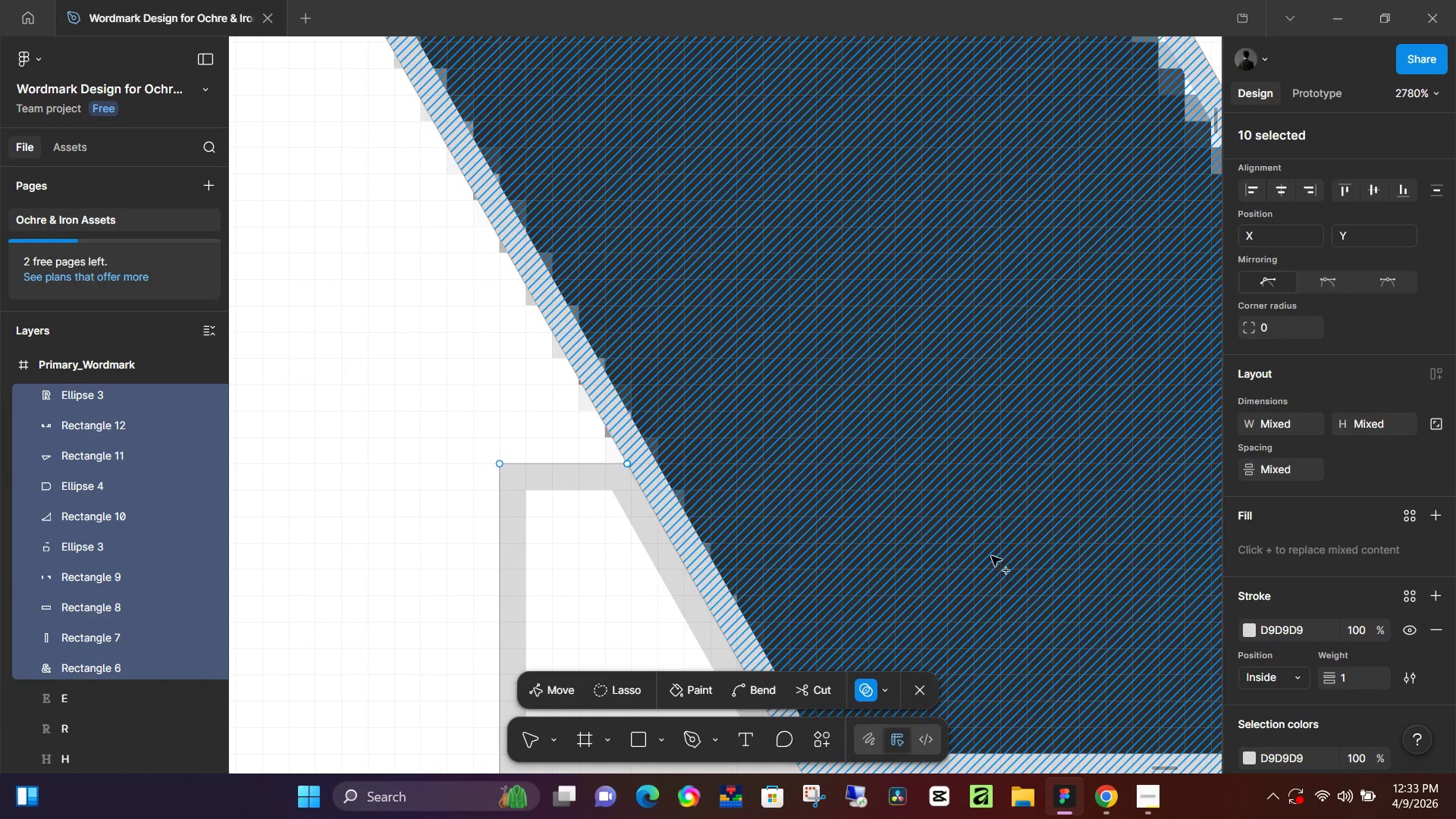 
scroll: coordinate [959, 379], scroll_direction: down, amount: 11.0
 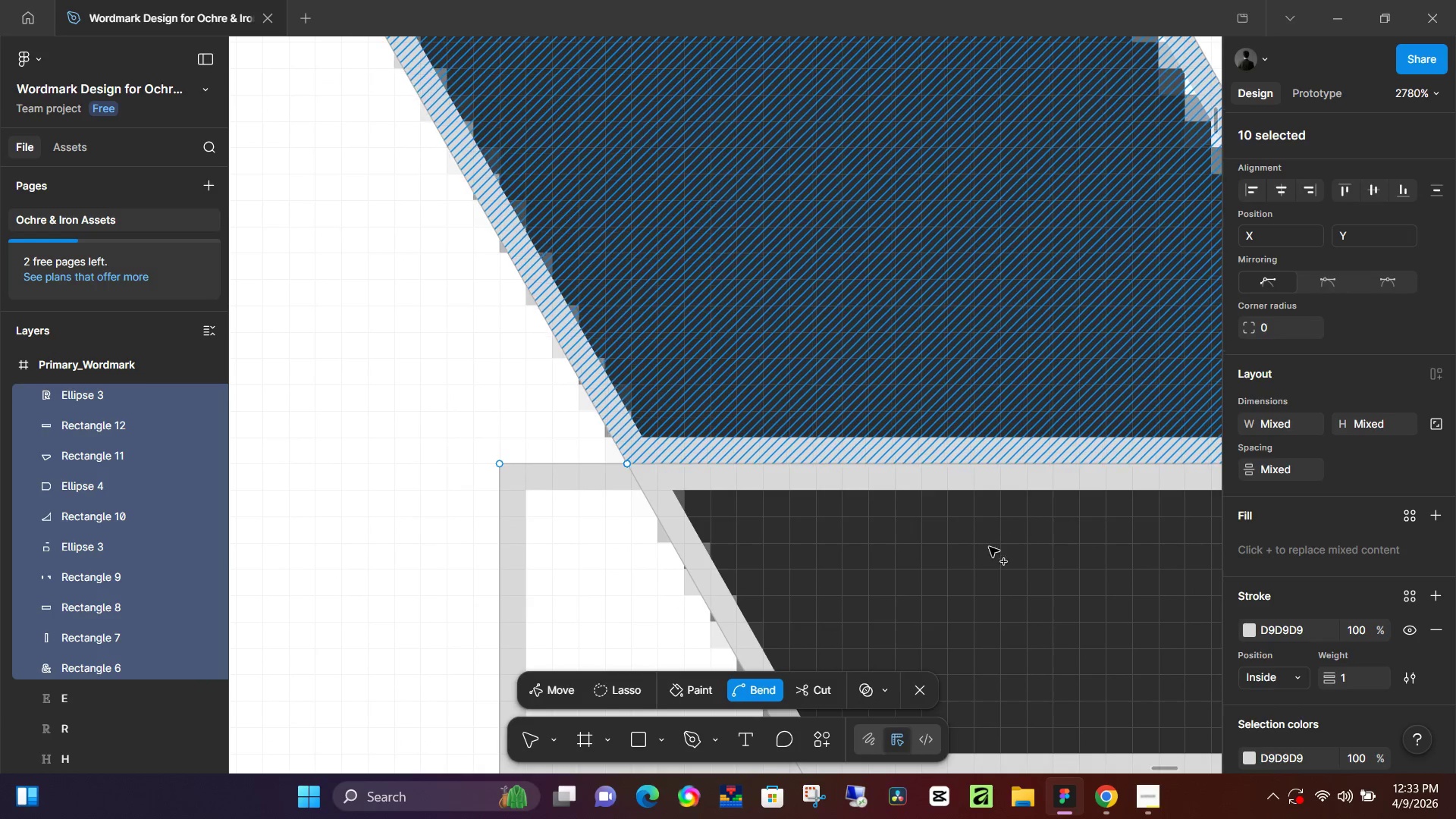 
hold_key(key=ControlLeft, duration=0.31)
scroll: coordinate [981, 520], scroll_direction: down, amount: 7.0
 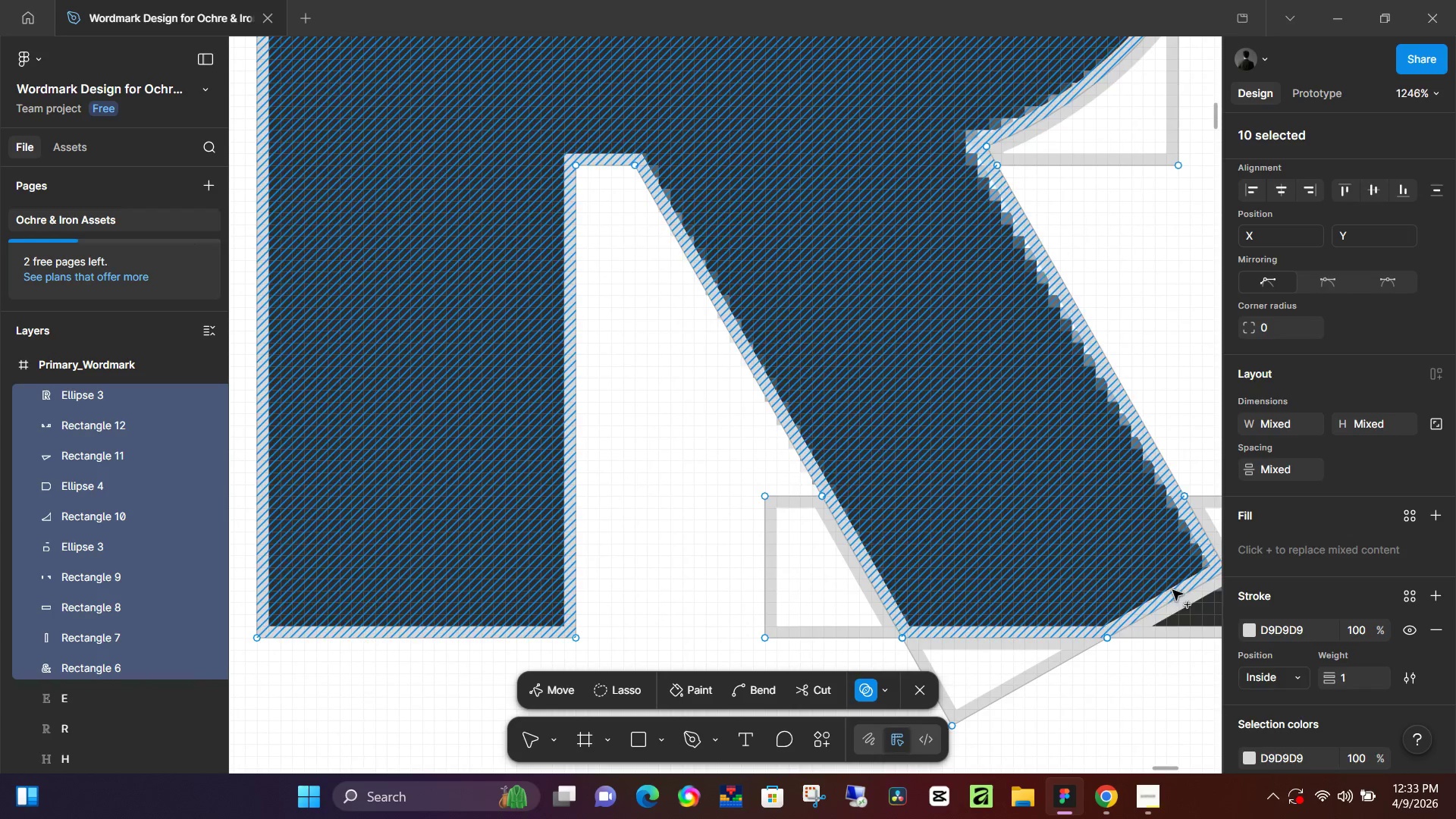 
left_click_drag(start_coordinate=[1185, 597], to_coordinate=[1197, 605])
 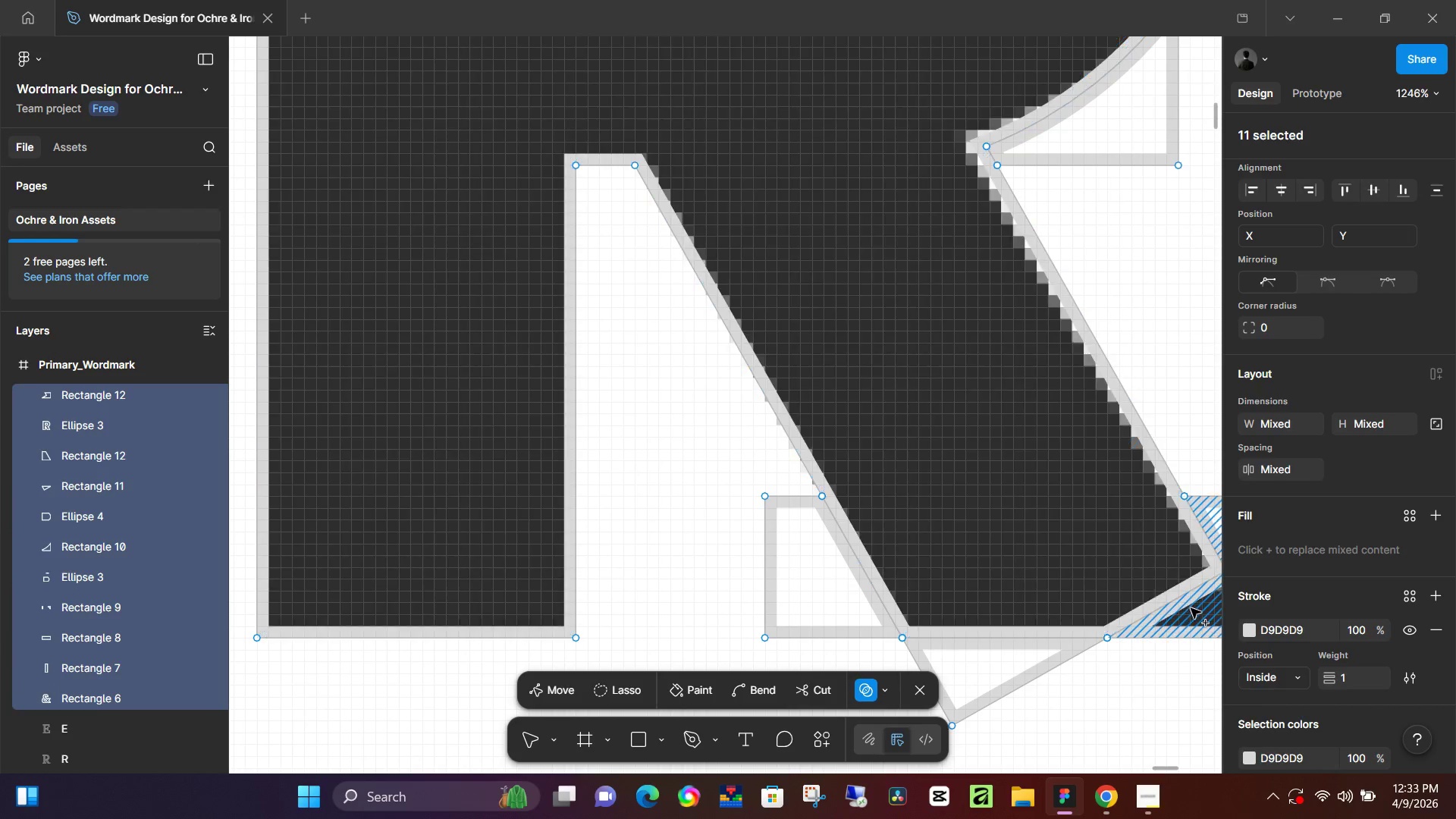 
left_click_drag(start_coordinate=[1191, 608], to_coordinate=[1153, 551])
 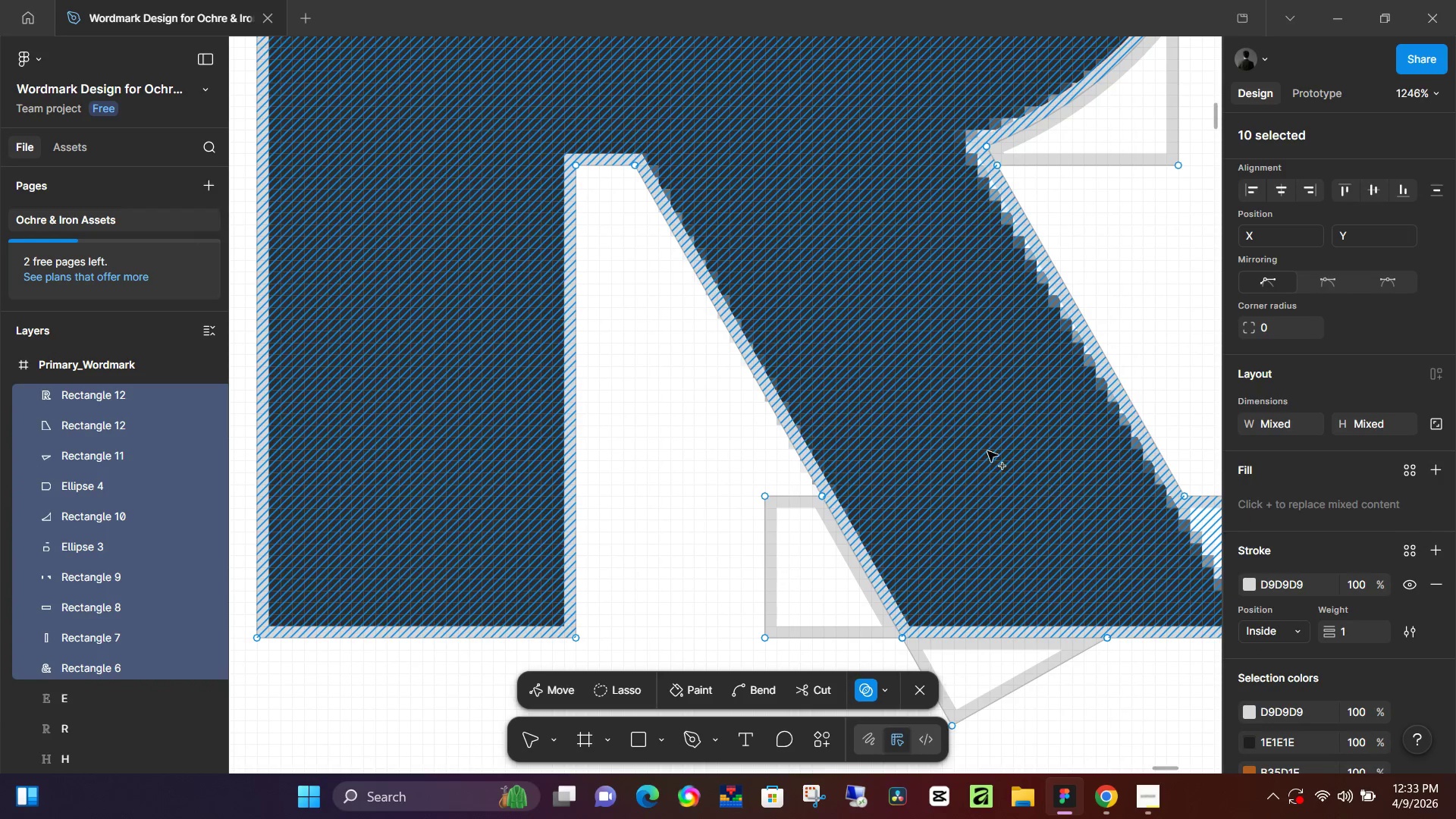 
scroll: coordinate [981, 449], scroll_direction: up, amount: 1.0
 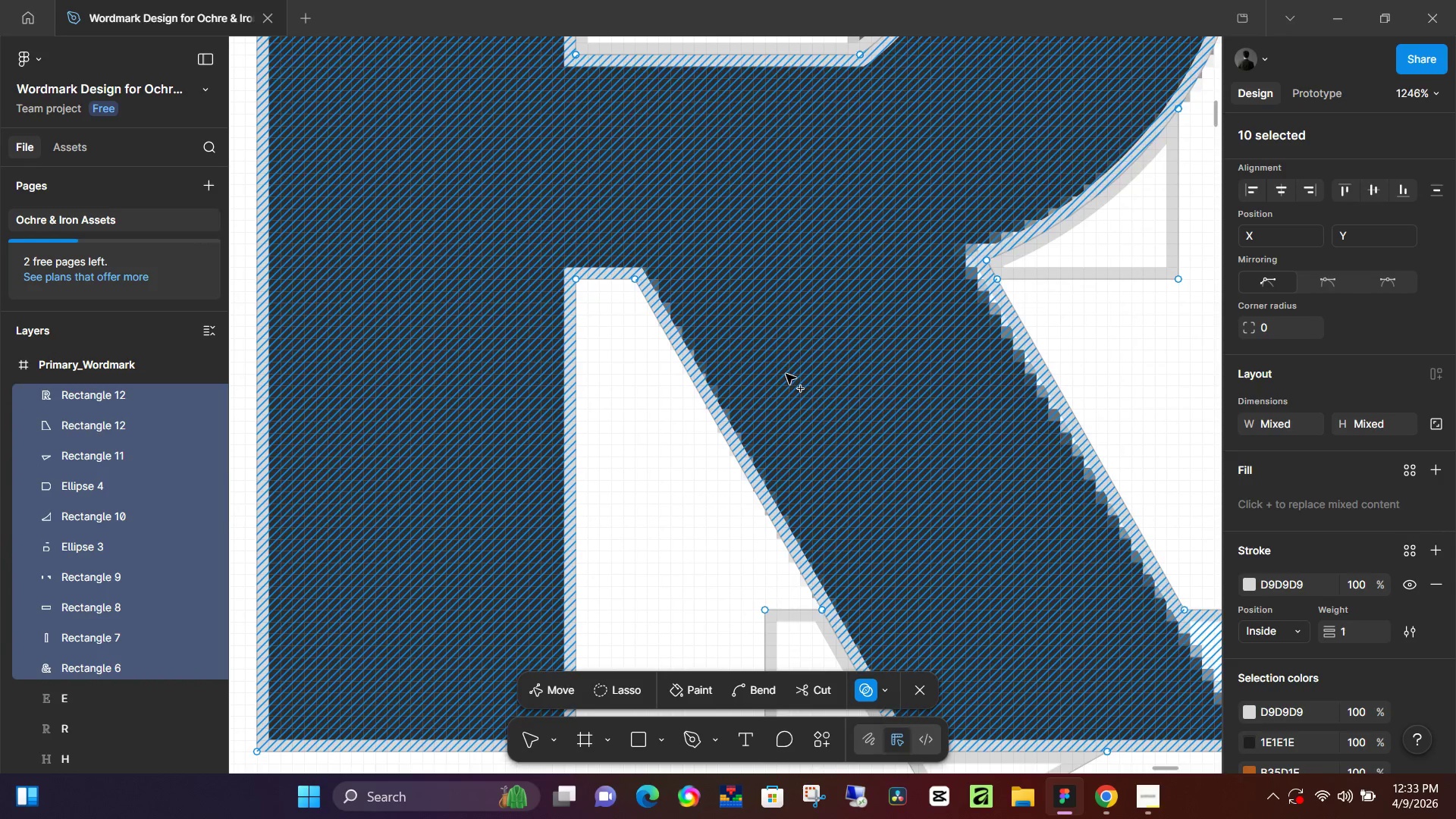 
hold_key(key=ControlLeft, duration=0.41)
scroll: coordinate [787, 371], scroll_direction: down, amount: 2.0
 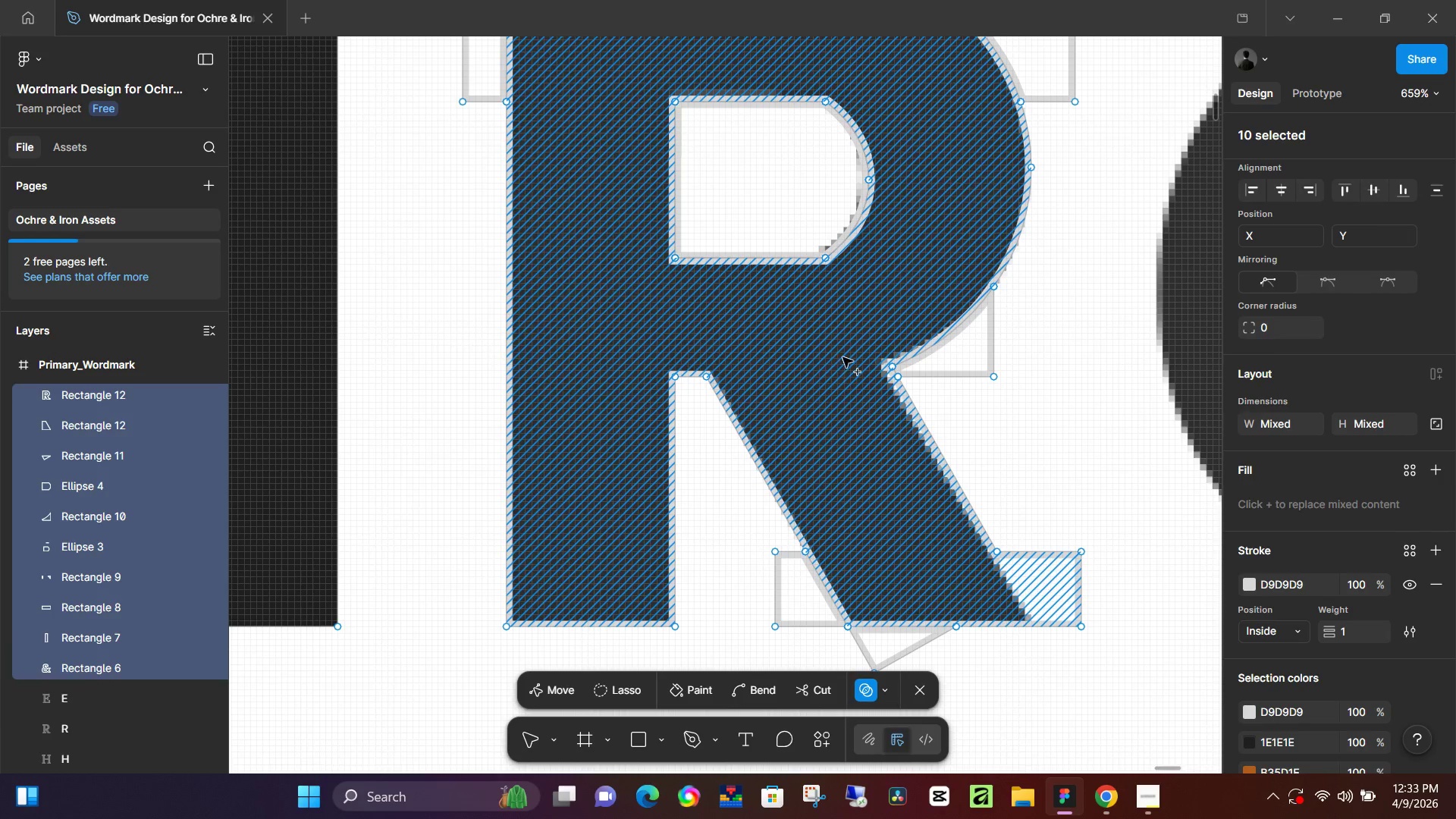 
key(V)
 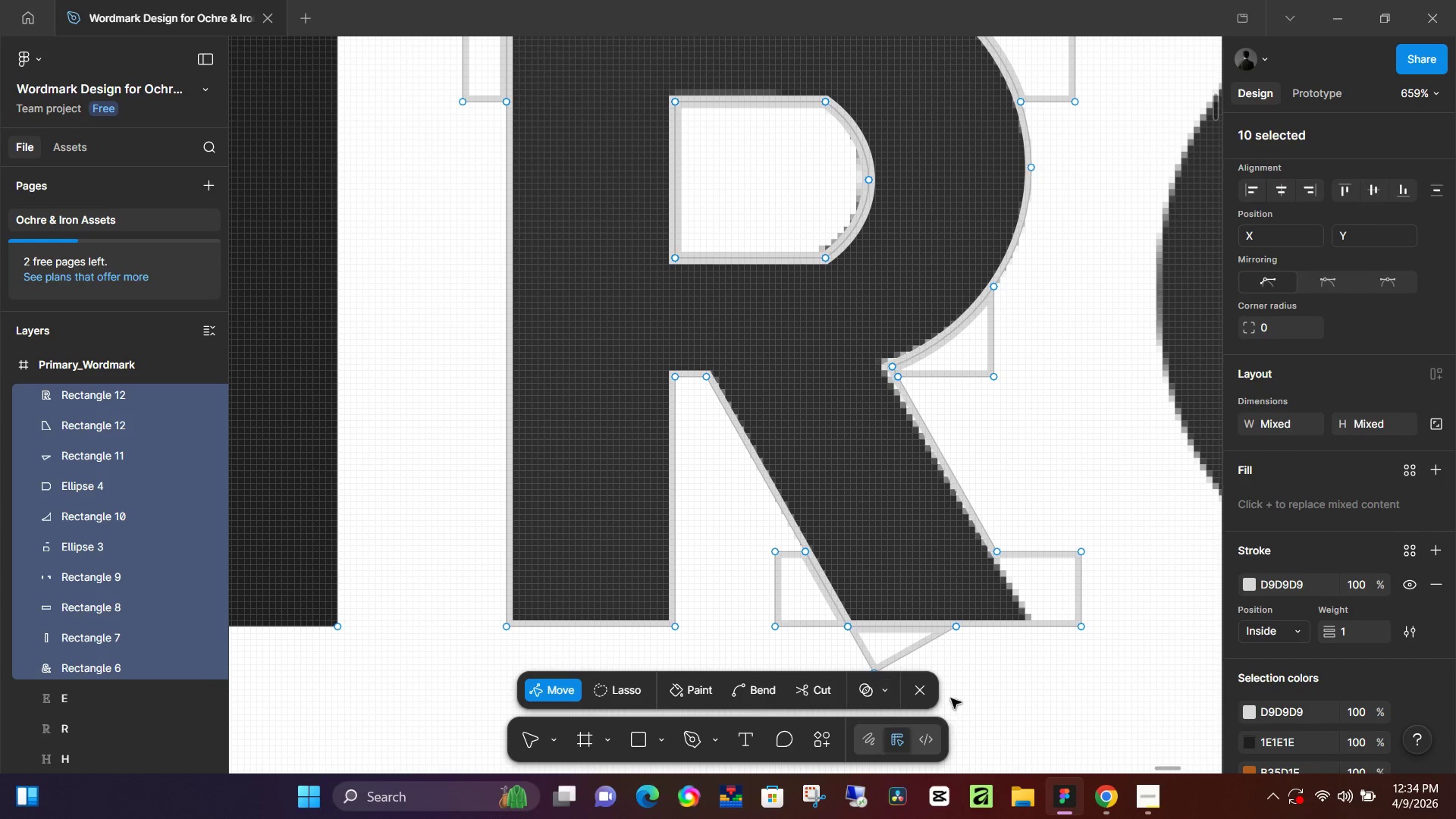 
left_click([917, 690])
 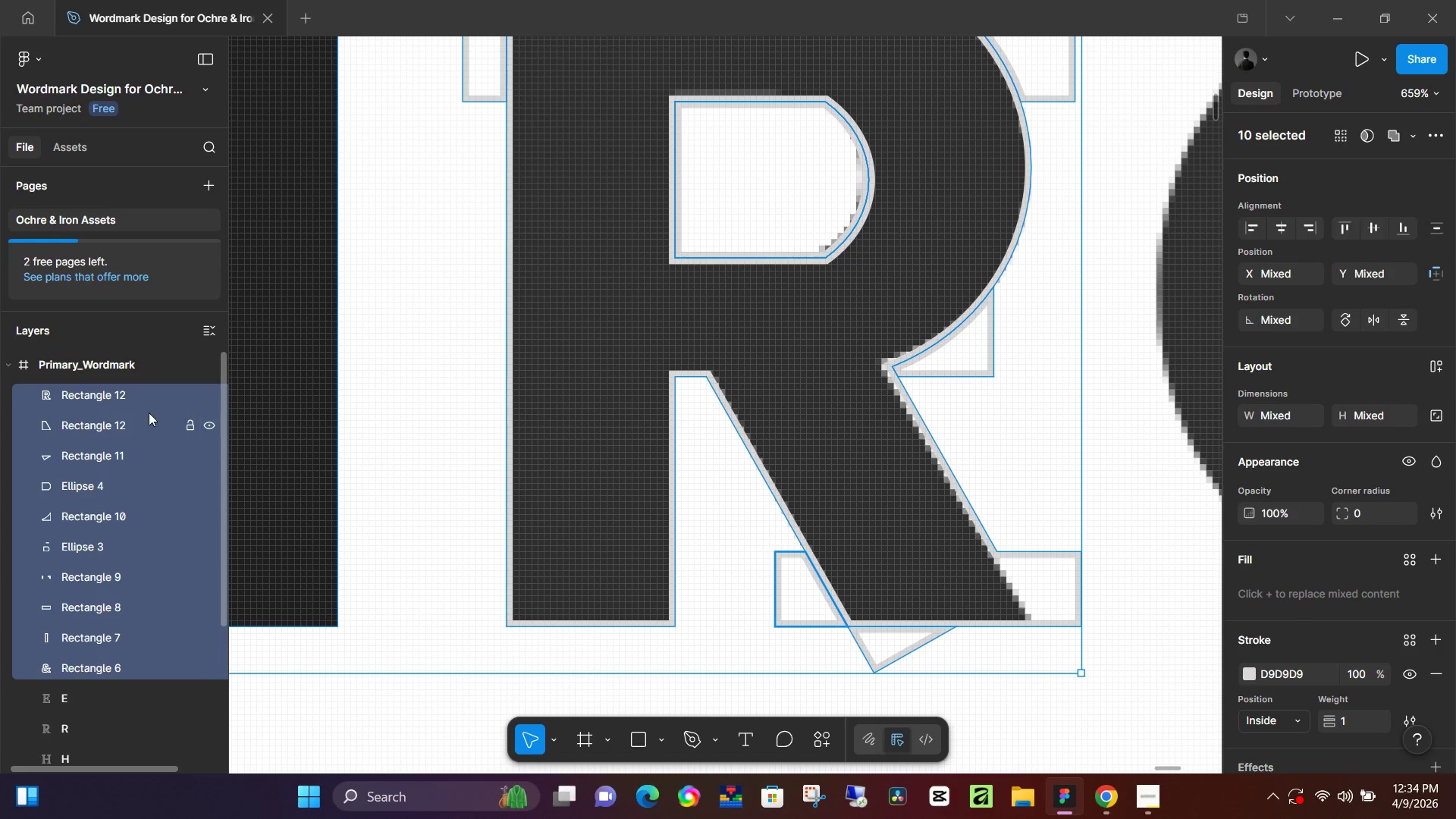 
left_click([117, 416])
 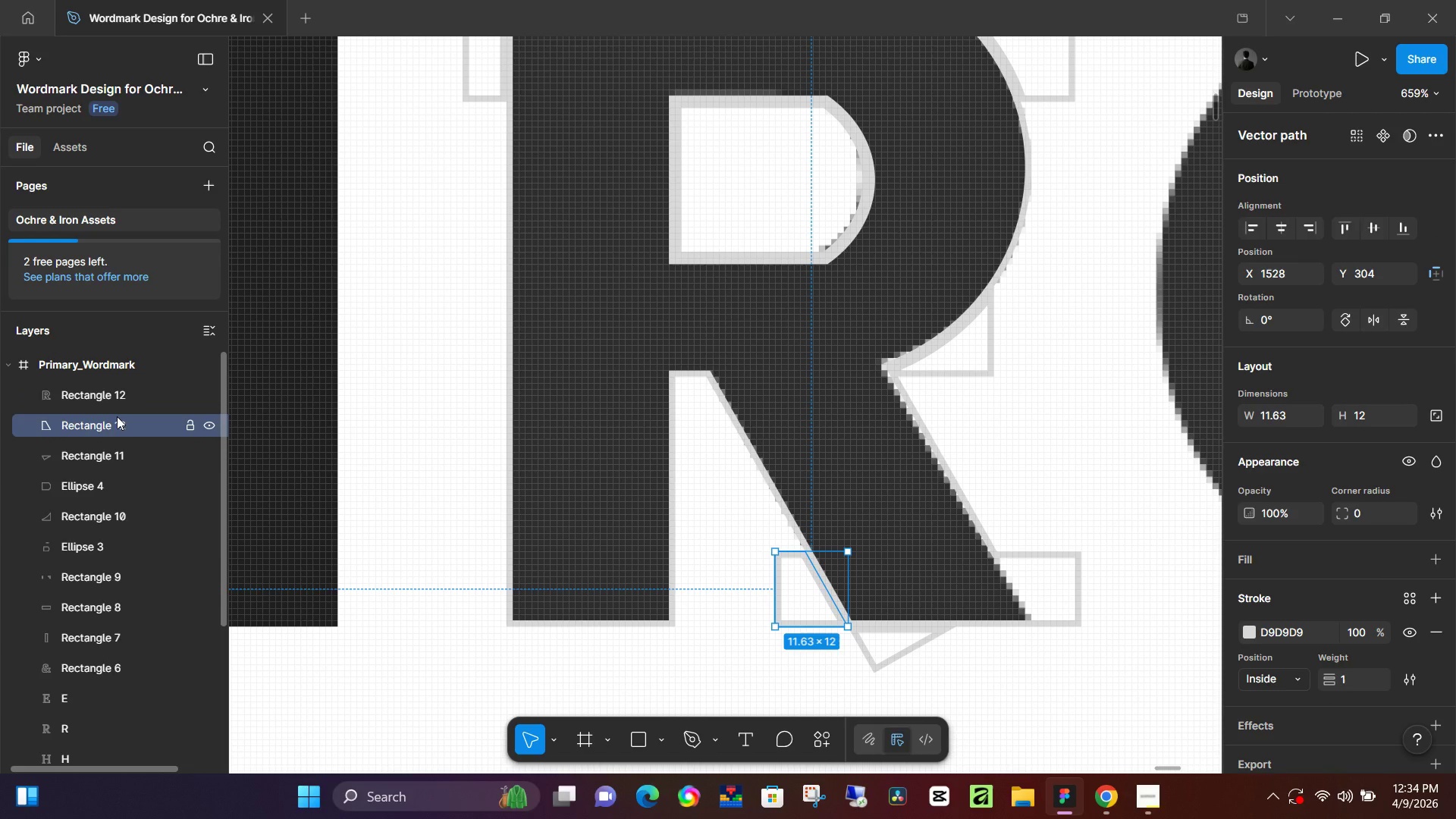 
key(Backspace)
 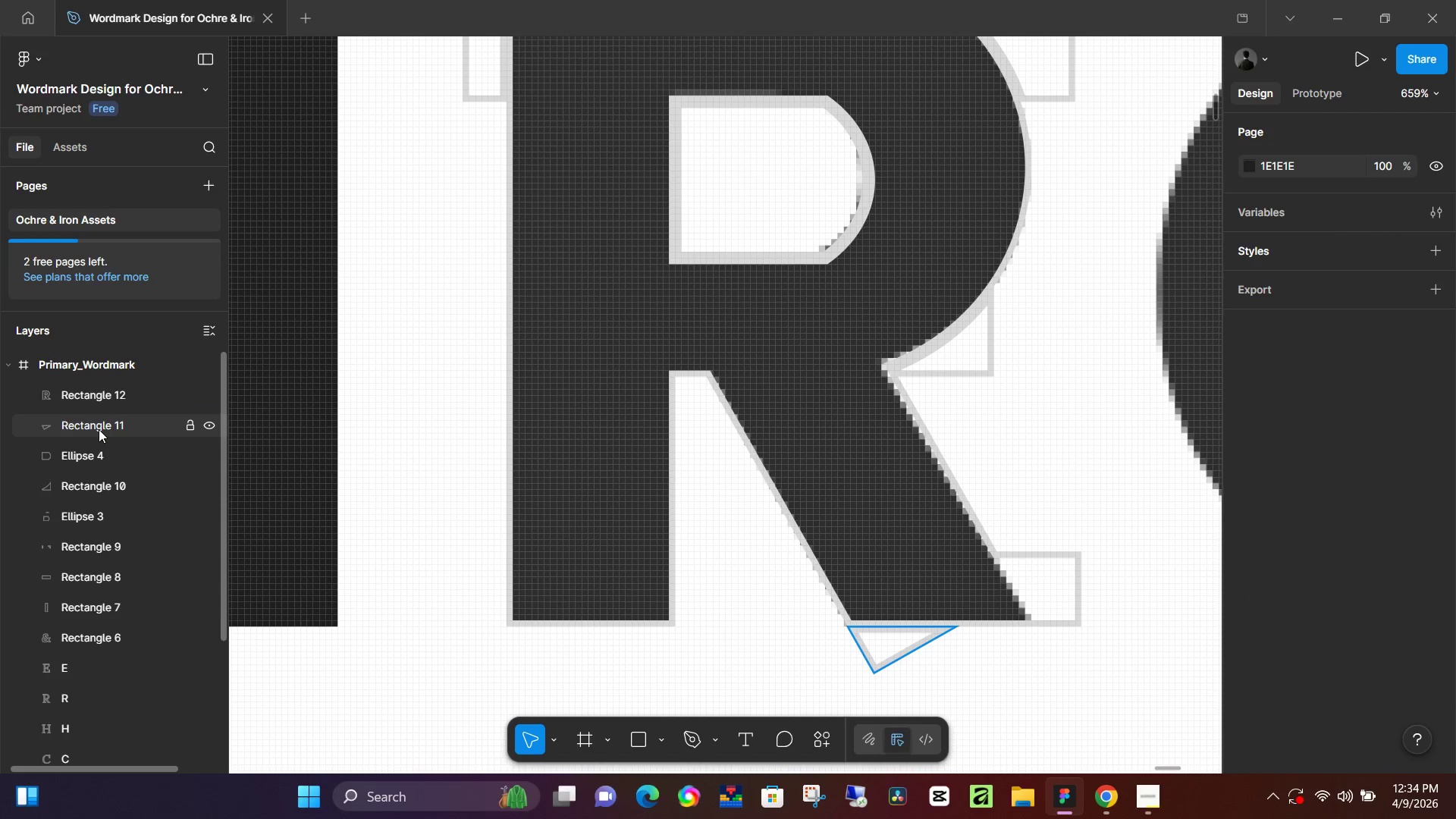 
left_click([99, 429])
 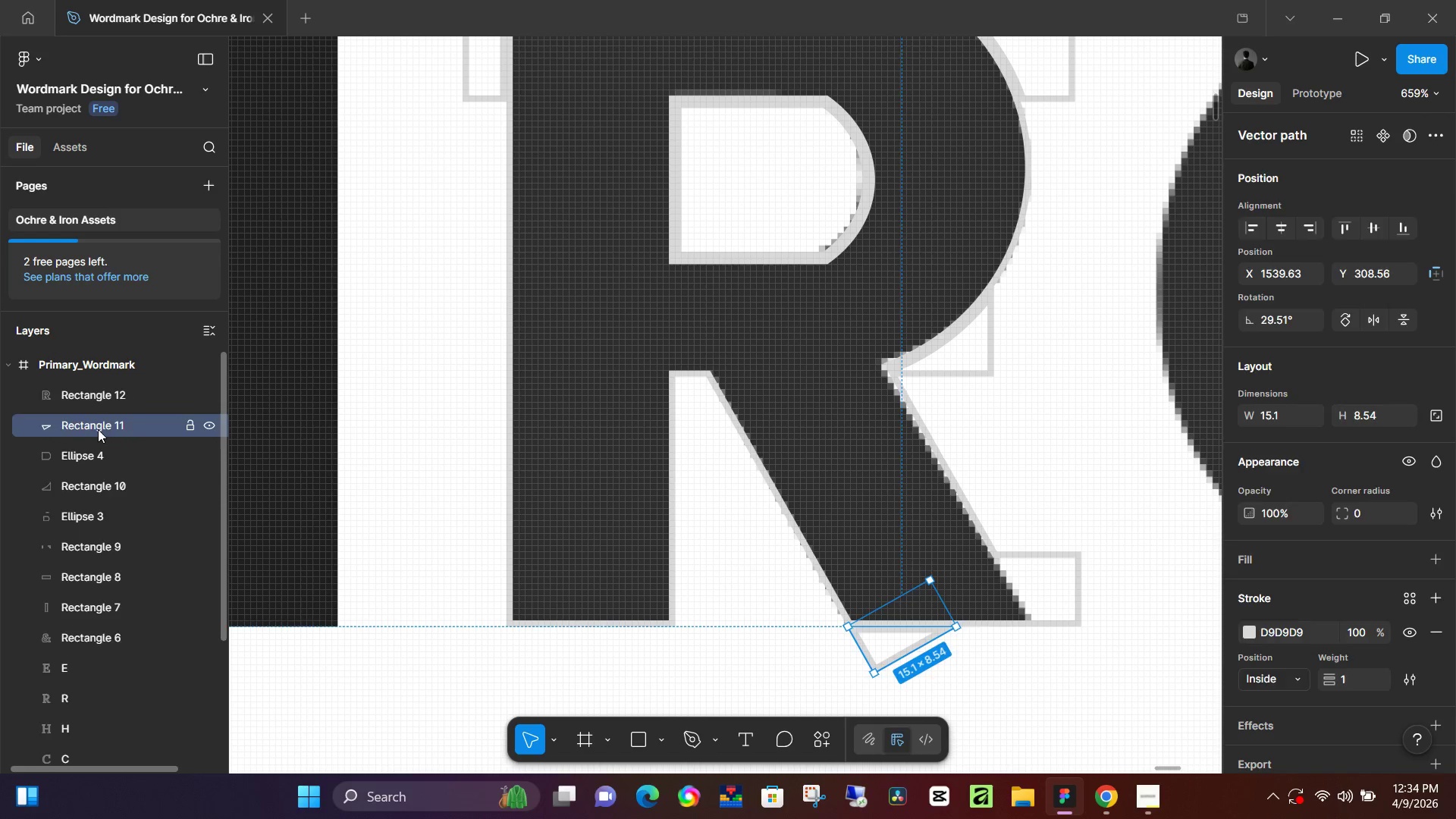 
key(Backspace)
 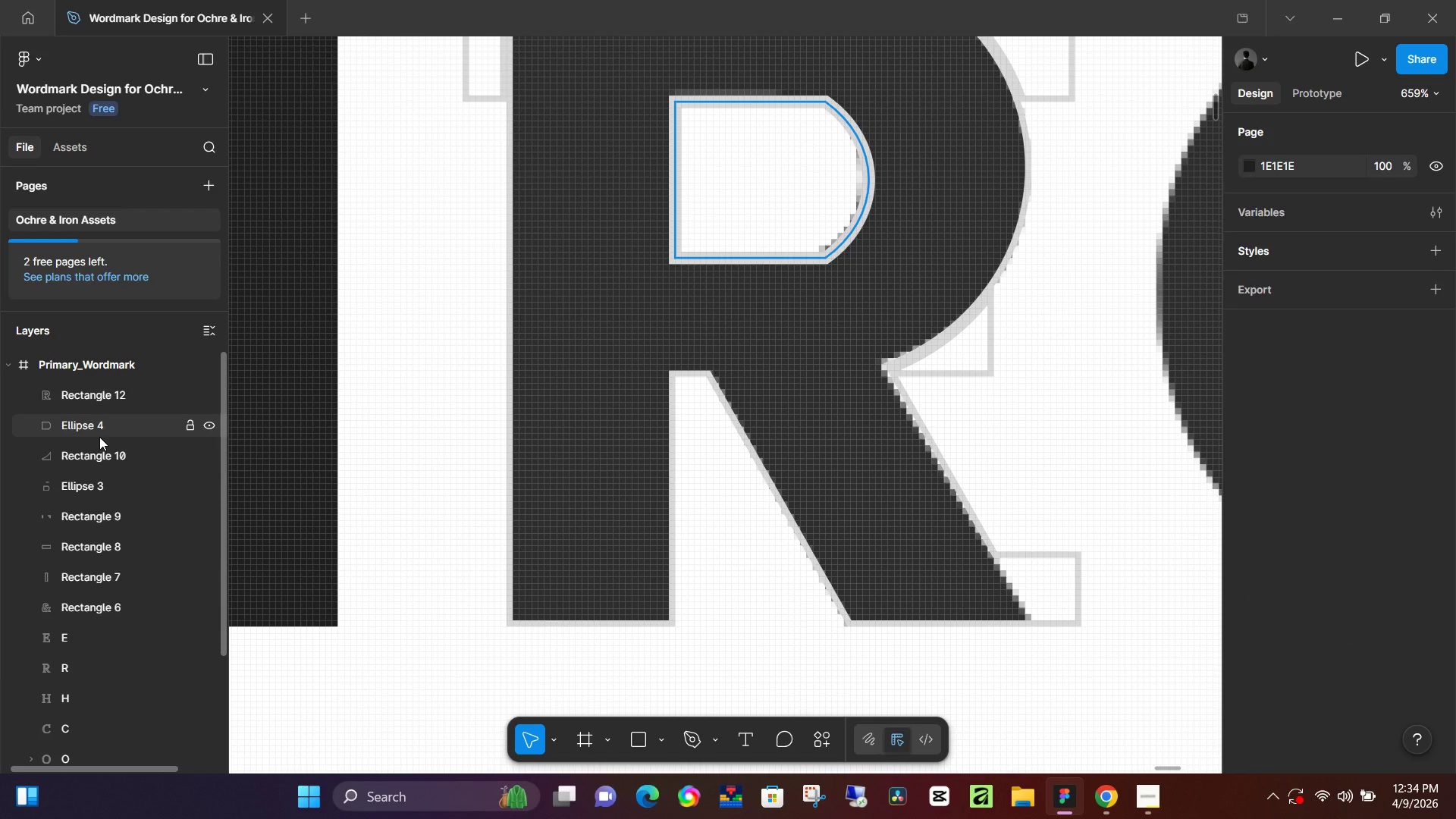 
left_click([99, 437])
 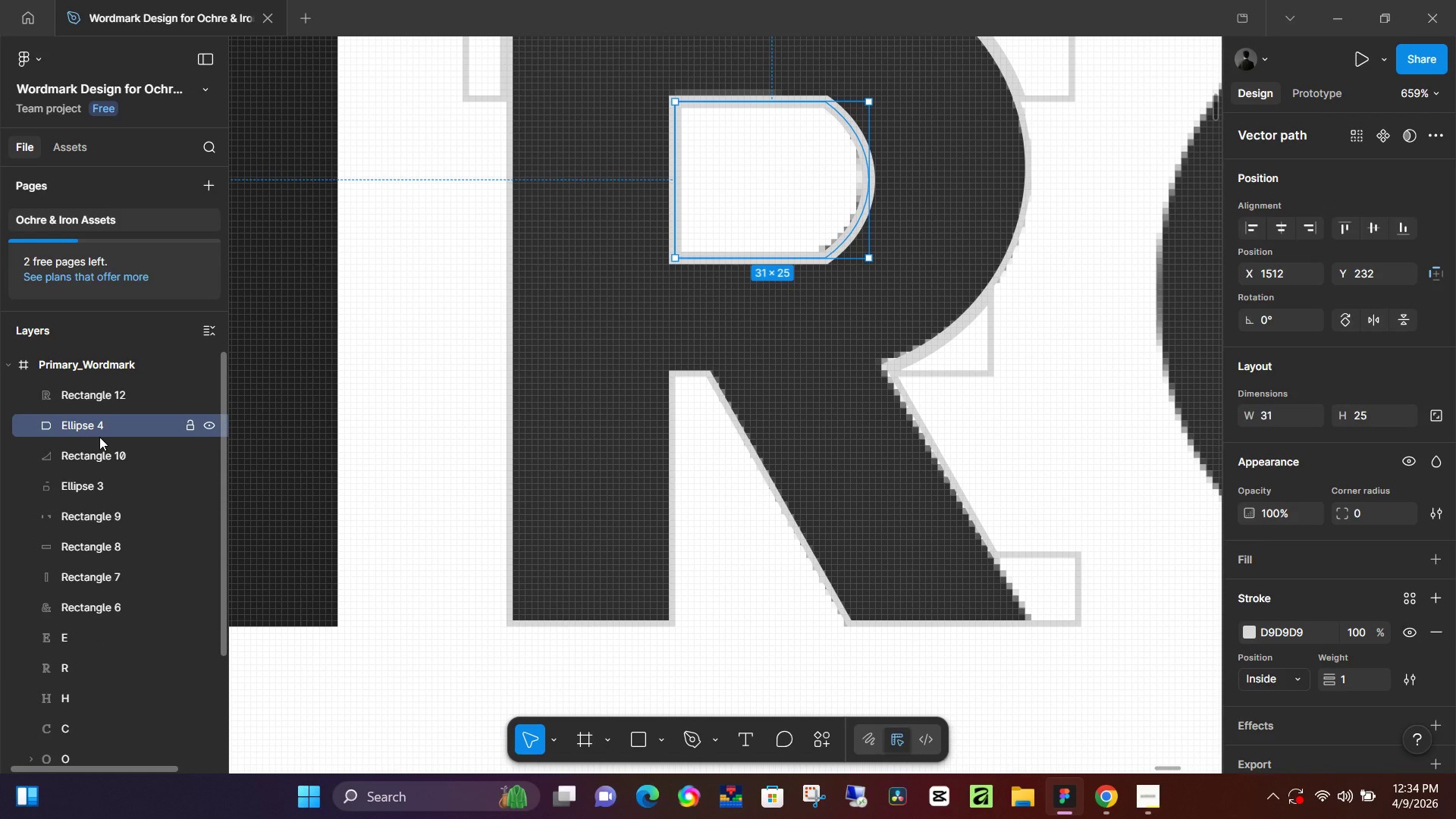 
key(Backspace)
 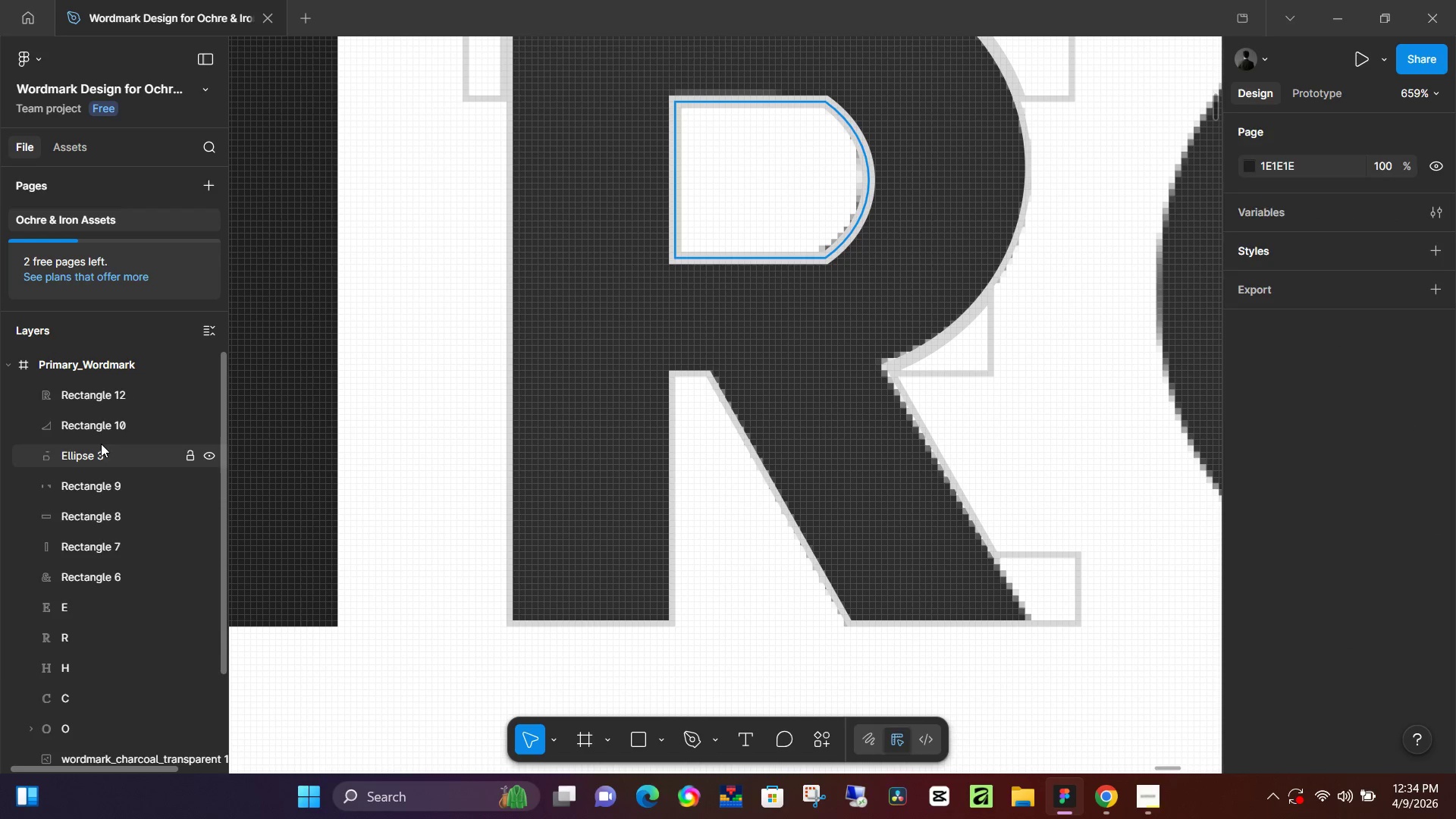 
left_click([101, 444])
 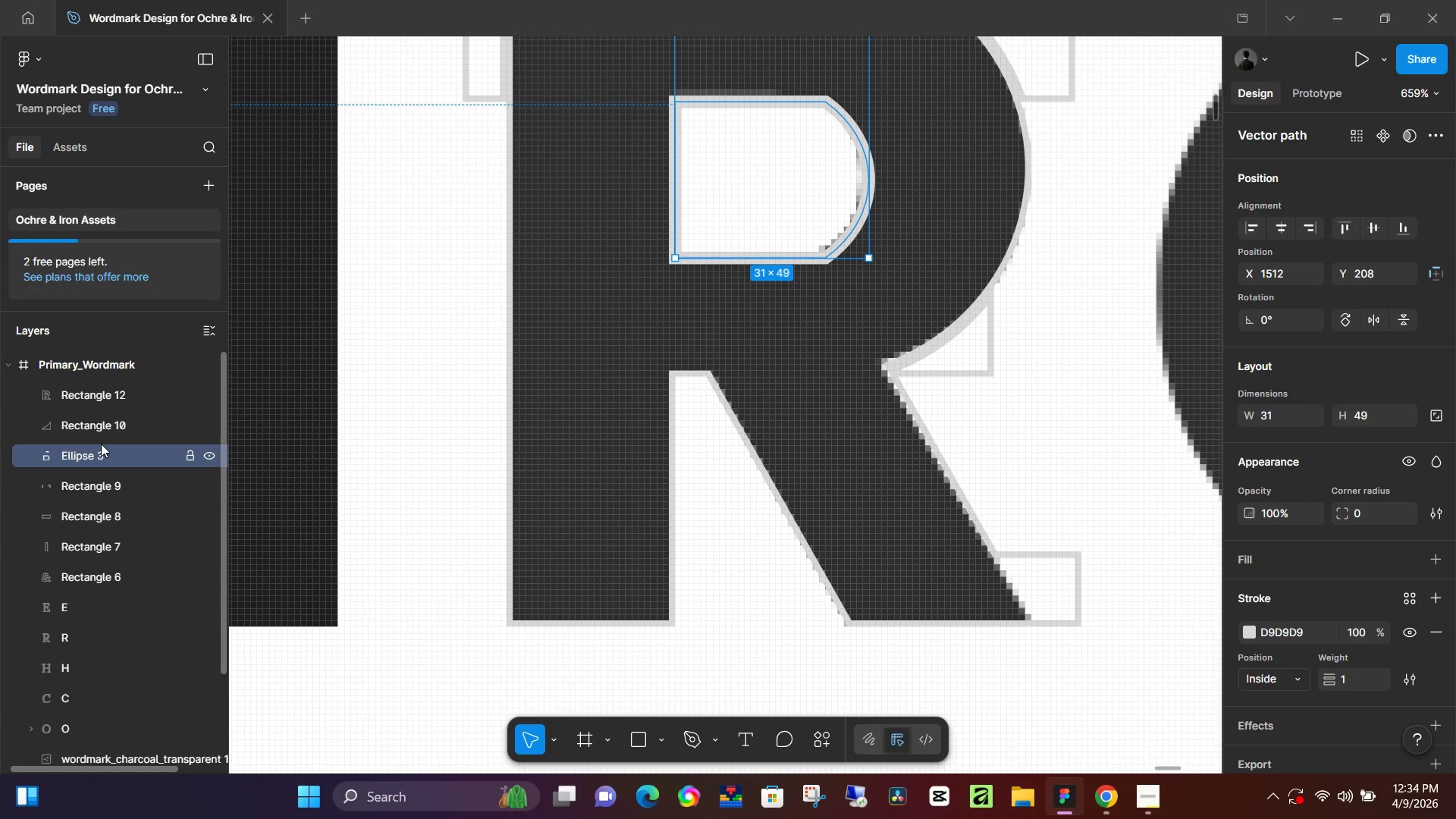 
key(Backspace)
 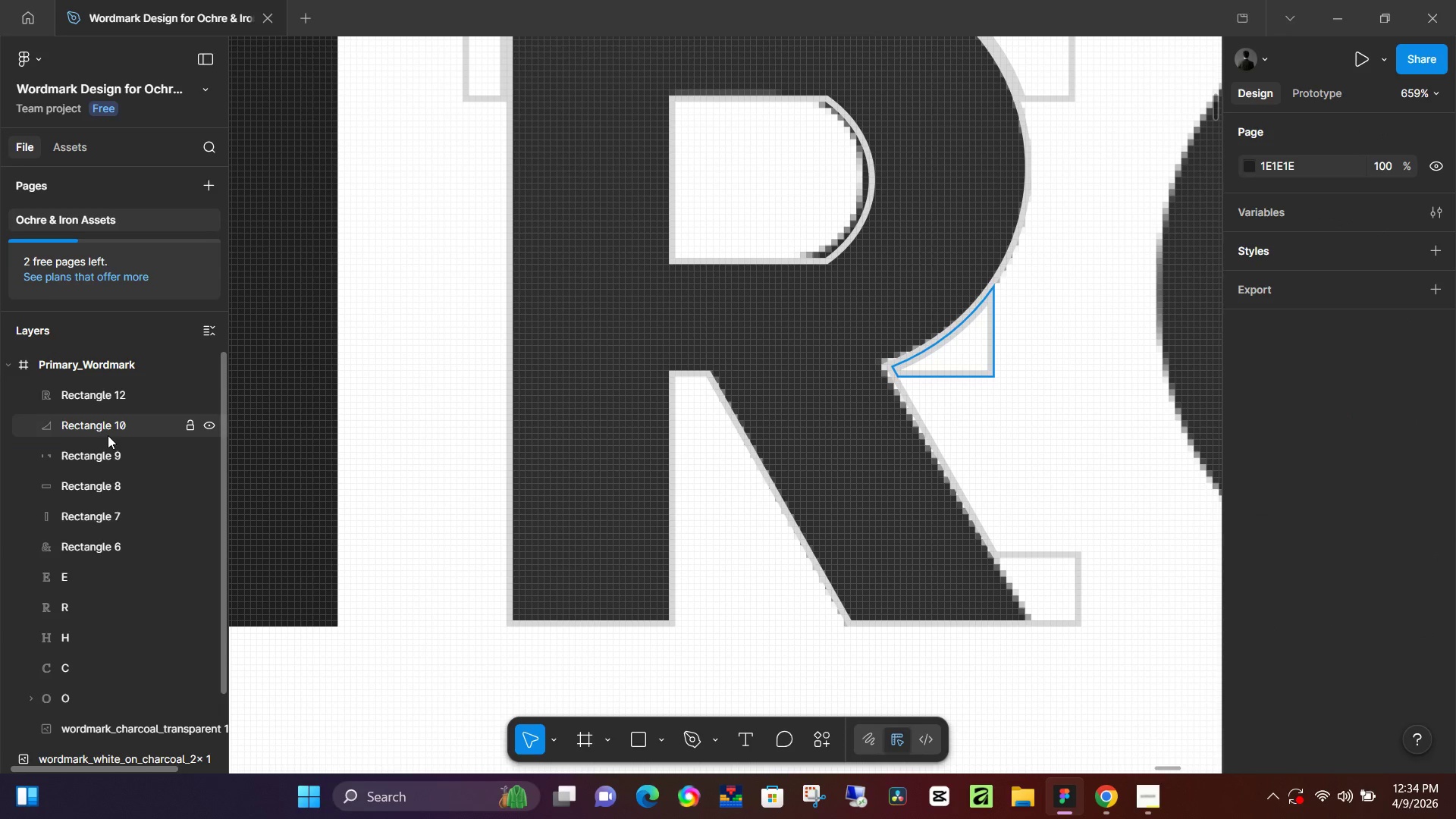 
left_click([108, 435])
 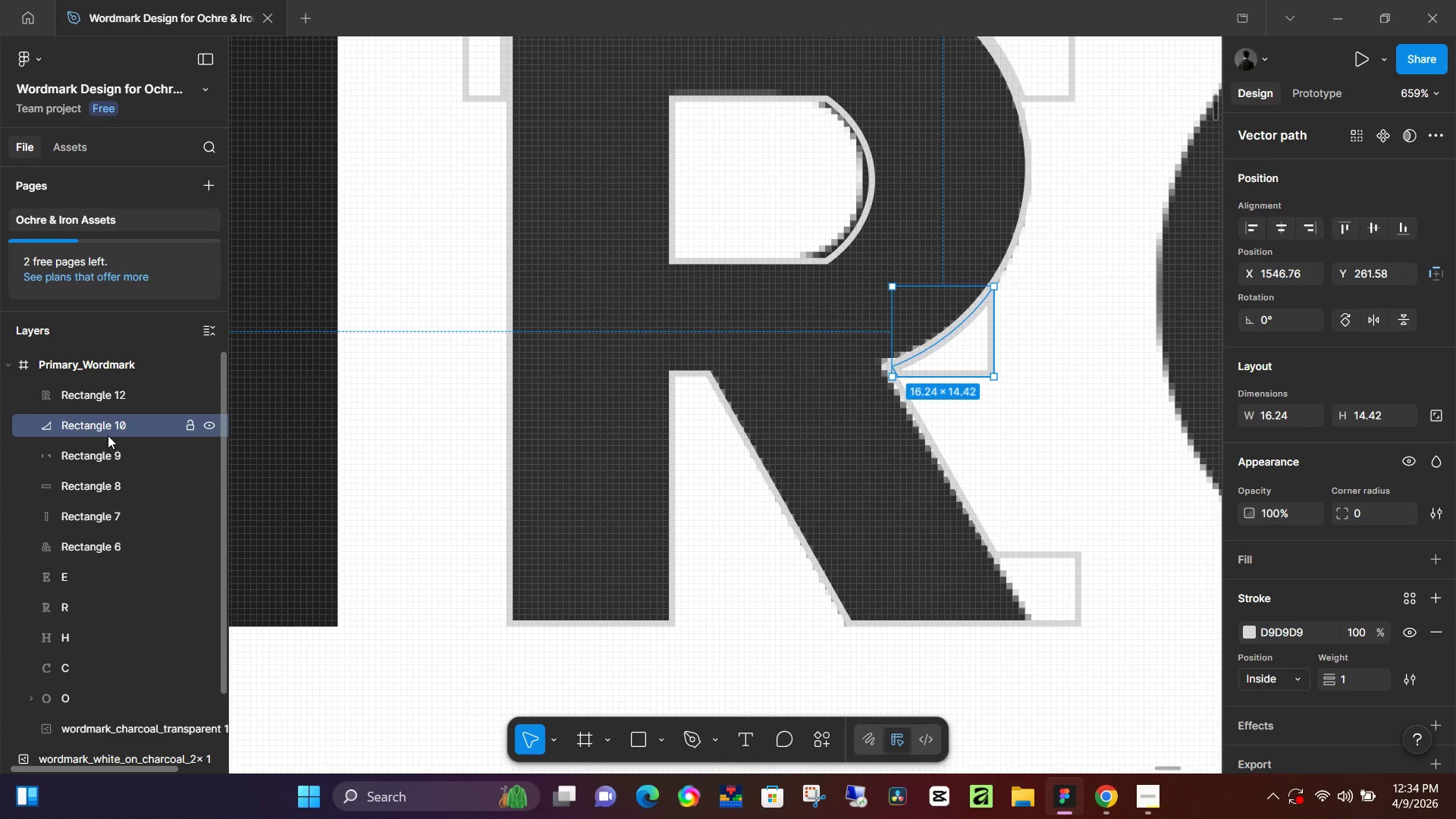 
key(Backspace)
 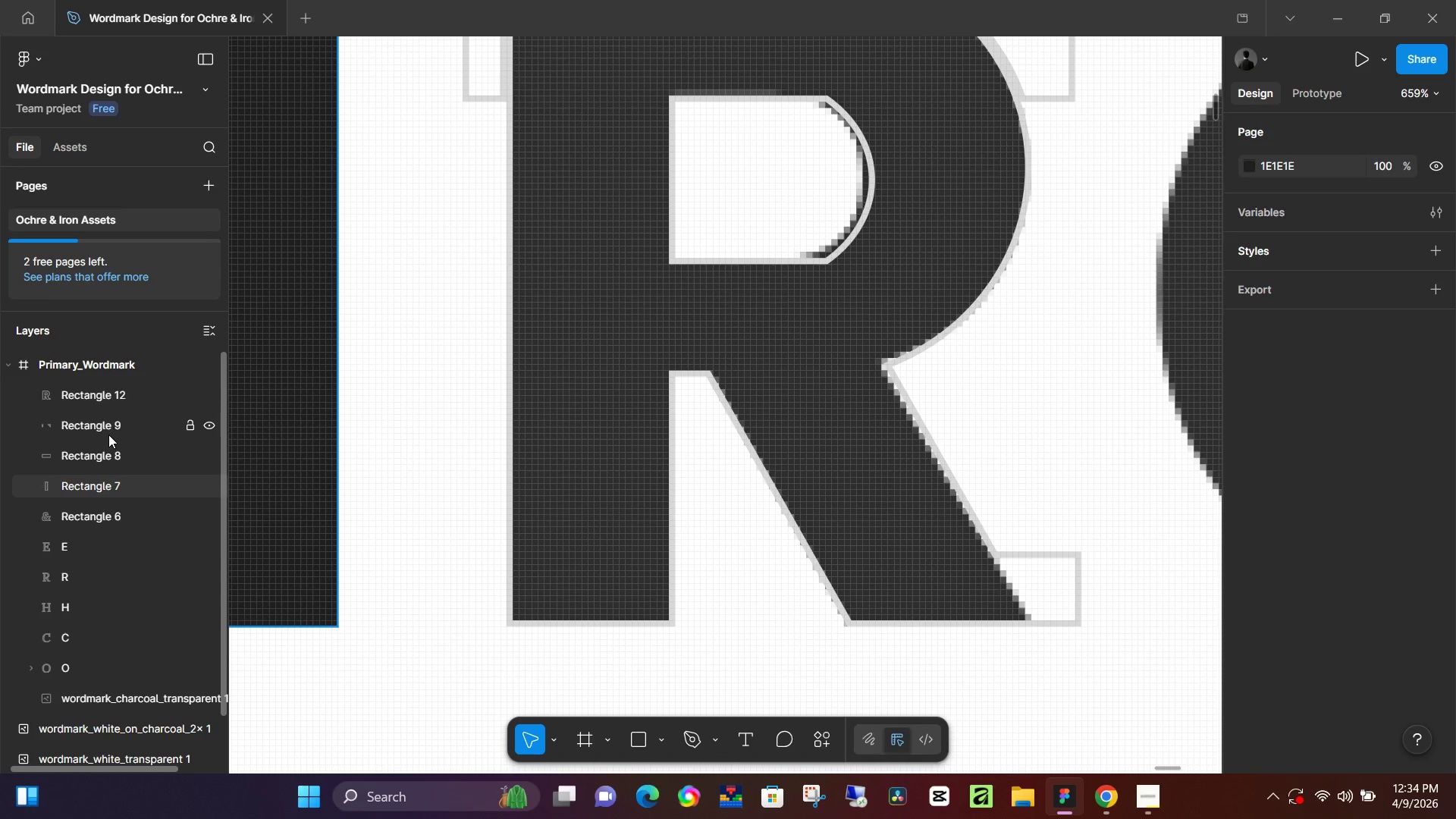 
left_click([108, 435])
 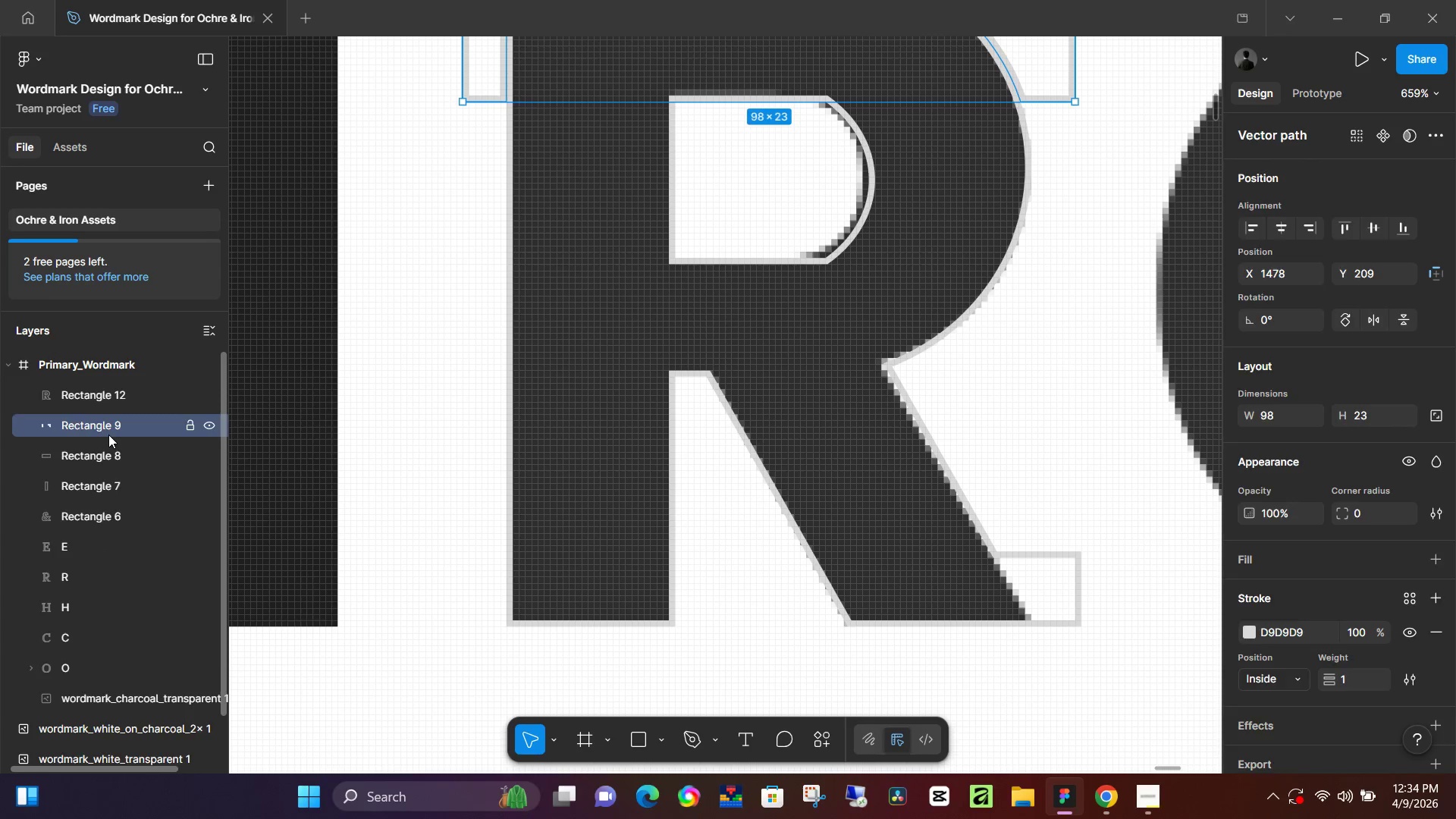 
key(Backspace)
 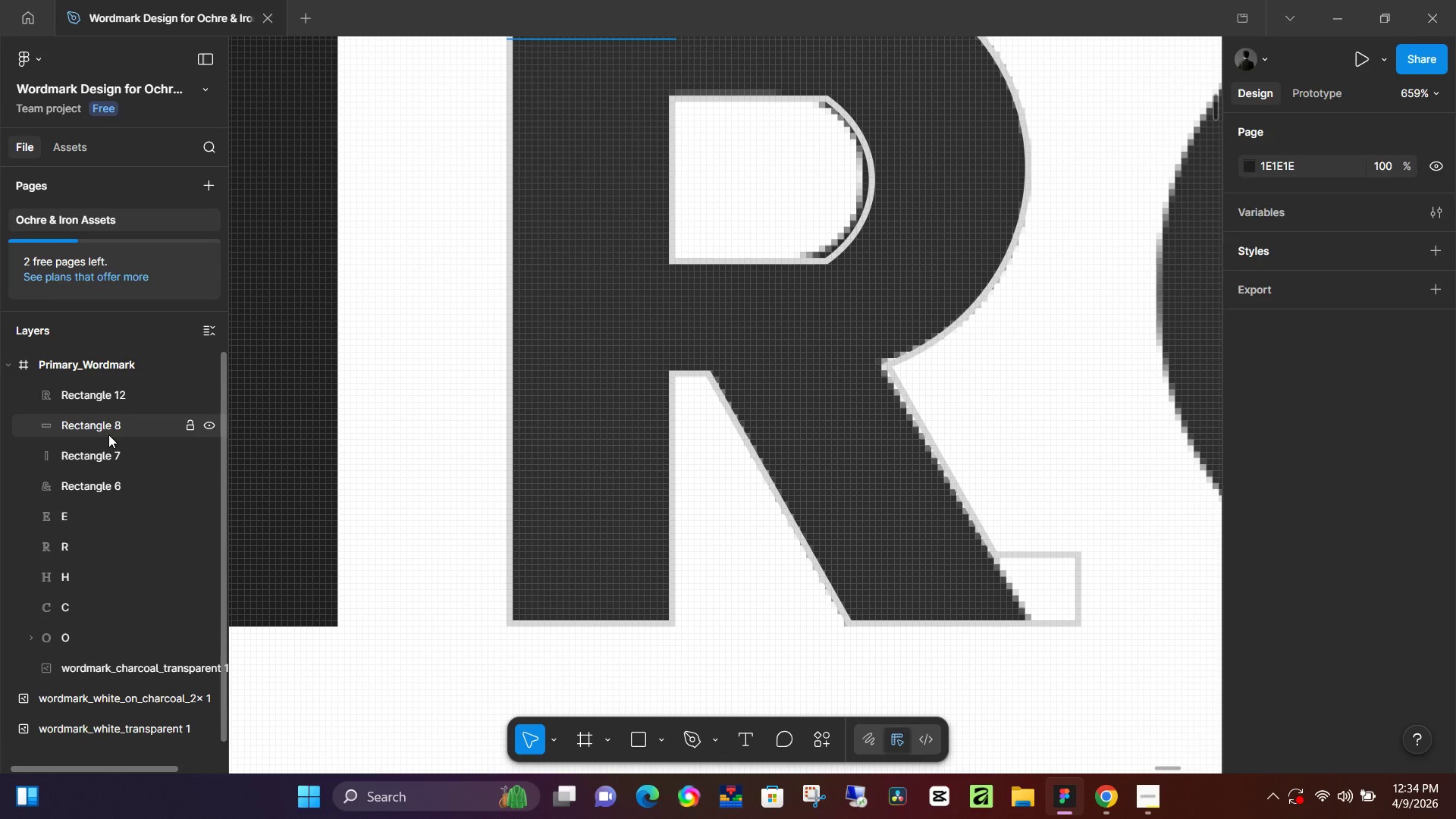 
left_click([108, 435])
 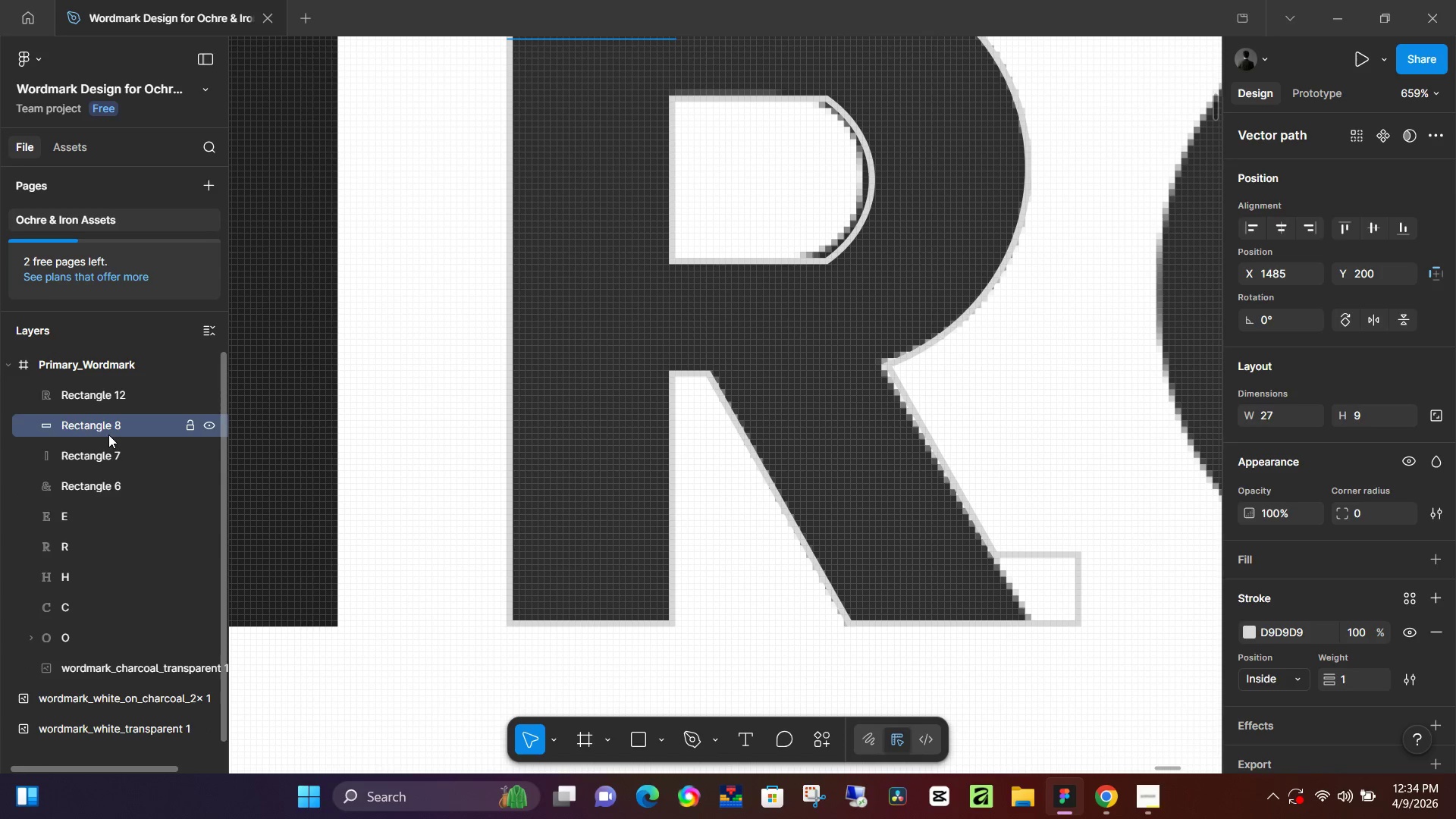 
key(Backspace)
 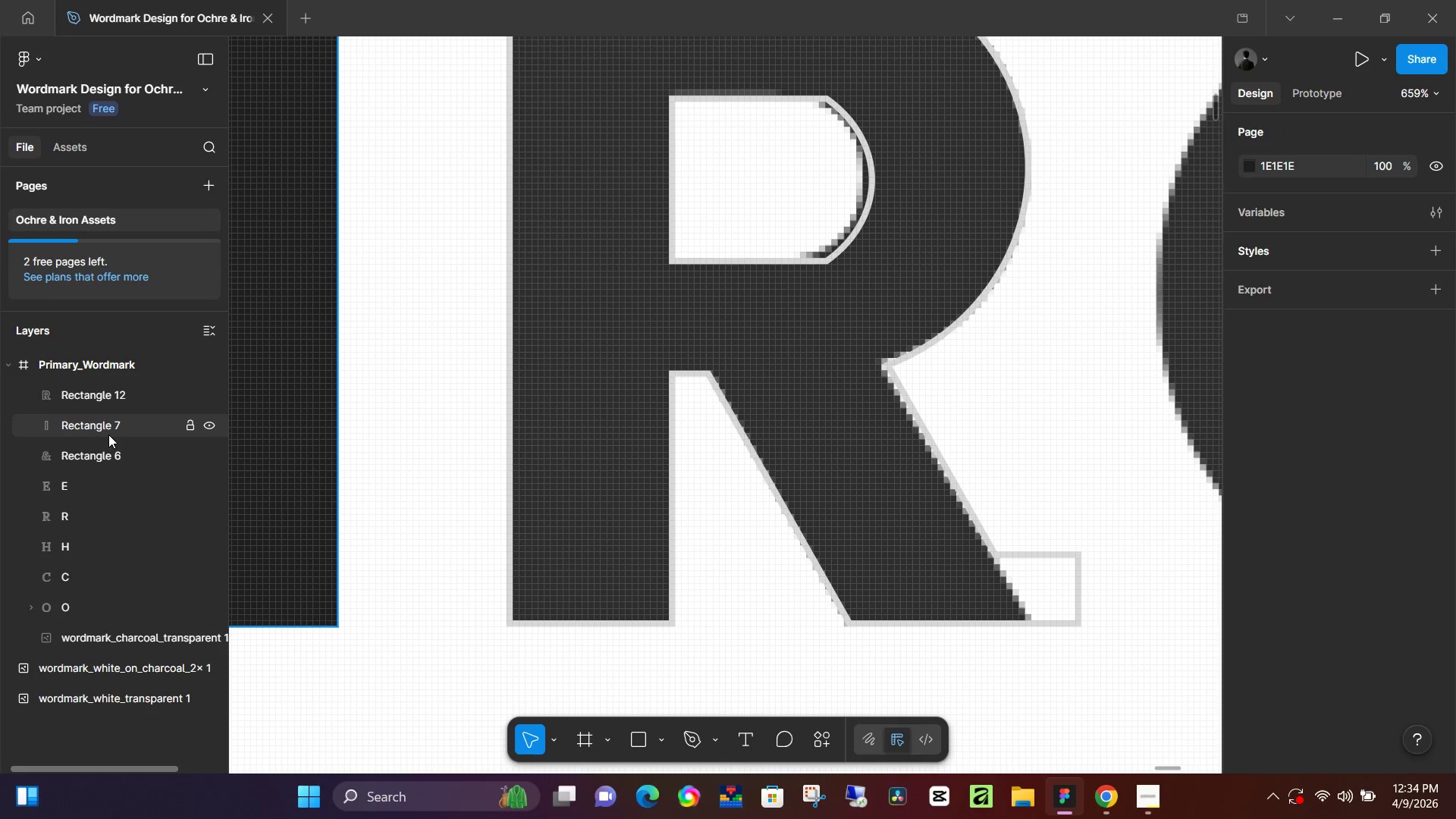 
left_click([108, 435])
 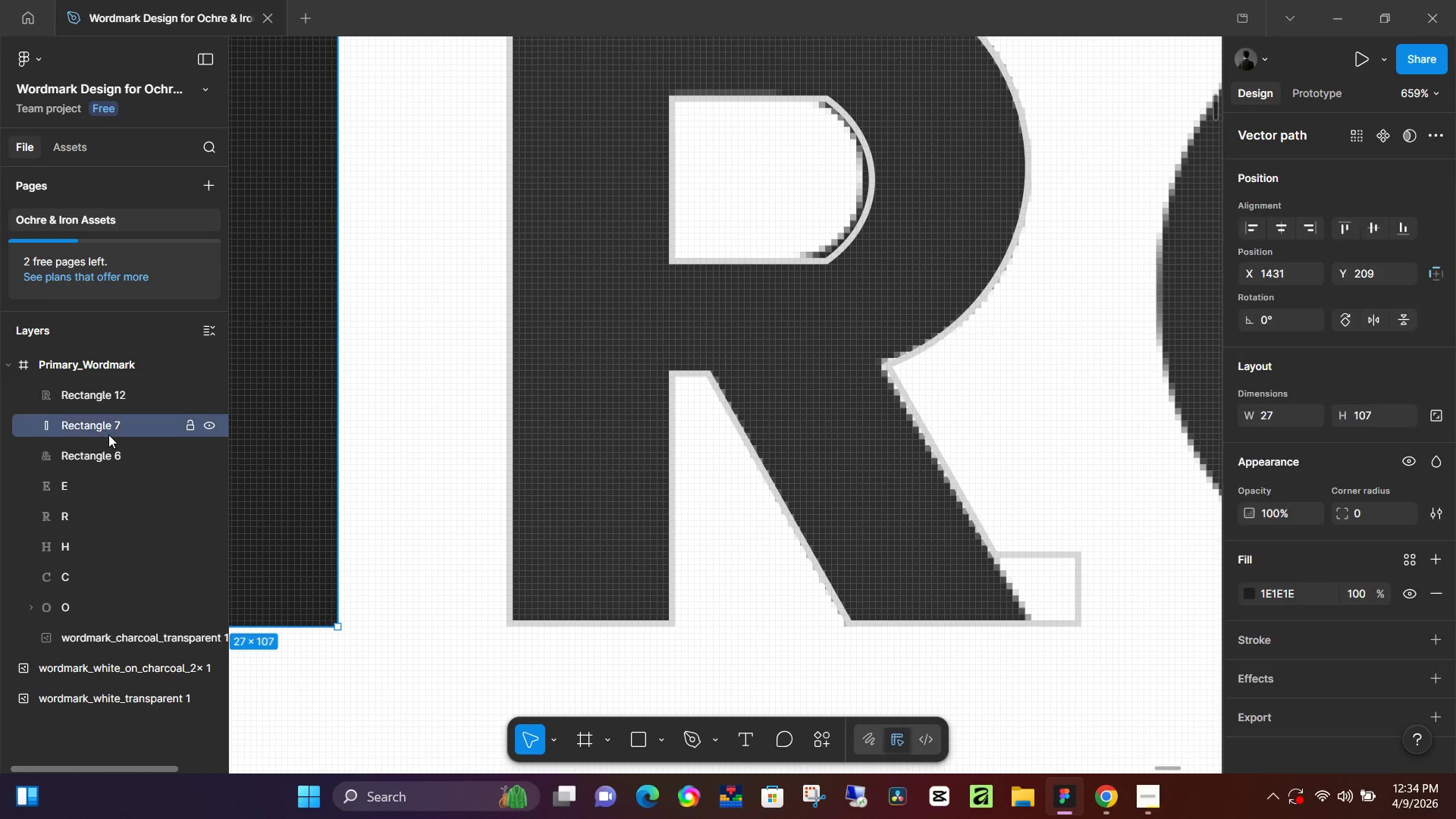 
key(Backspace)
 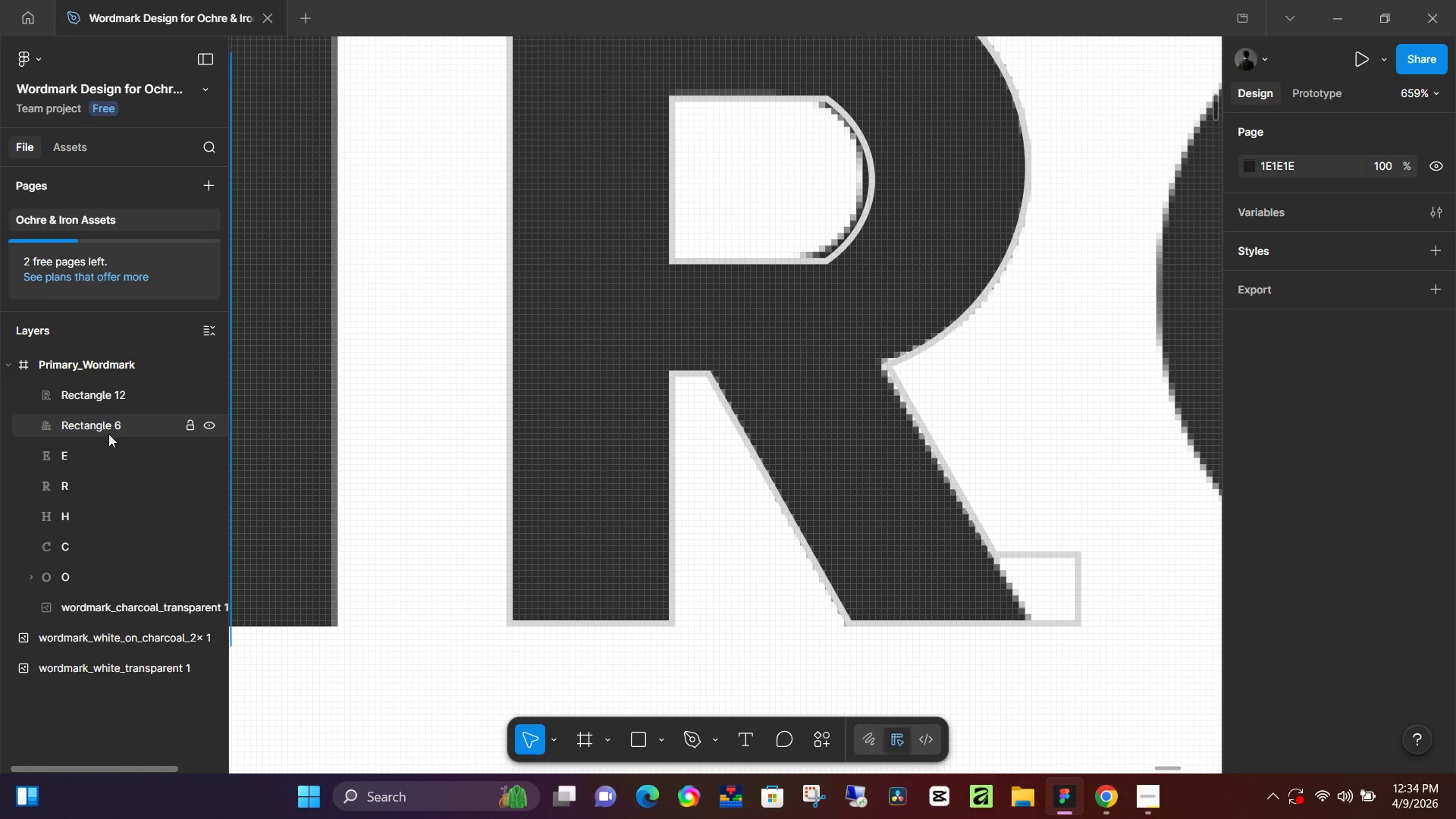 
left_click([108, 434])
 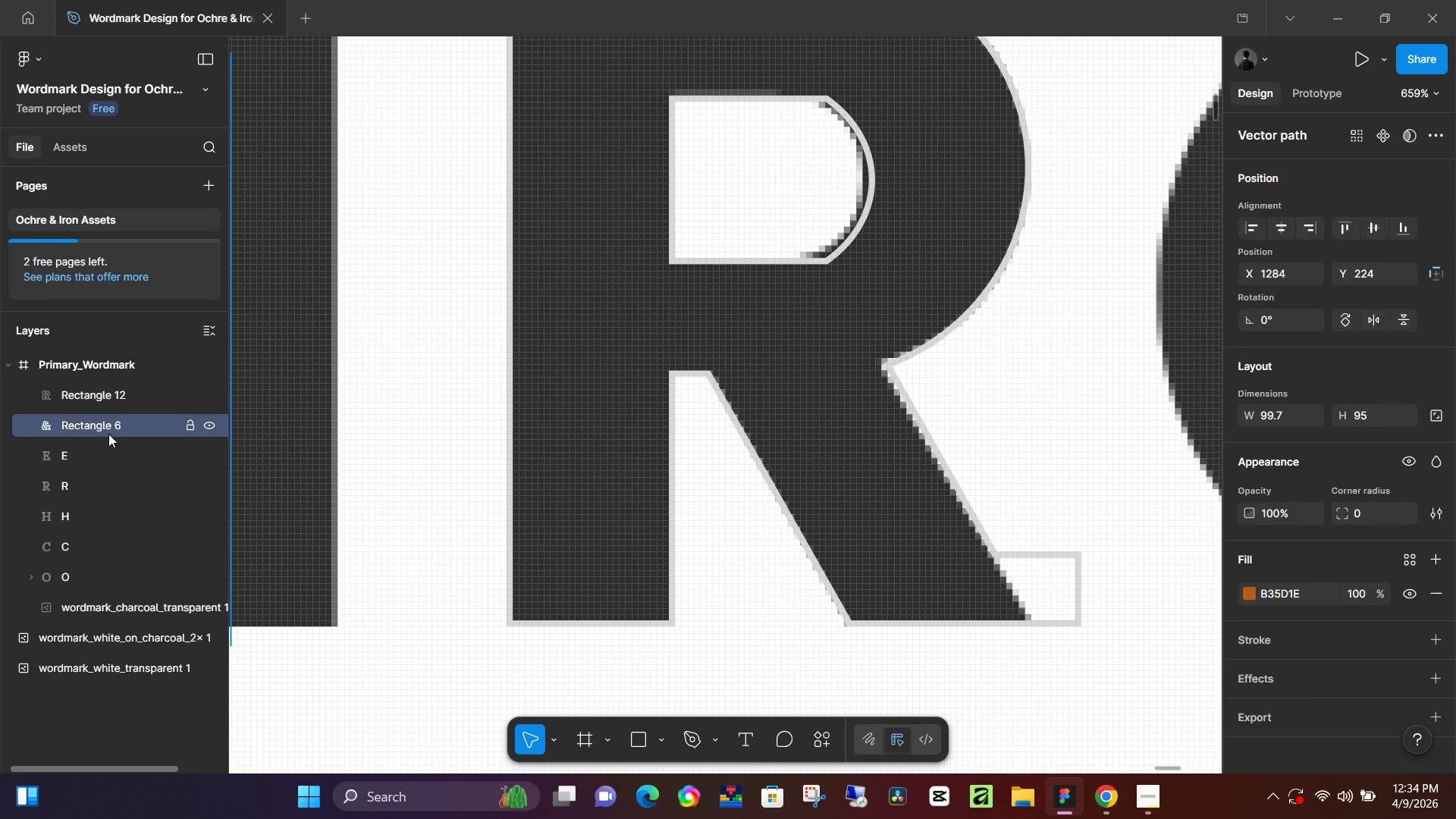 
key(Backspace)
 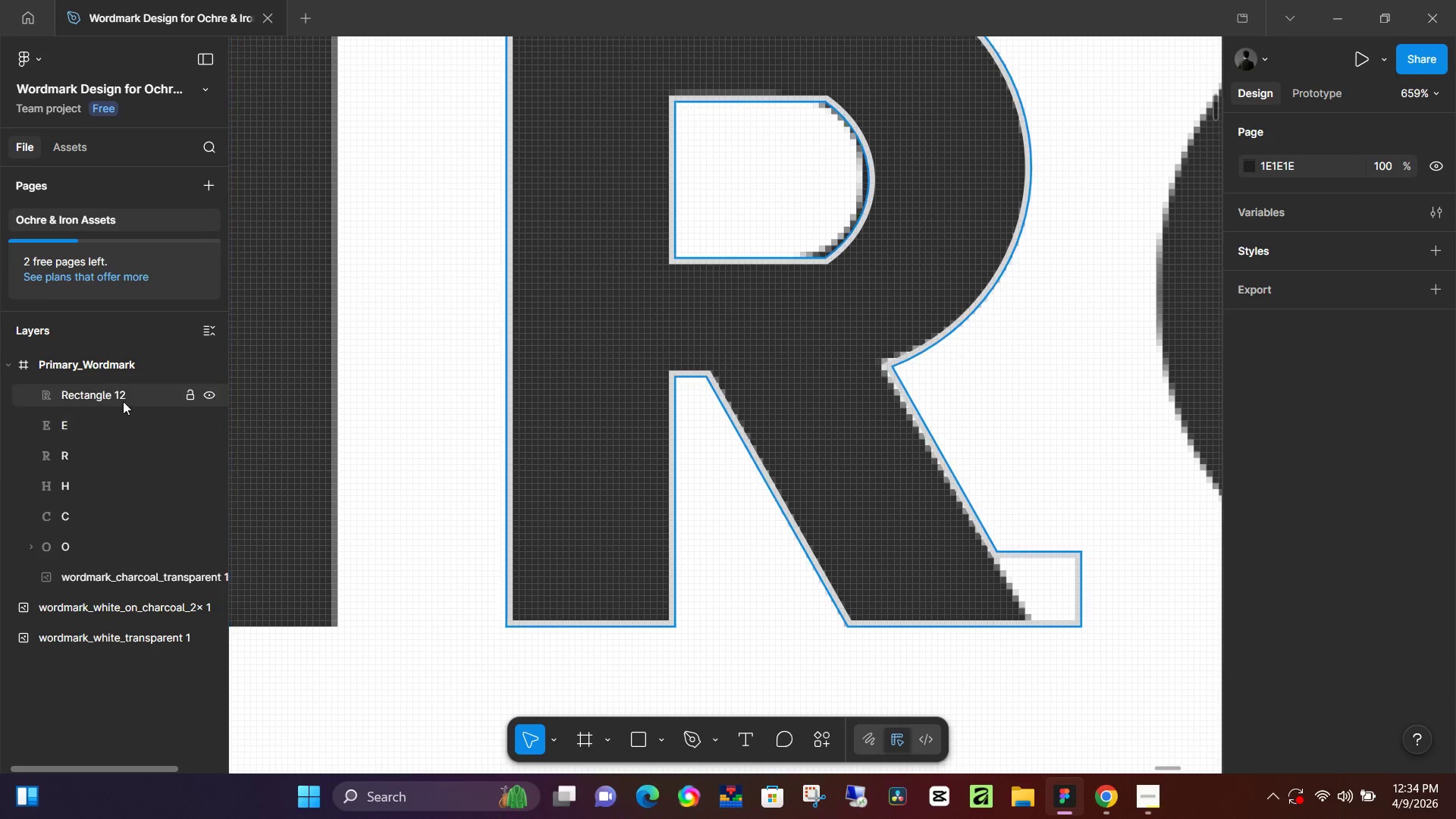 
double_click([123, 400])
 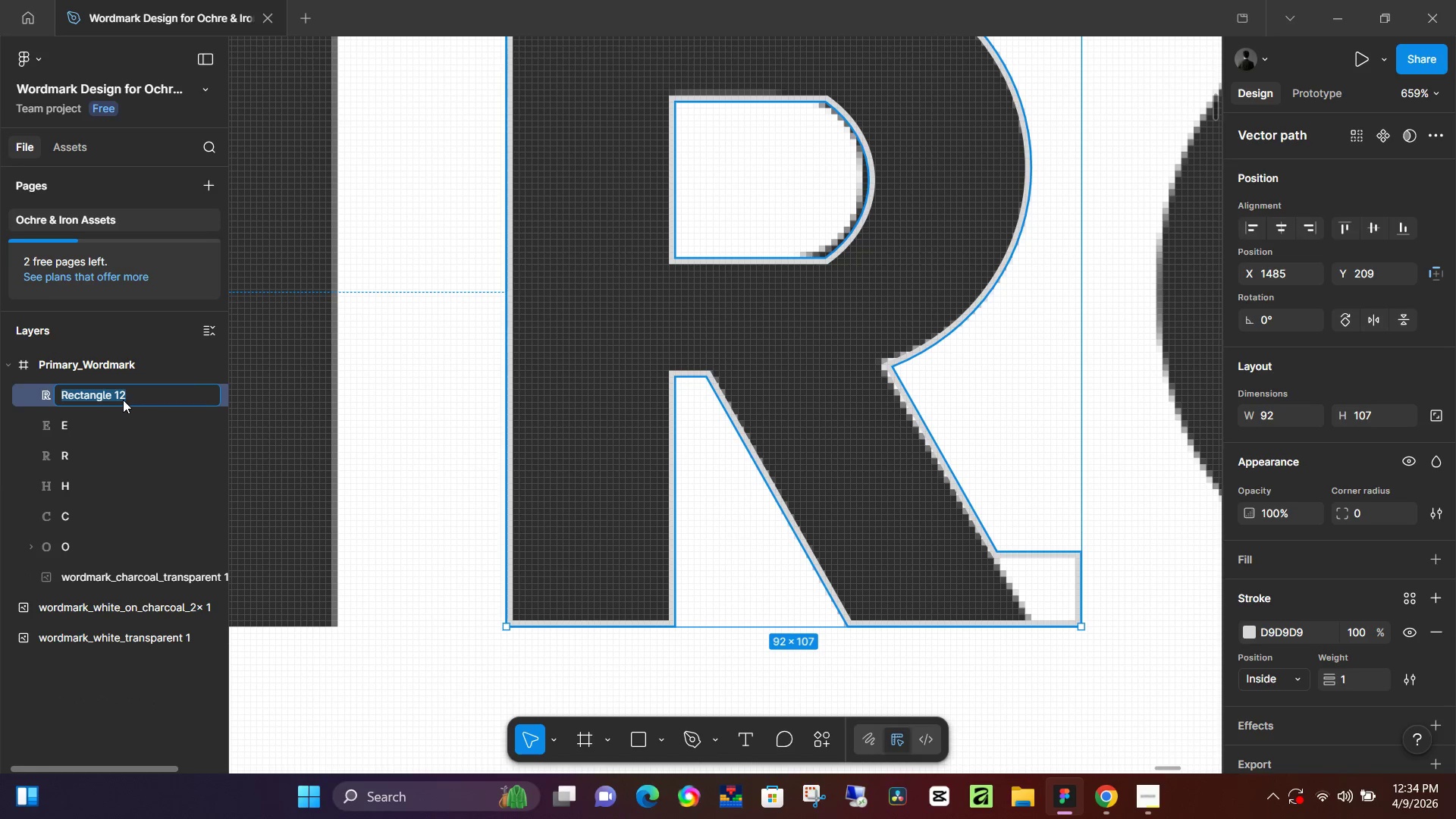 
key(Shift+R)
 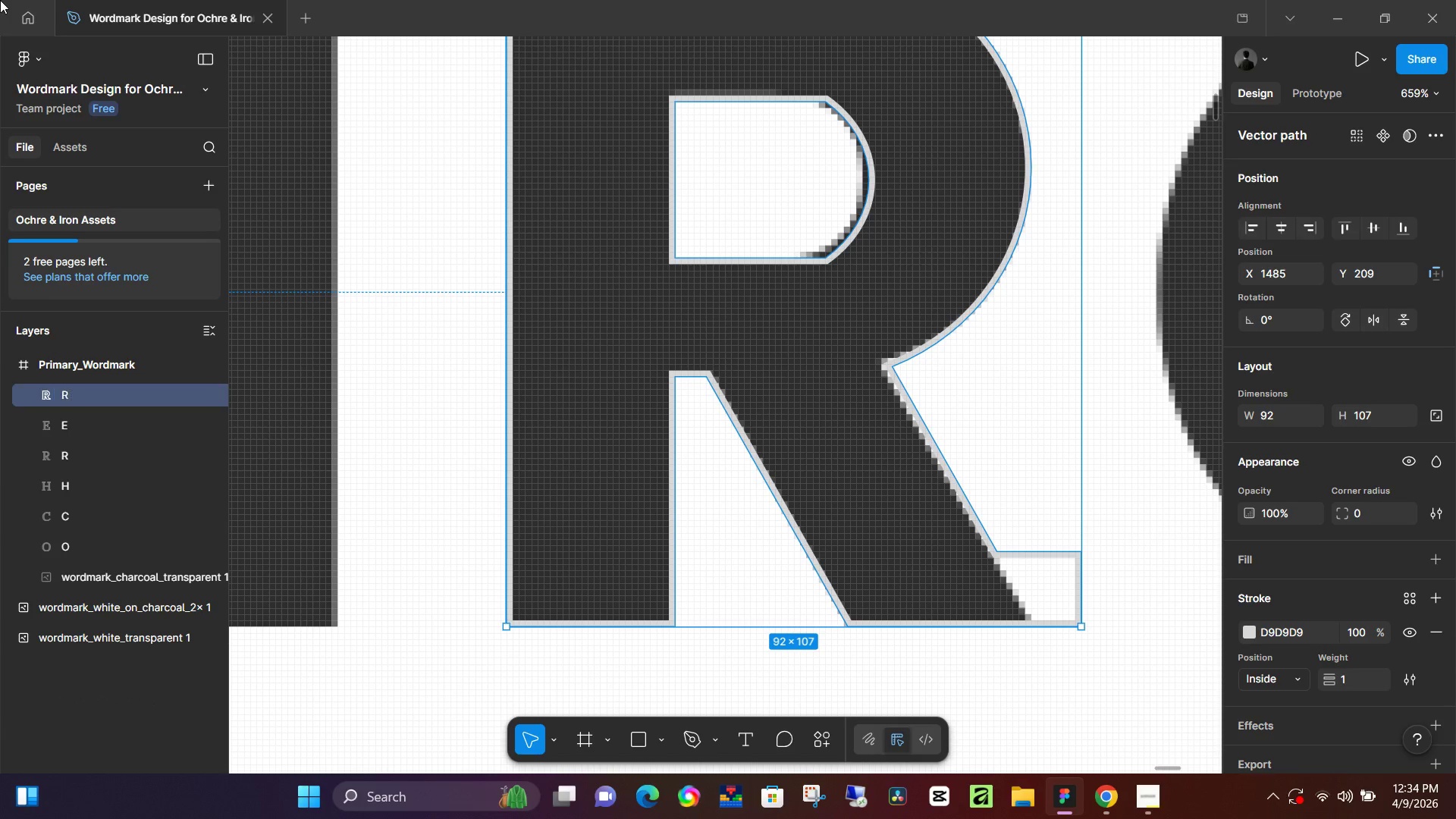 
key(NumpadEnter)
 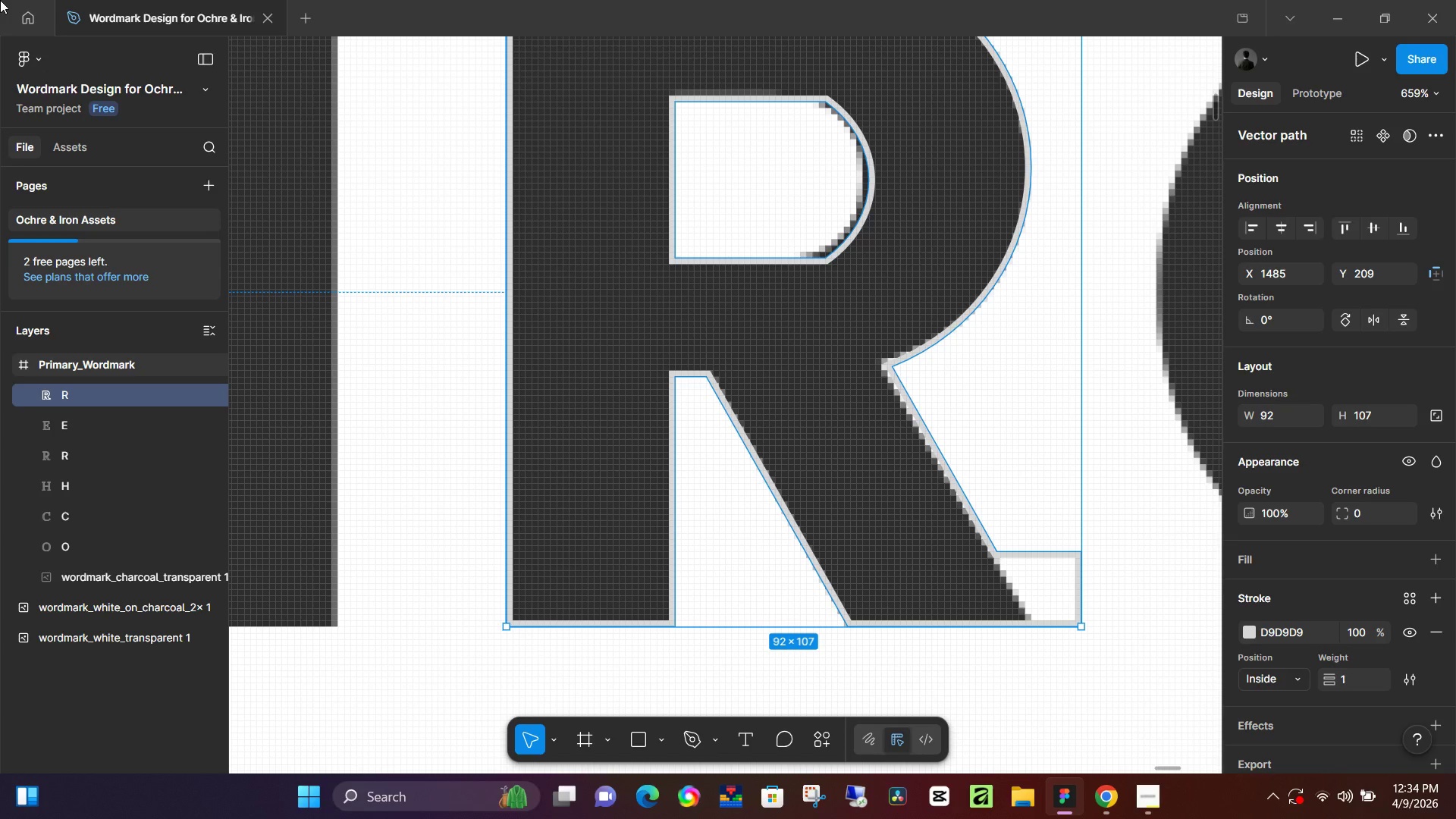 
wait(46.77)
 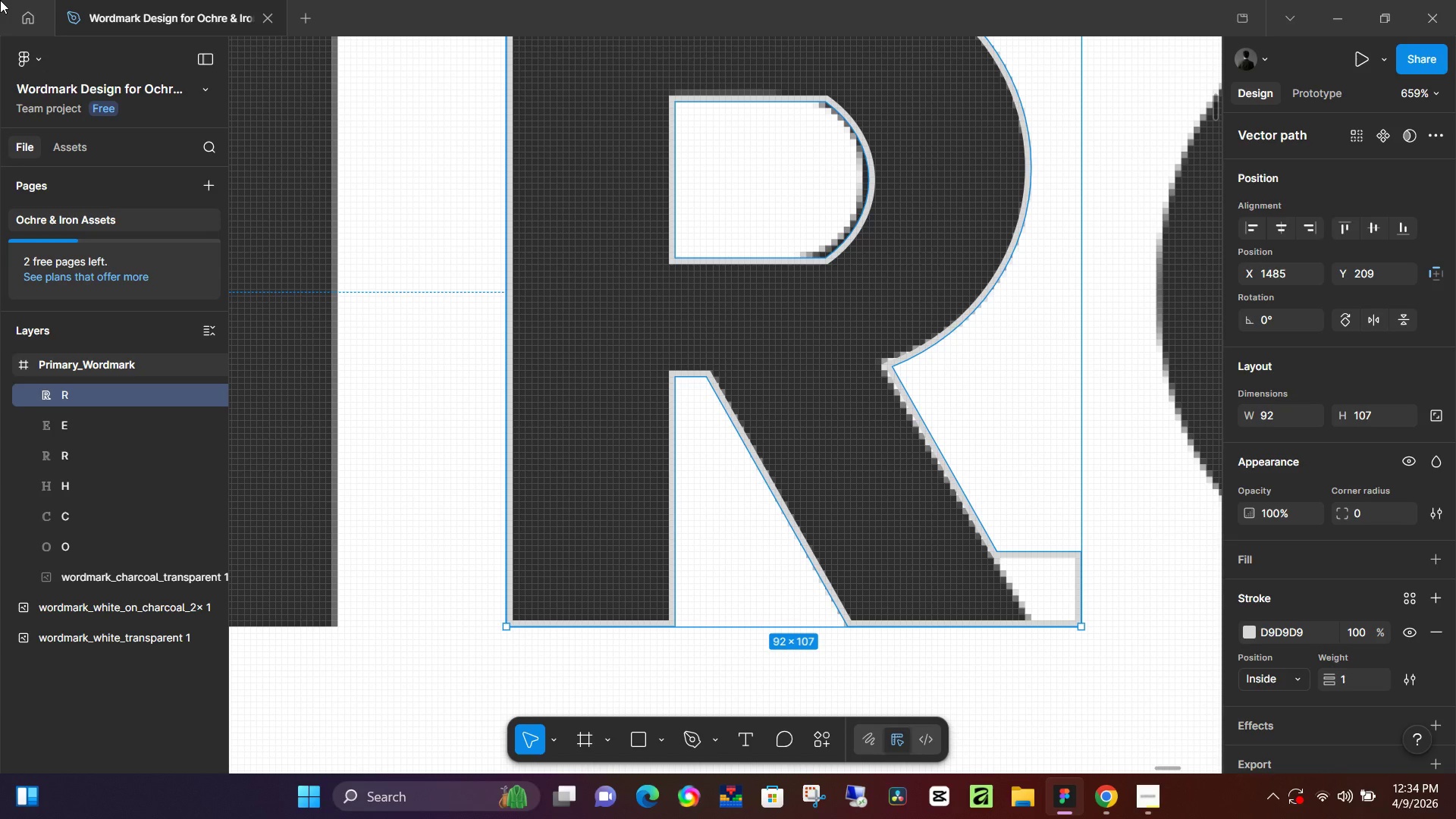 
key(Control+ControlLeft)
 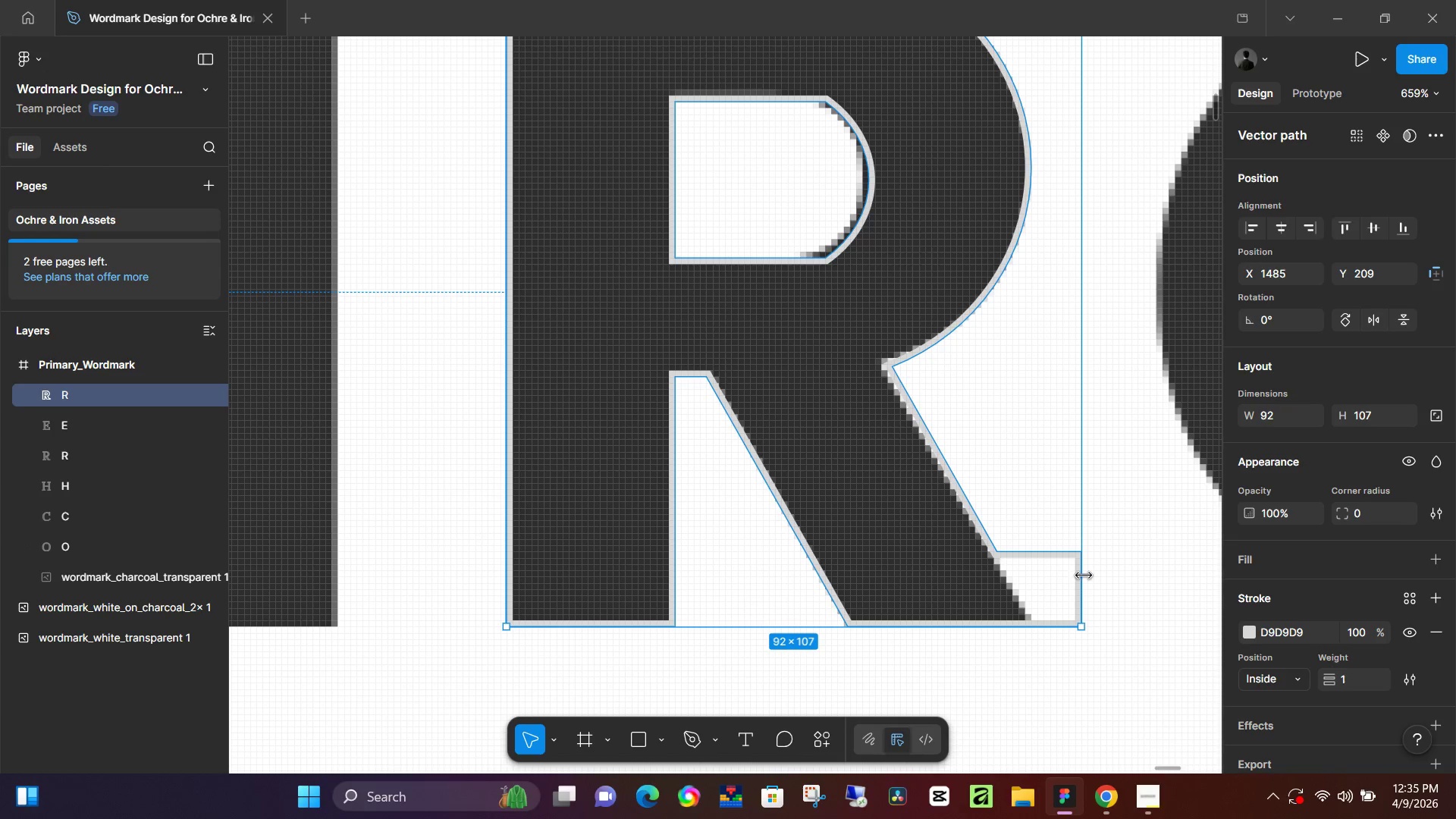 
key(Control+Z)
 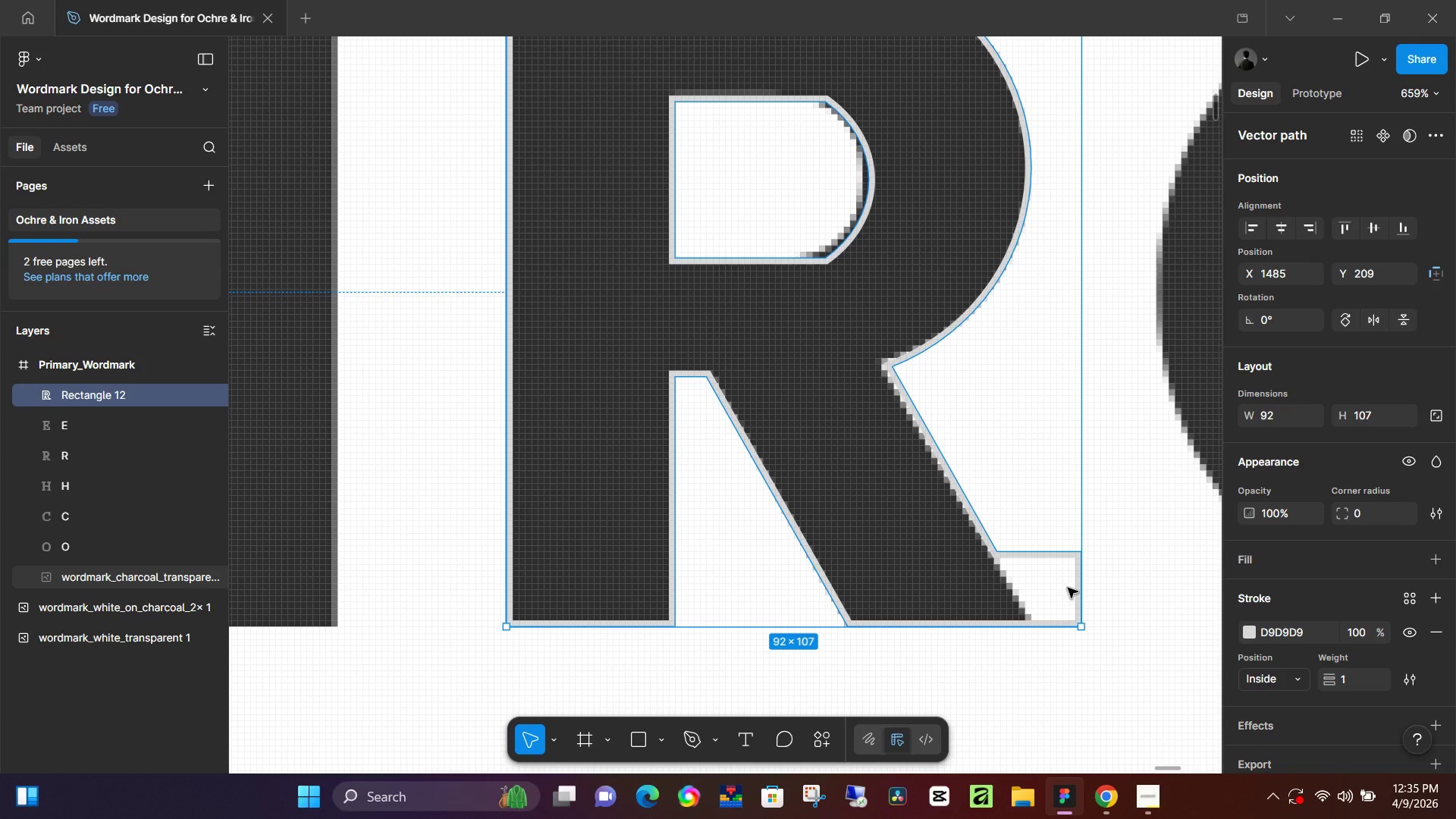 
left_click([1078, 585])
 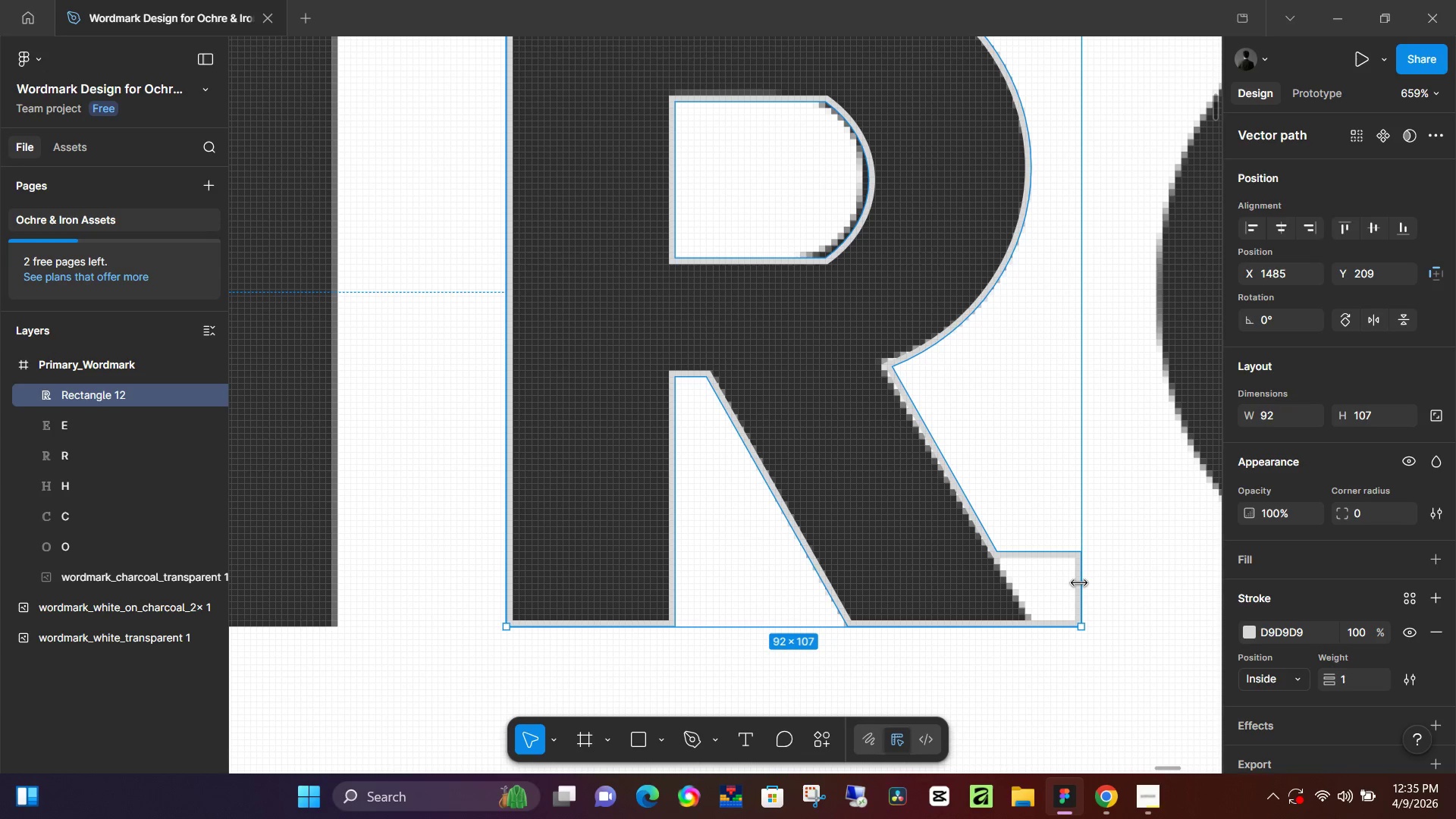 
double_click([1079, 583])
 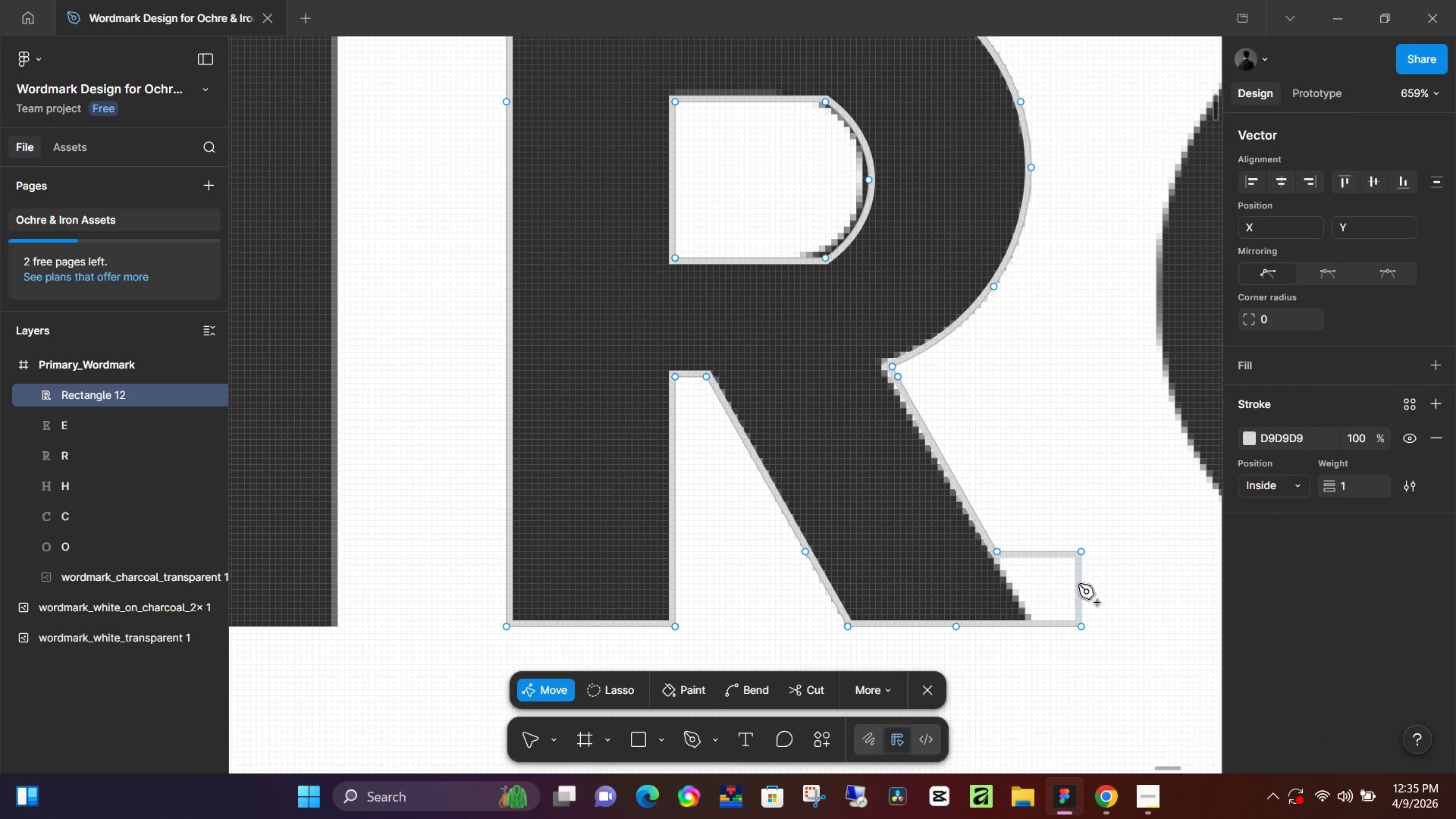 
hold_key(key=ControlLeft, duration=0.61)
scroll: coordinate [1072, 576], scroll_direction: up, amount: 6.0
 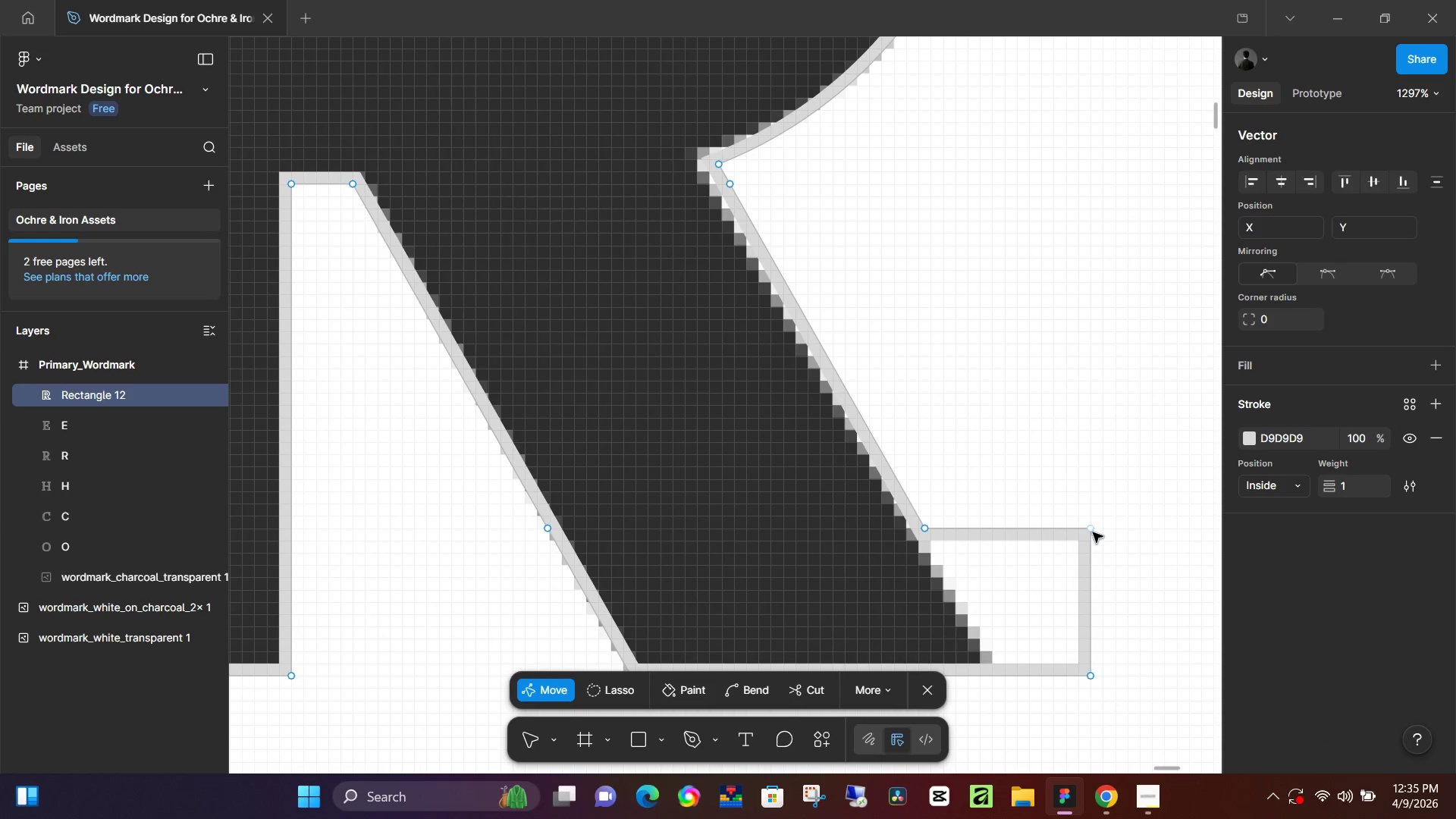 
left_click_drag(start_coordinate=[1091, 532], to_coordinate=[974, 621])
 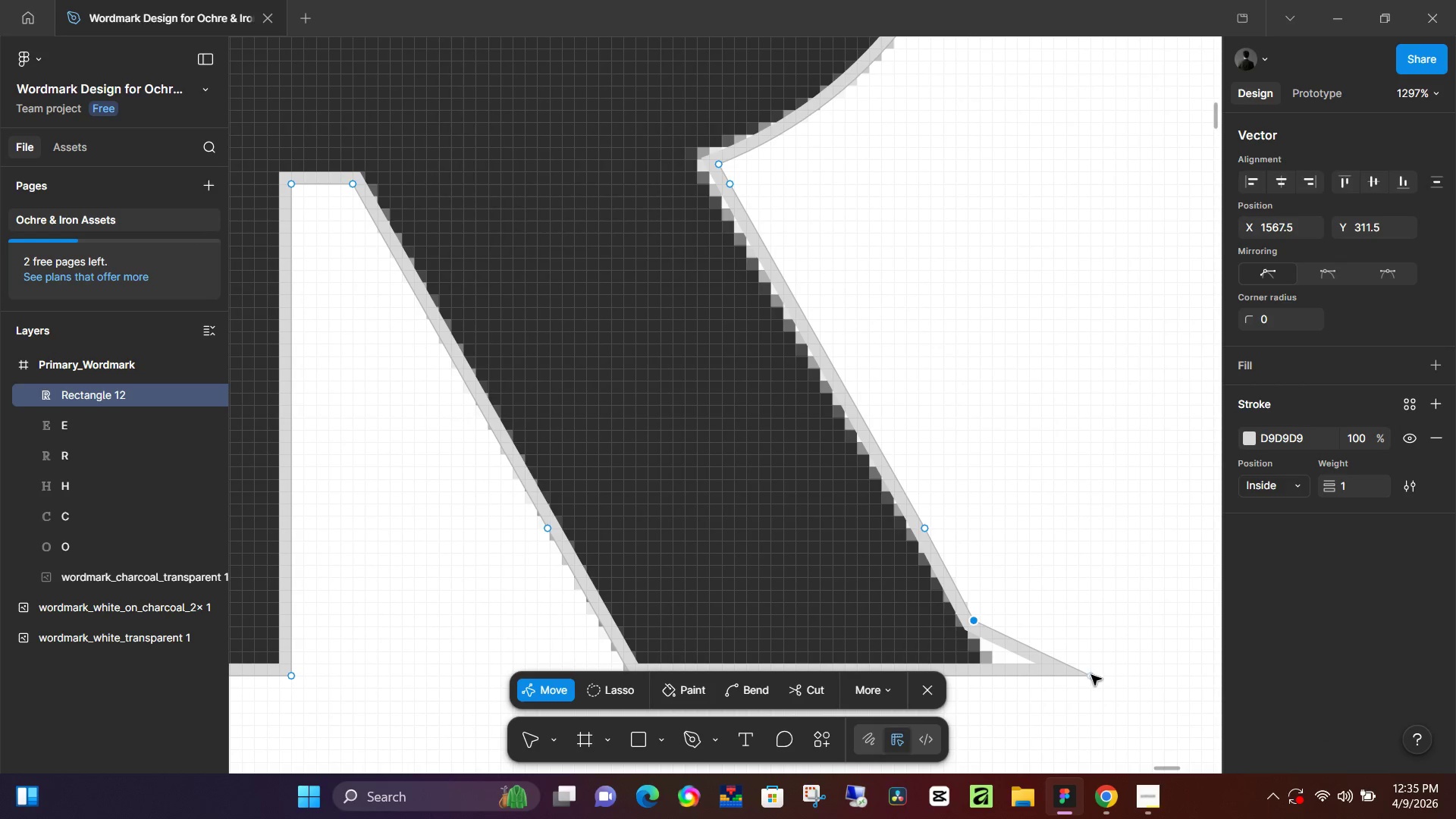 
left_click_drag(start_coordinate=[1091, 675], to_coordinate=[1005, 673])
 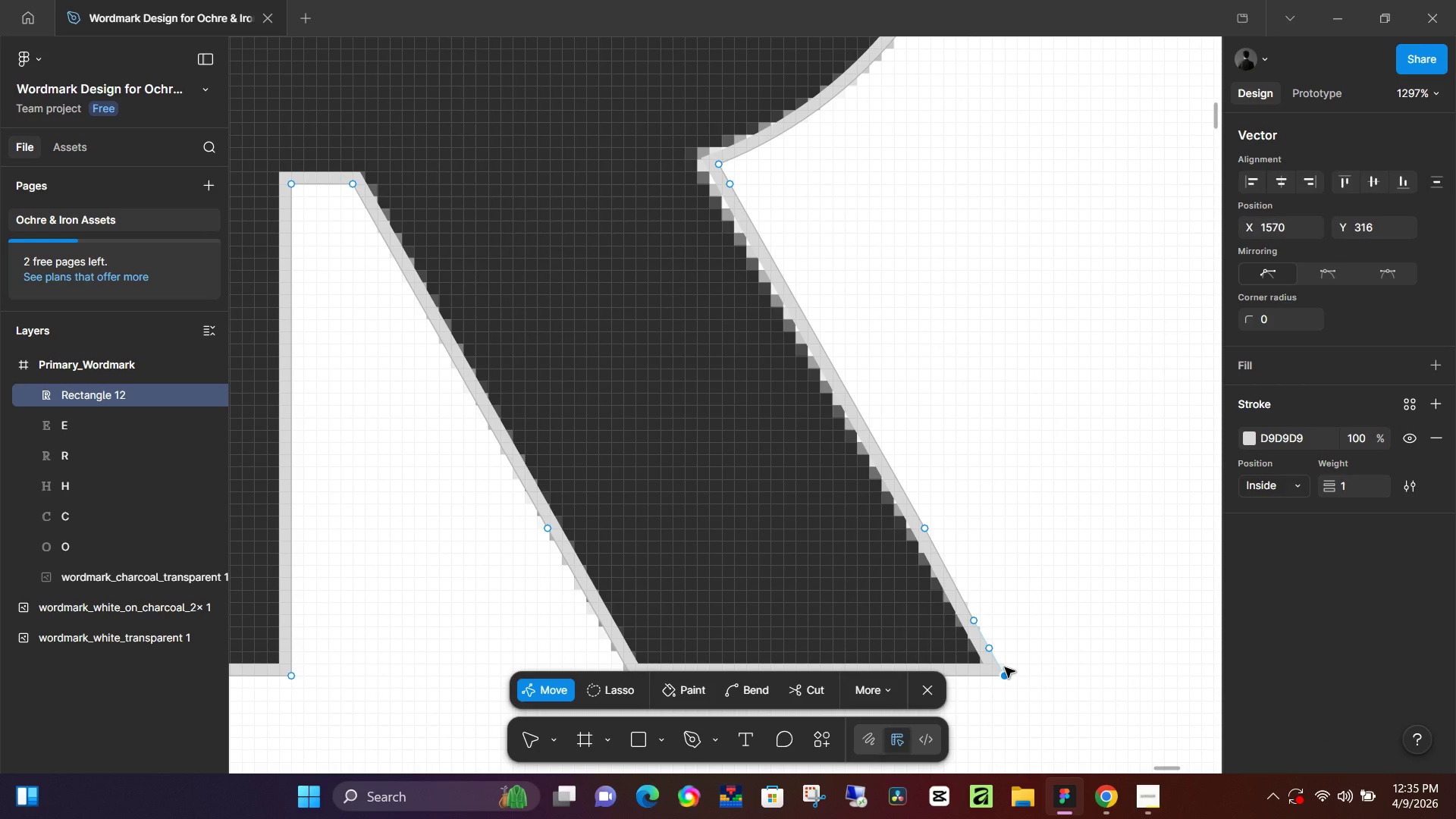 
wait(7.88)
 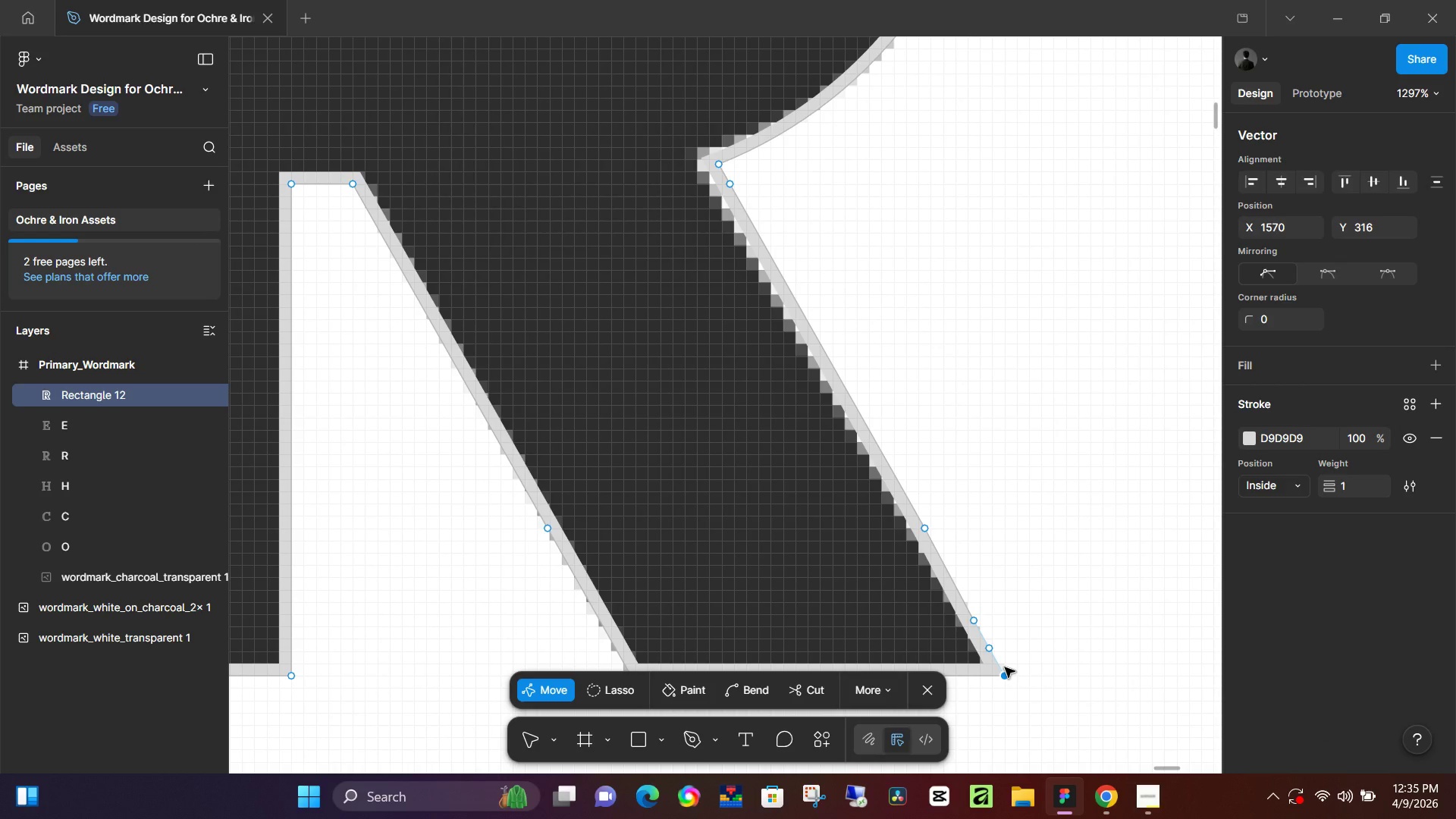 
scroll: coordinate [874, 434], scroll_direction: up, amount: 4.0
 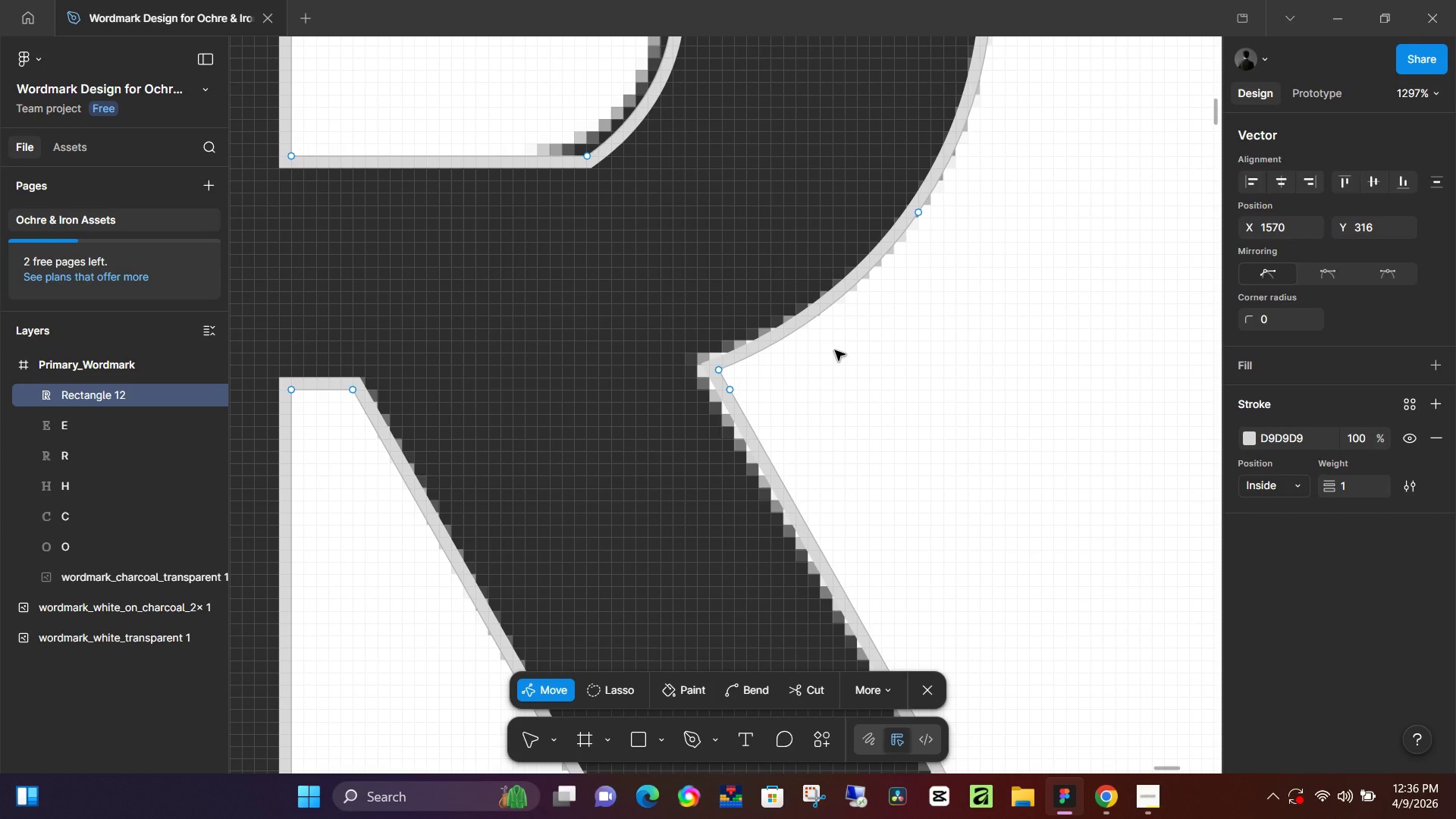 
wait(65.94)
 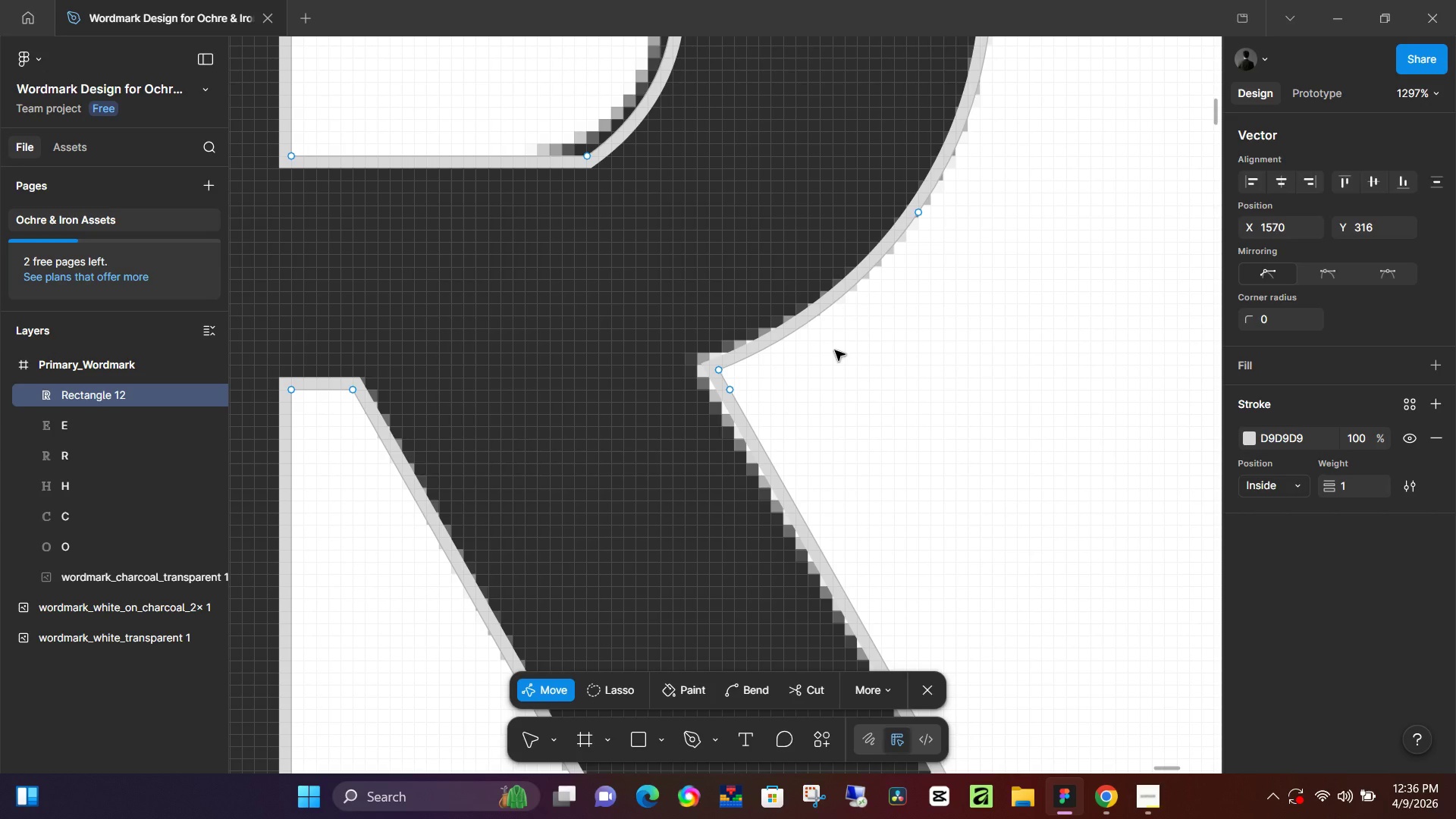 
left_click([930, 690])
 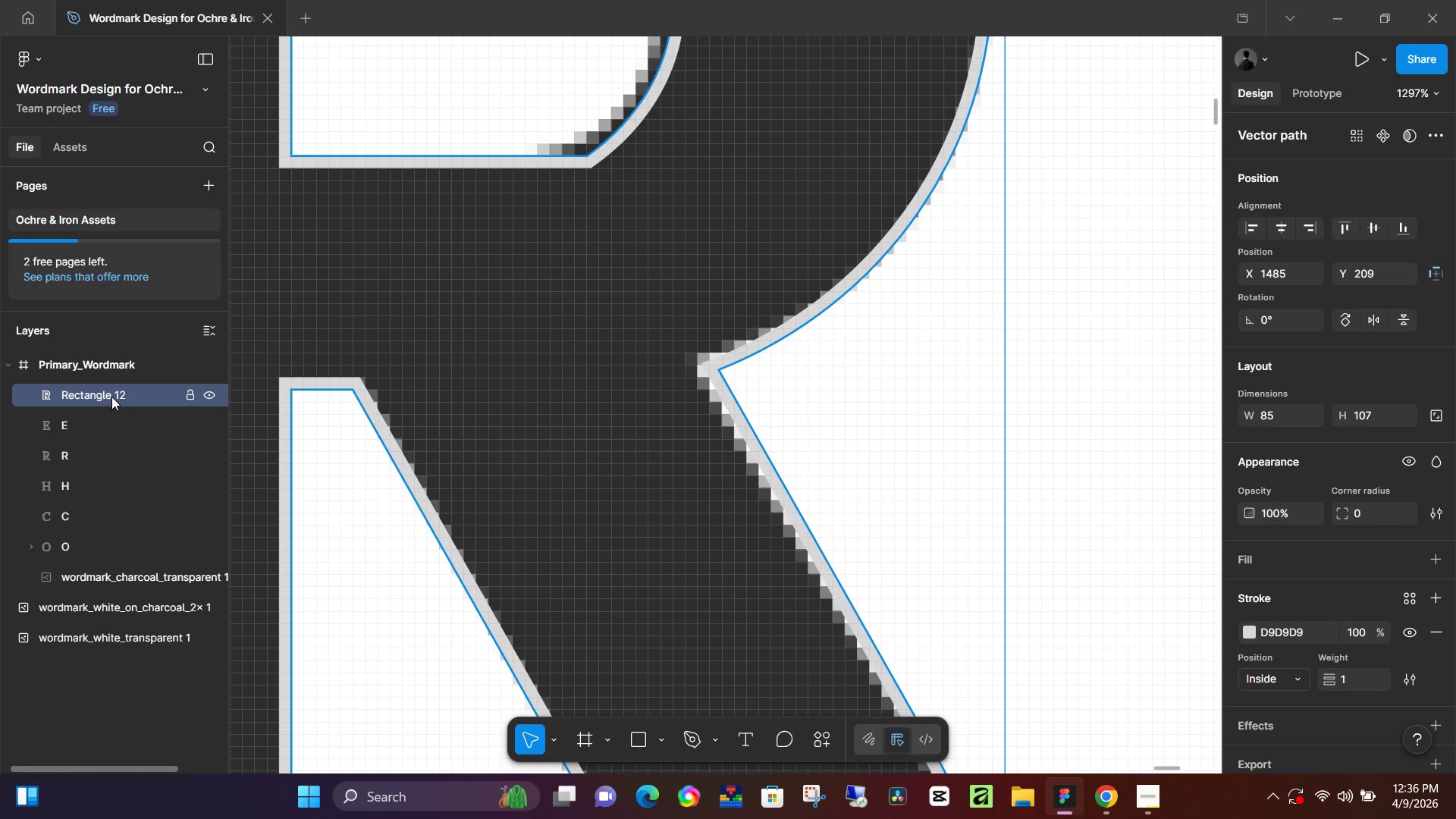 
double_click([111, 397])
 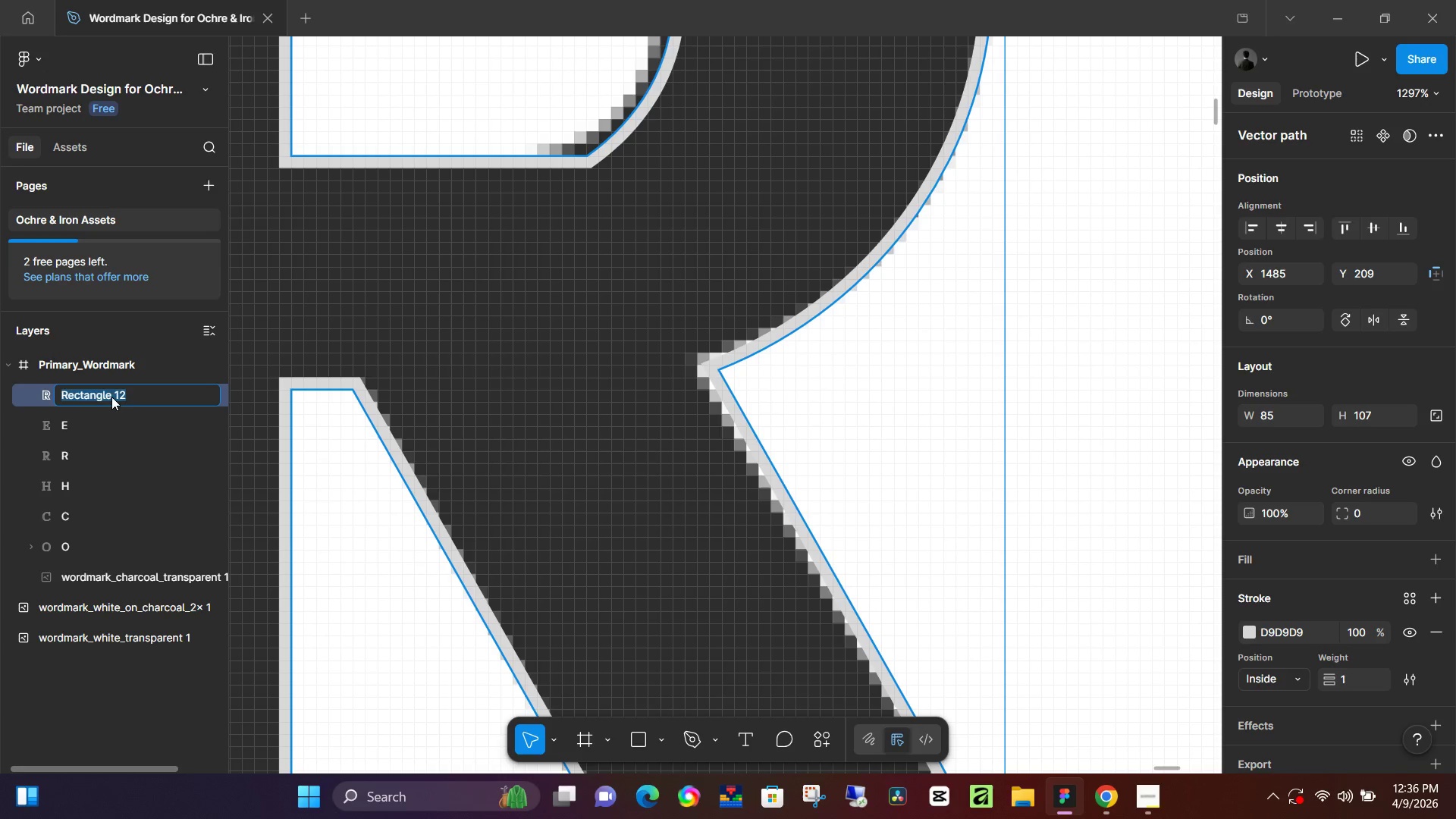 
key(Shift+R)
 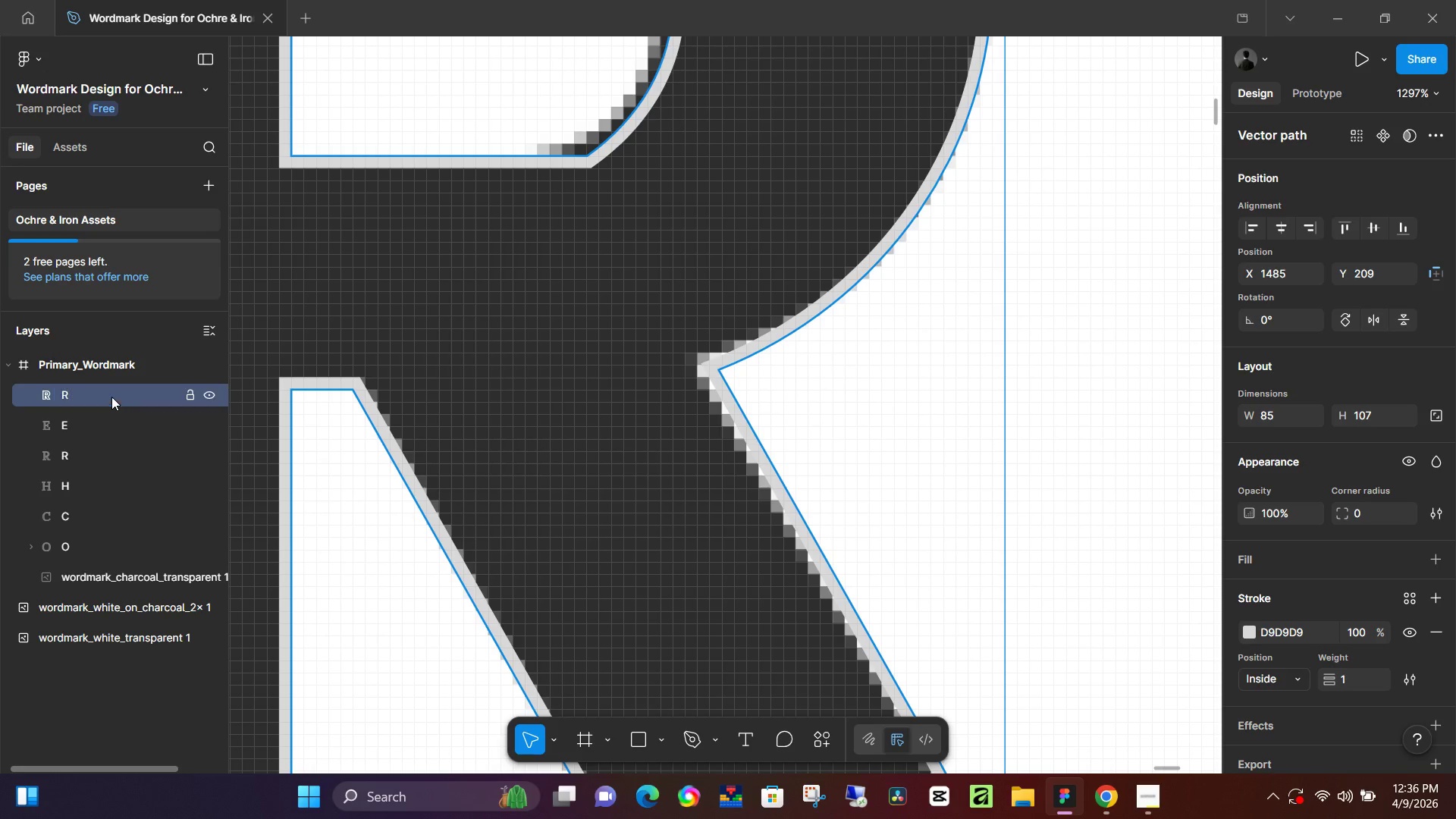 
key(NumpadEnter)
 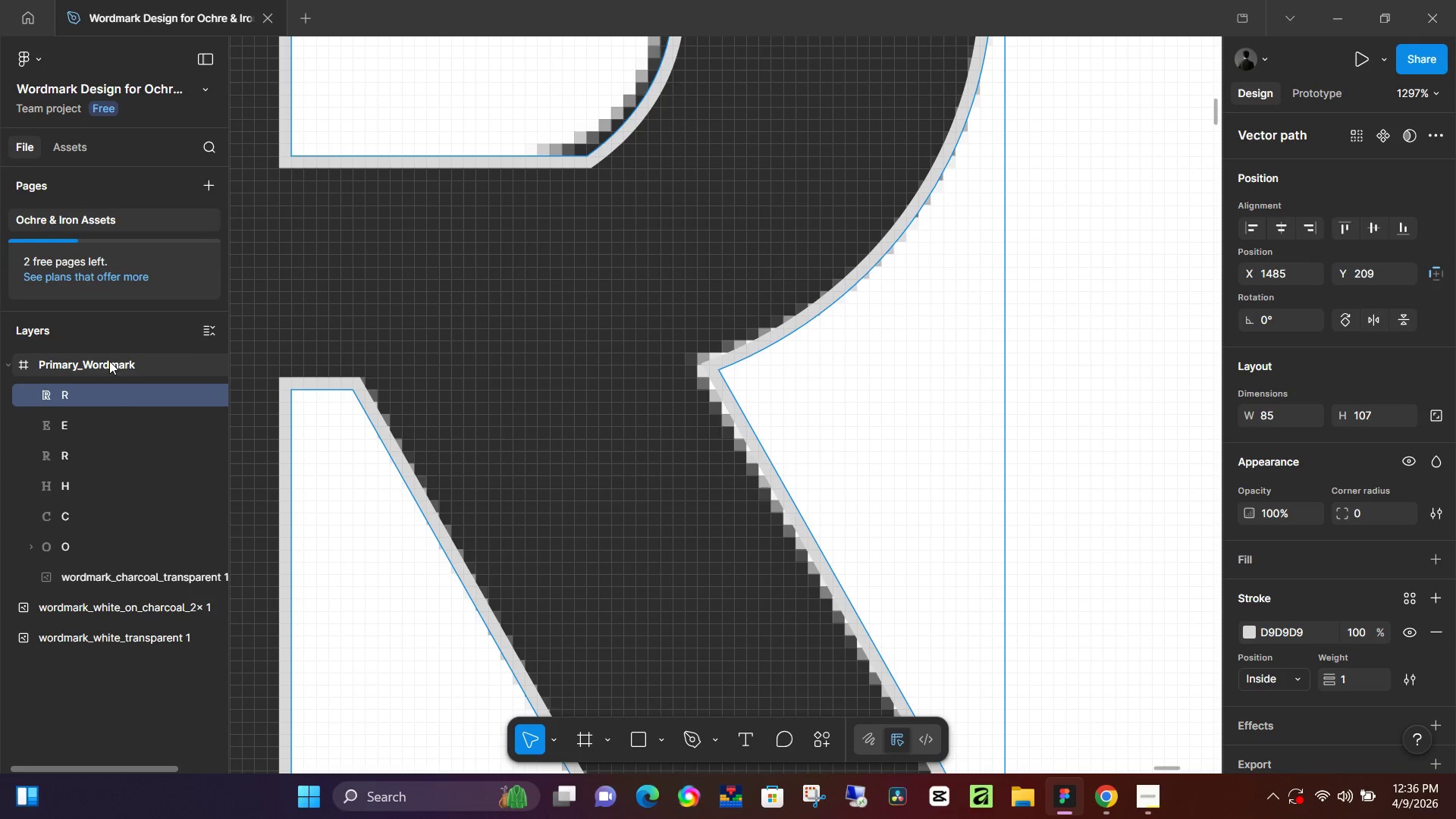 
hold_key(key=ControlLeft, duration=0.94)
 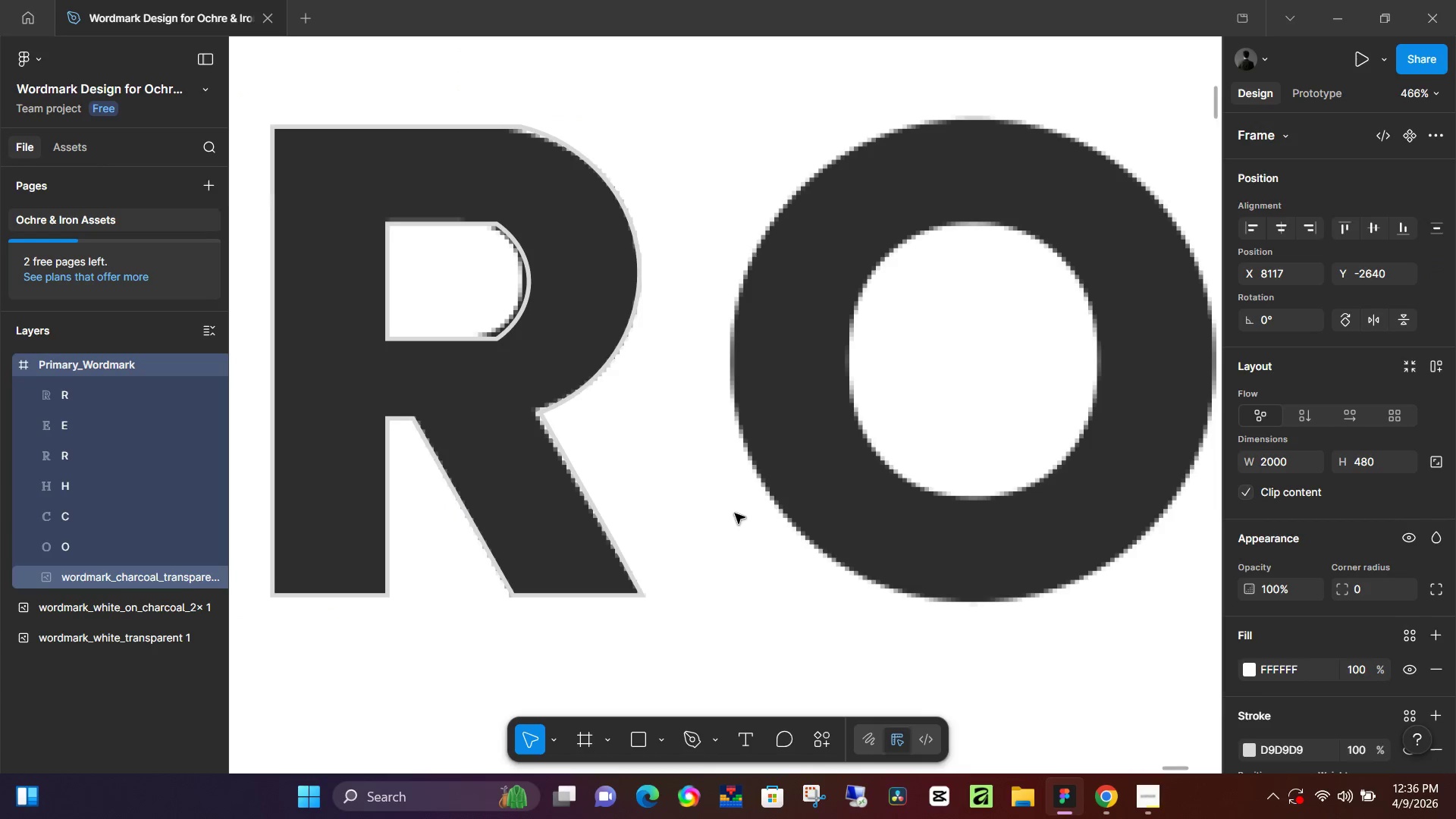 
left_click([737, 518])
 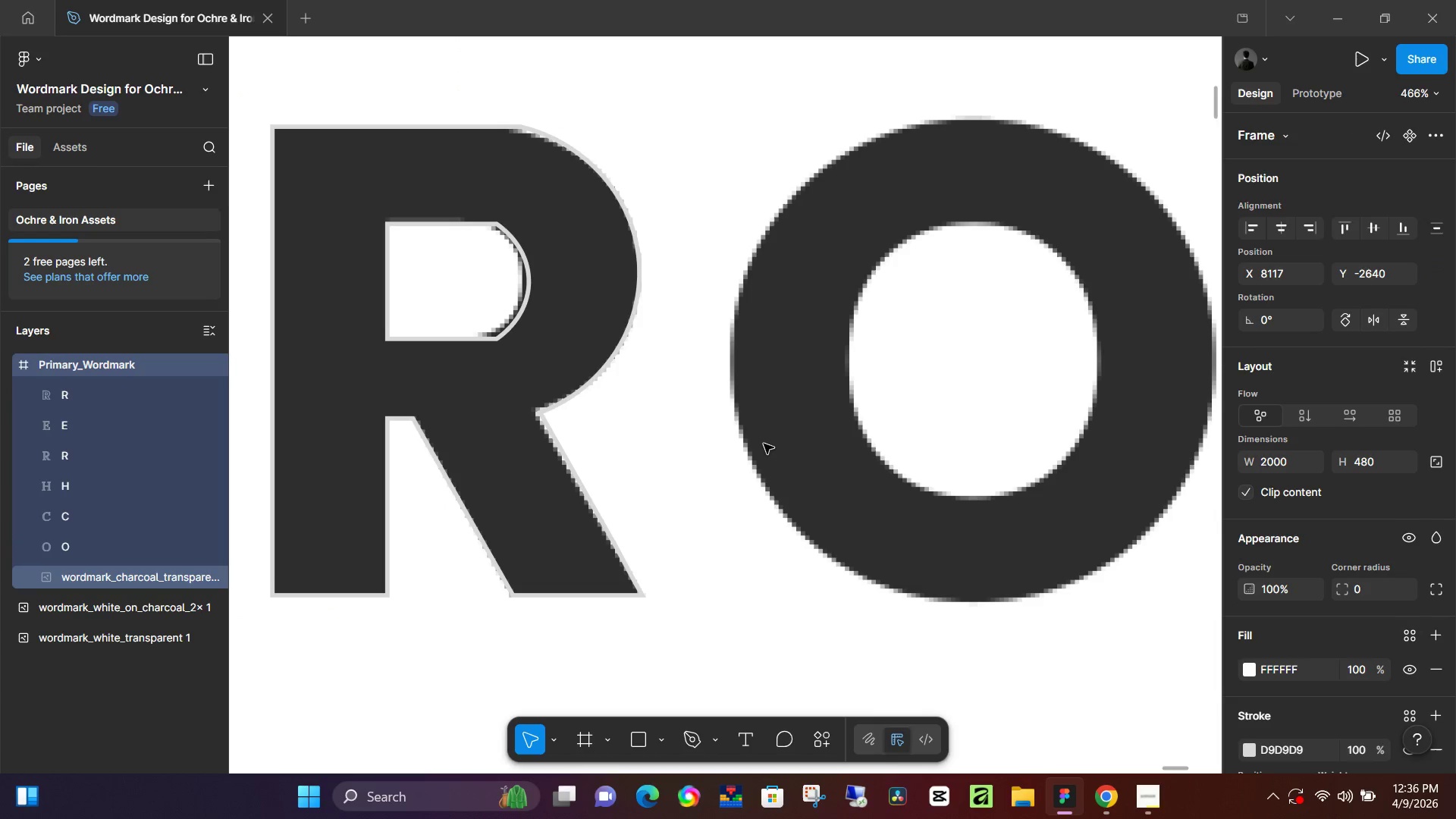 
scroll: coordinate [557, 443], scroll_direction: down, amount: 11.0
 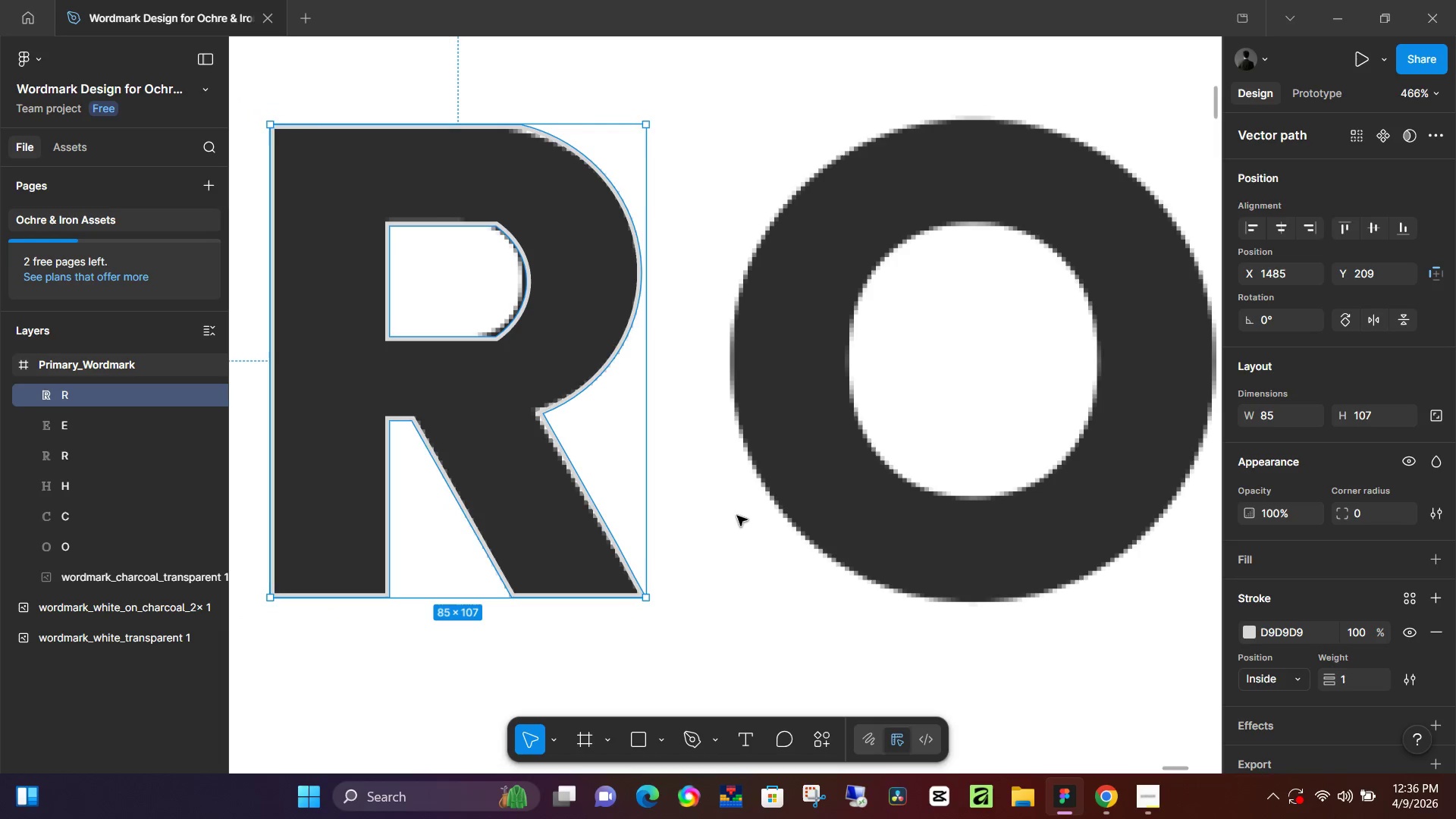 
hold_key(key=ControlLeft, duration=0.41)
scroll: coordinate [775, 412], scroll_direction: down, amount: 5.0
 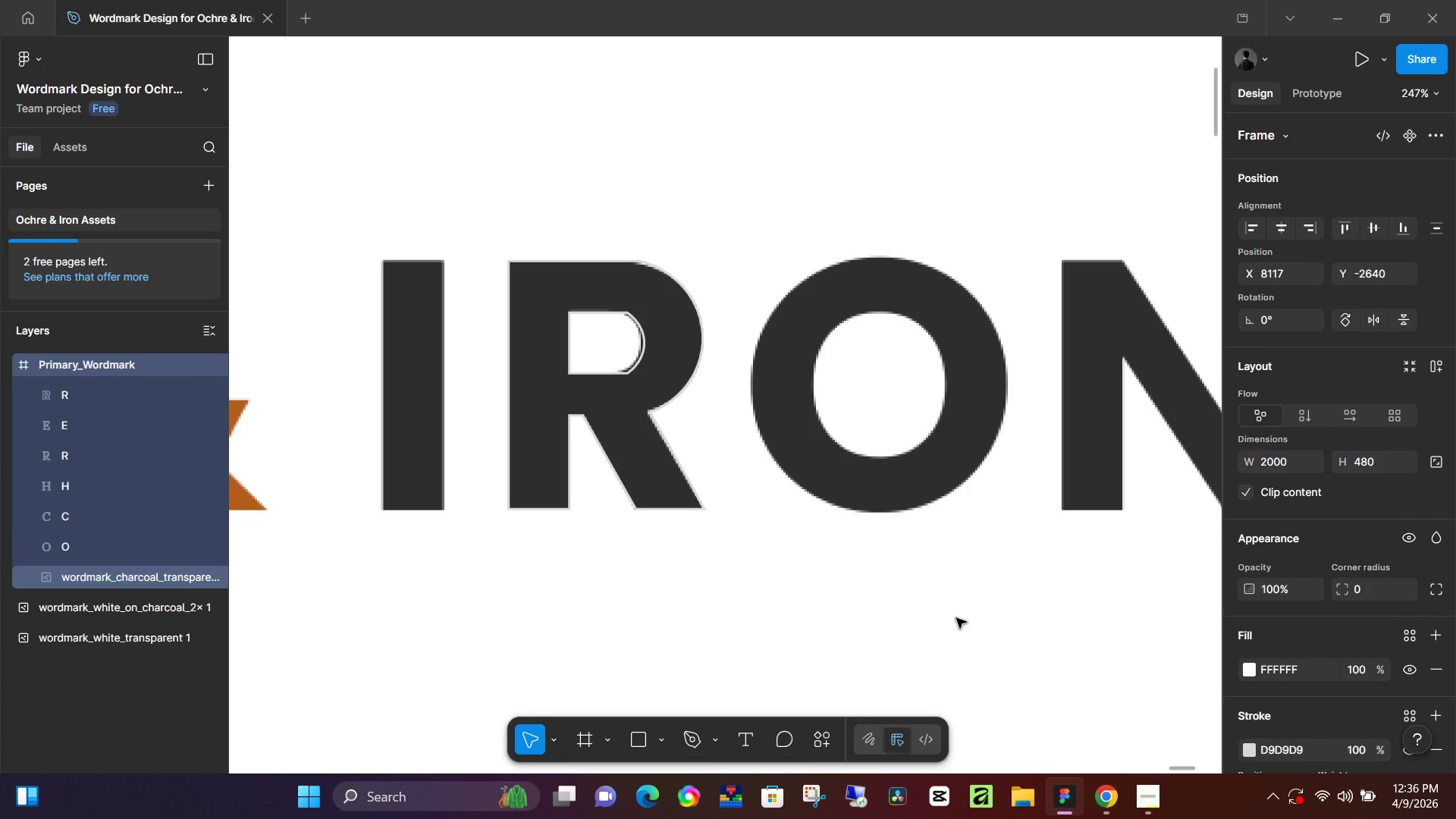 
hold_key(key=Space, duration=0.47)
 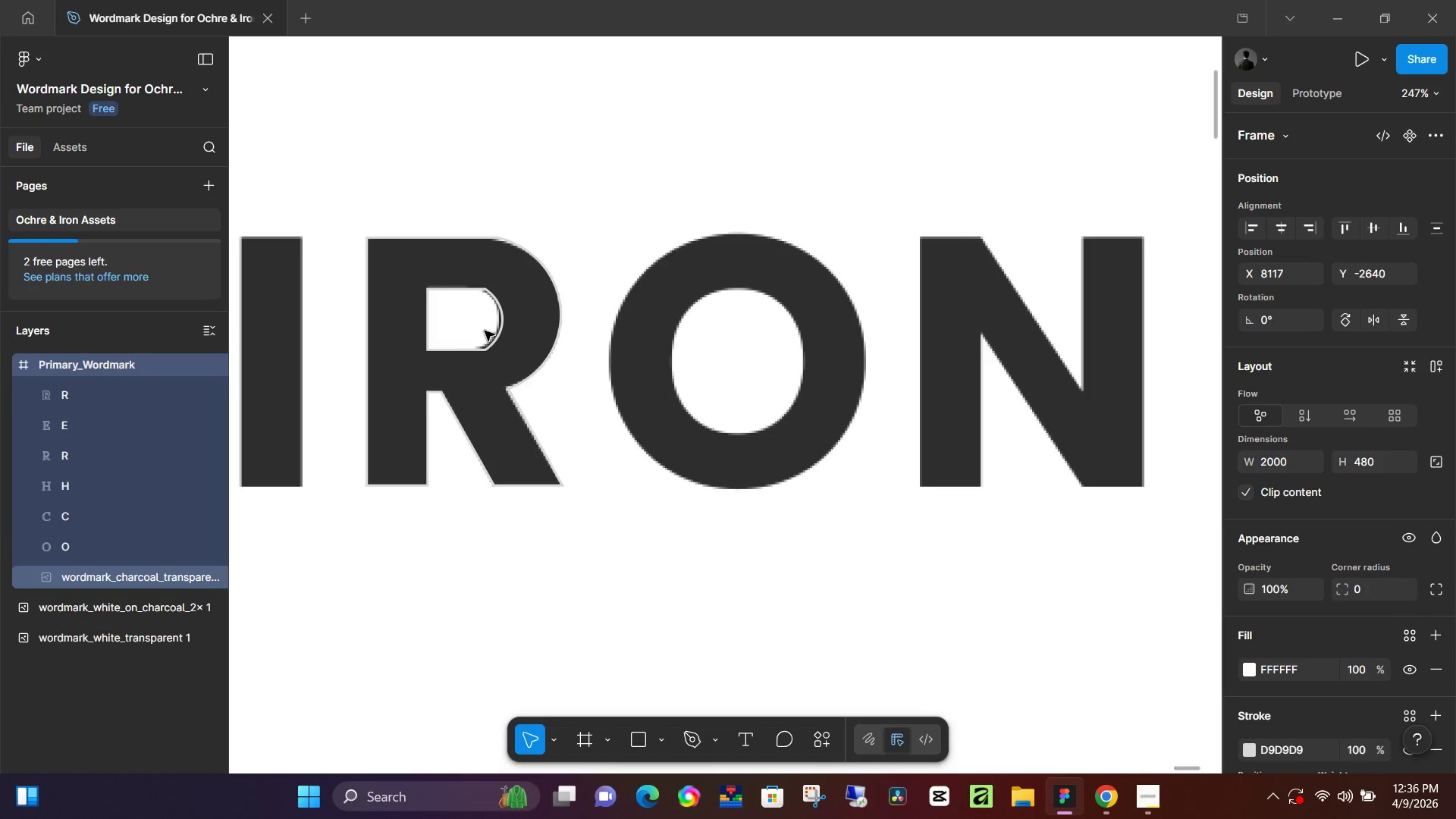 
left_click_drag(start_coordinate=[967, 615], to_coordinate=[824, 592])
 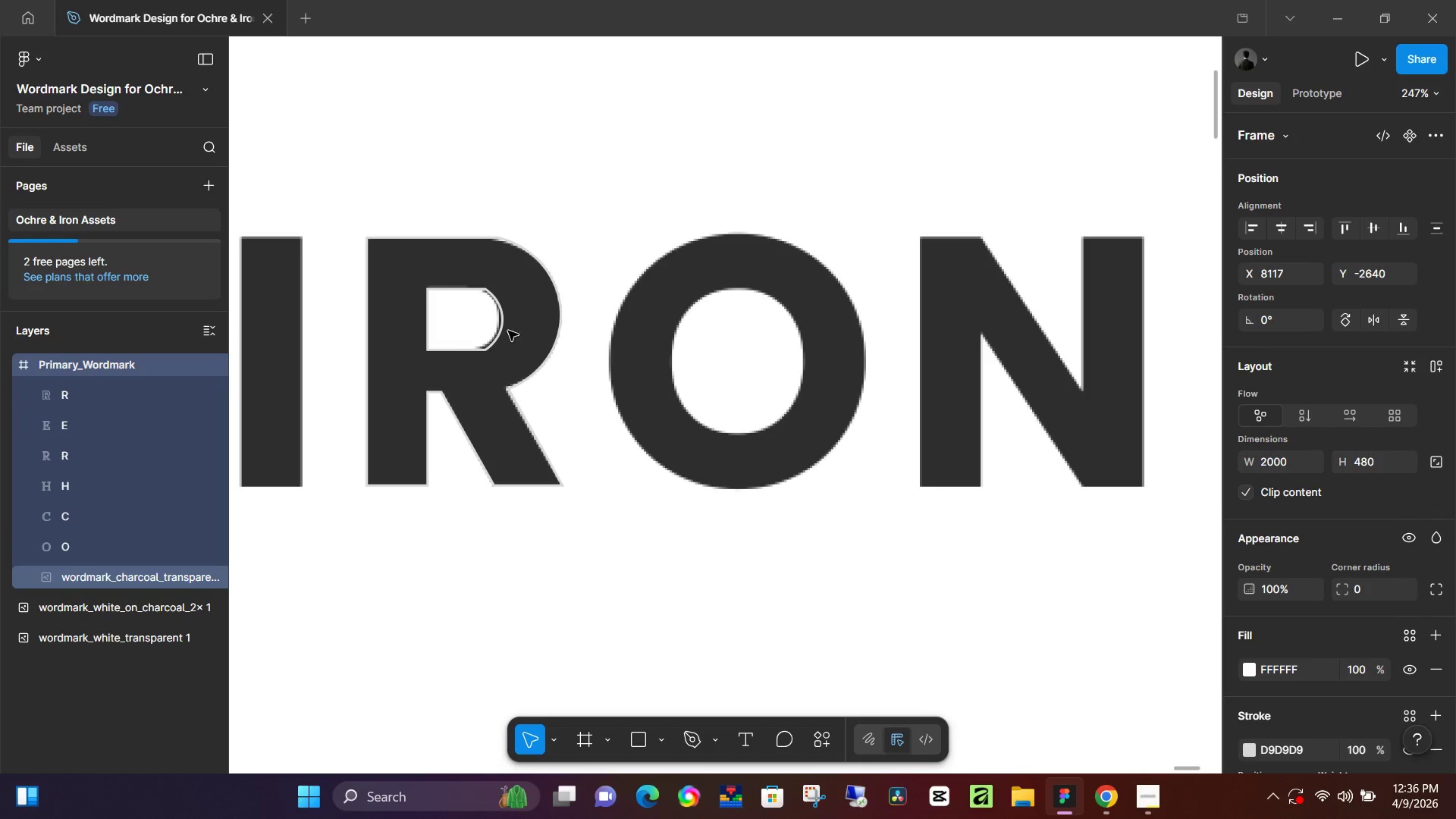 
left_click([501, 331])
 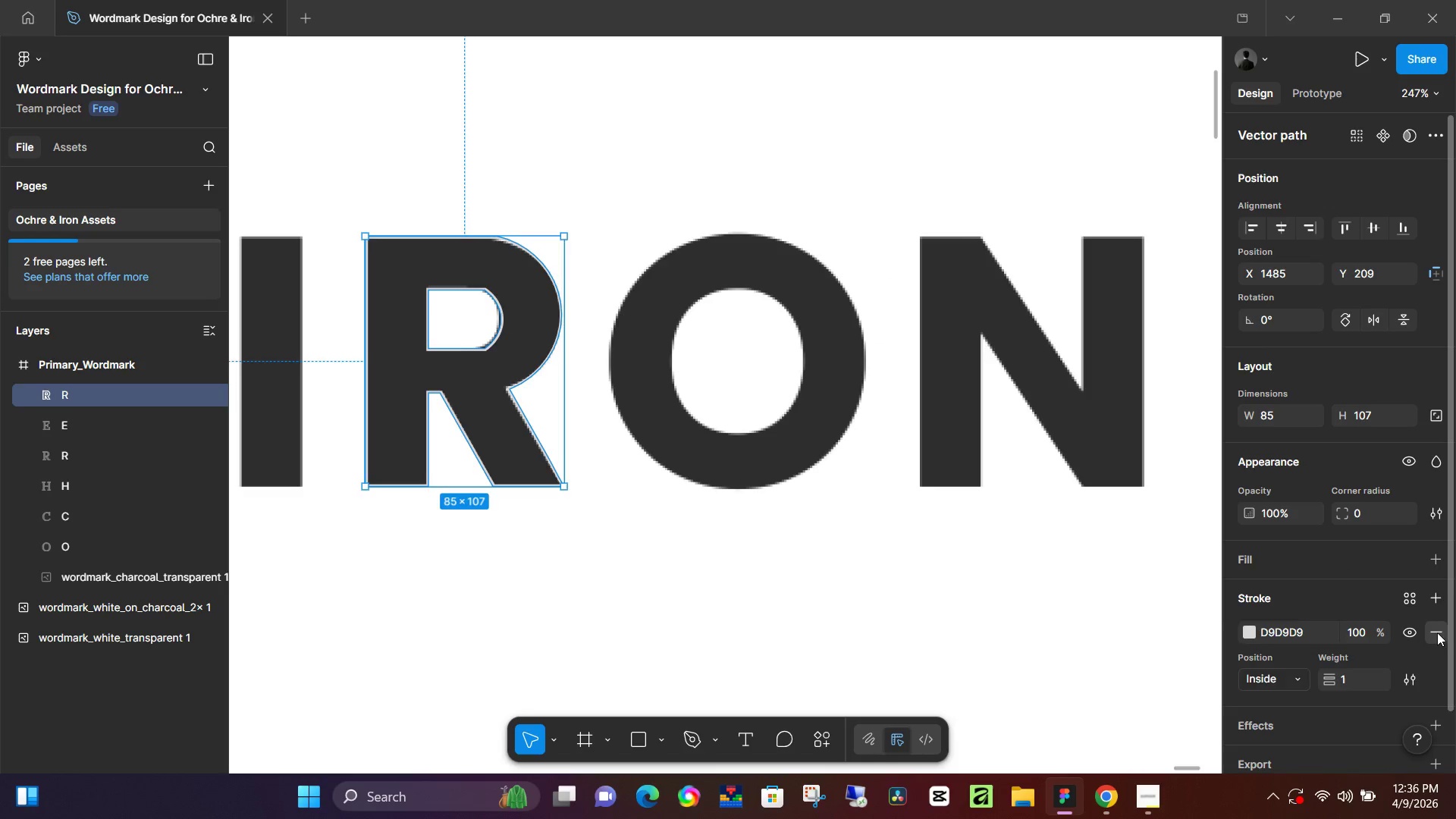 
double_click([1437, 563])
 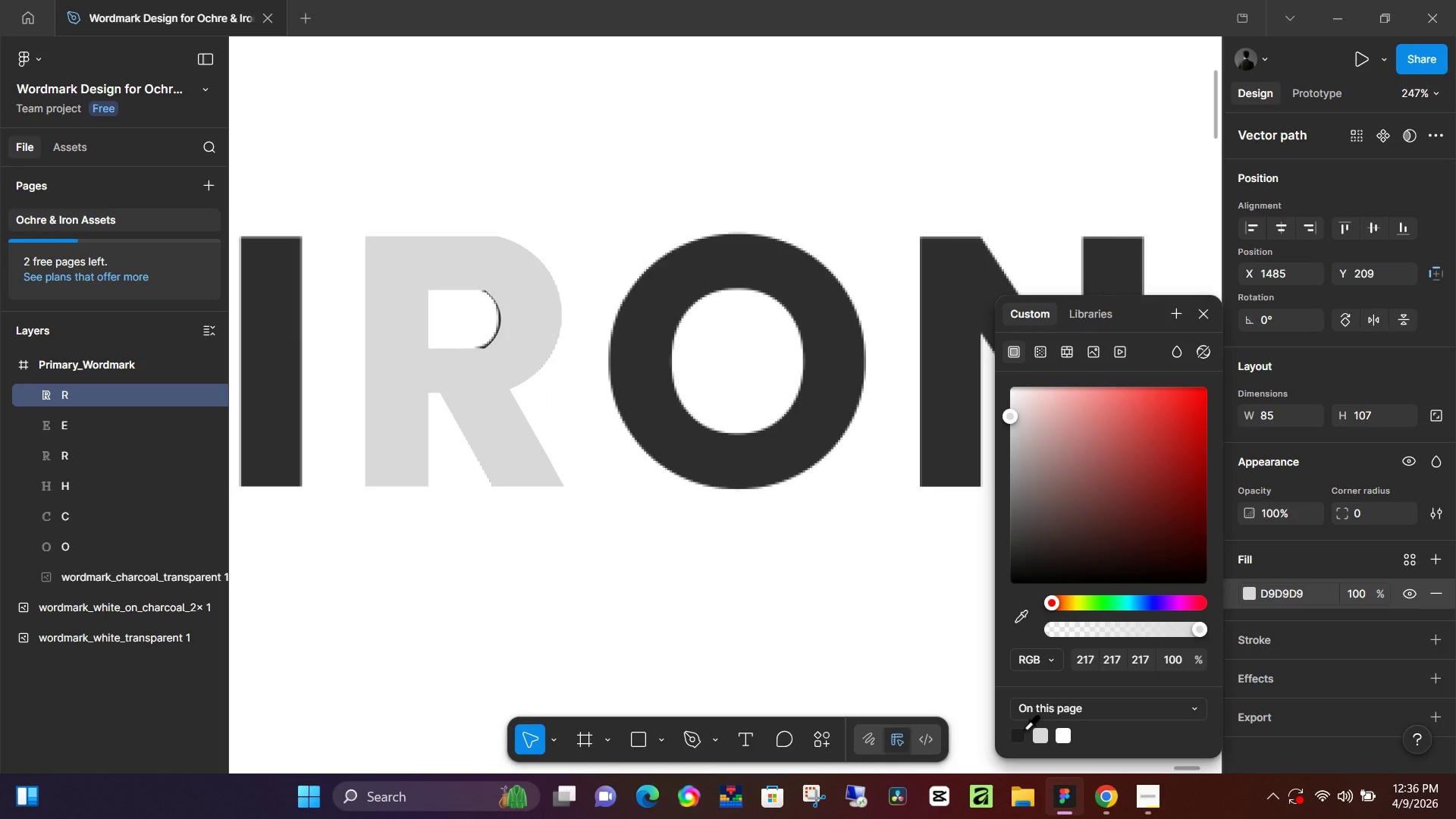 
left_click([1024, 729])
 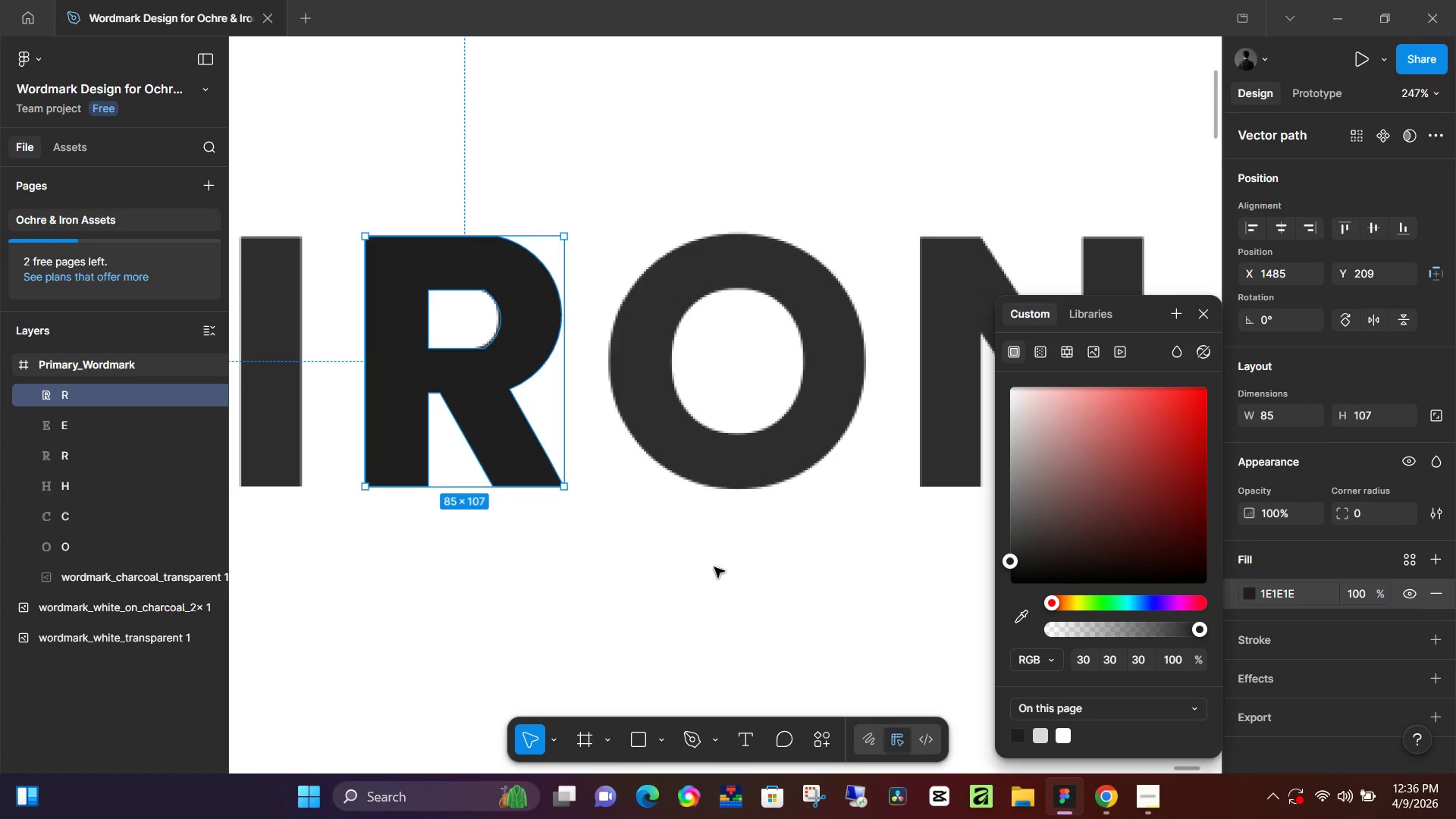 
left_click([714, 567])
 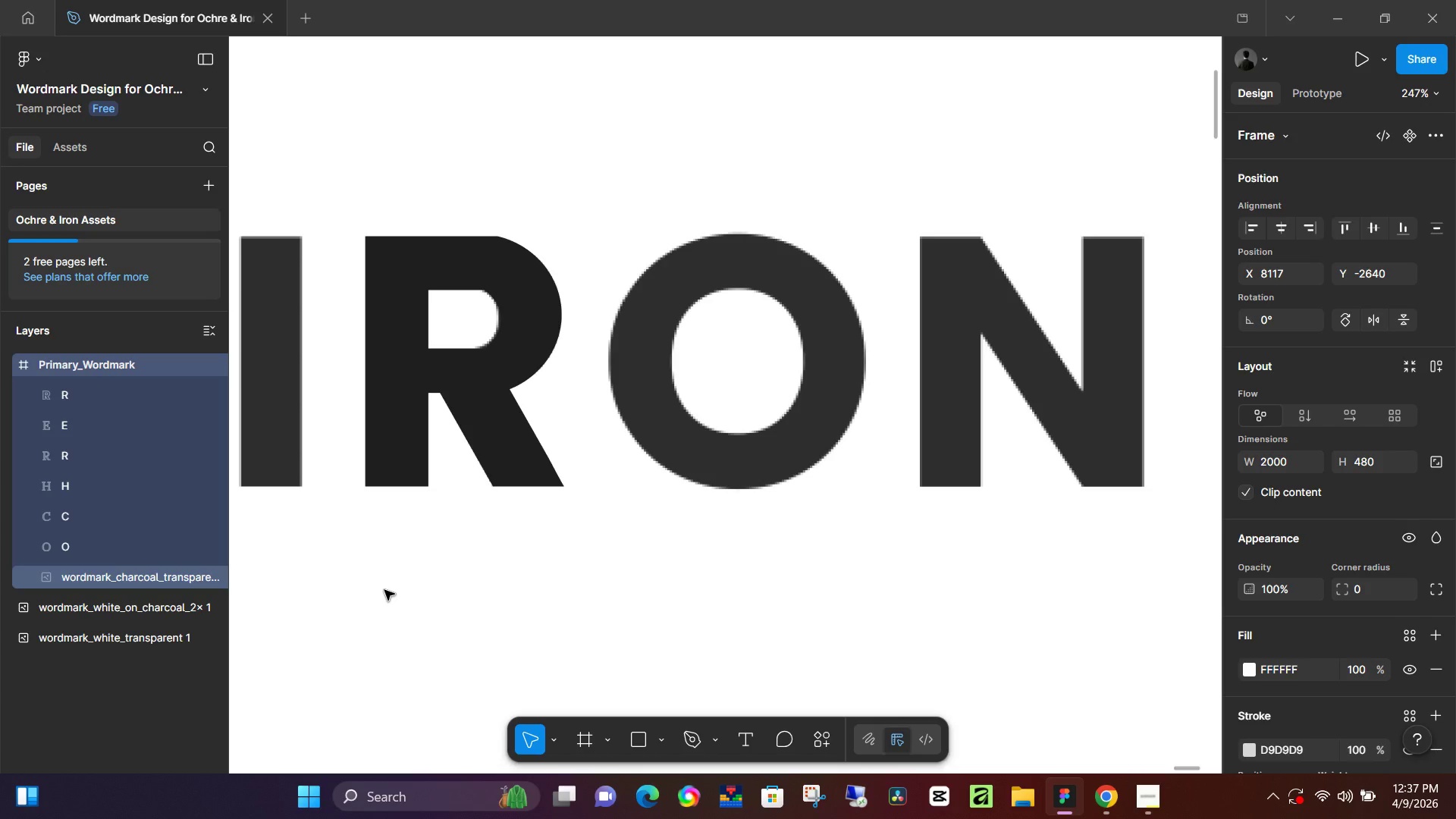 
wait(58.03)
 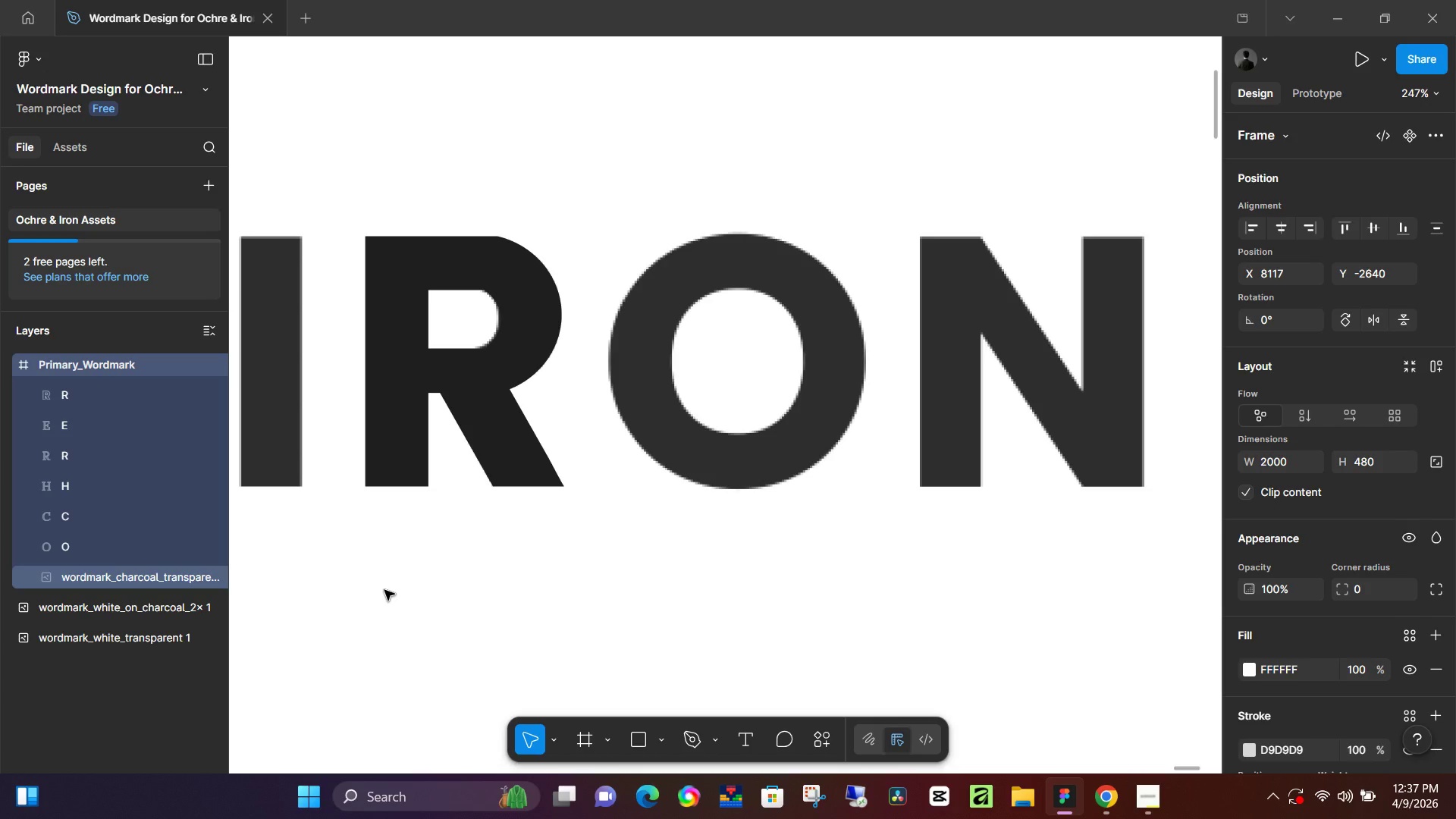 
key(O)
 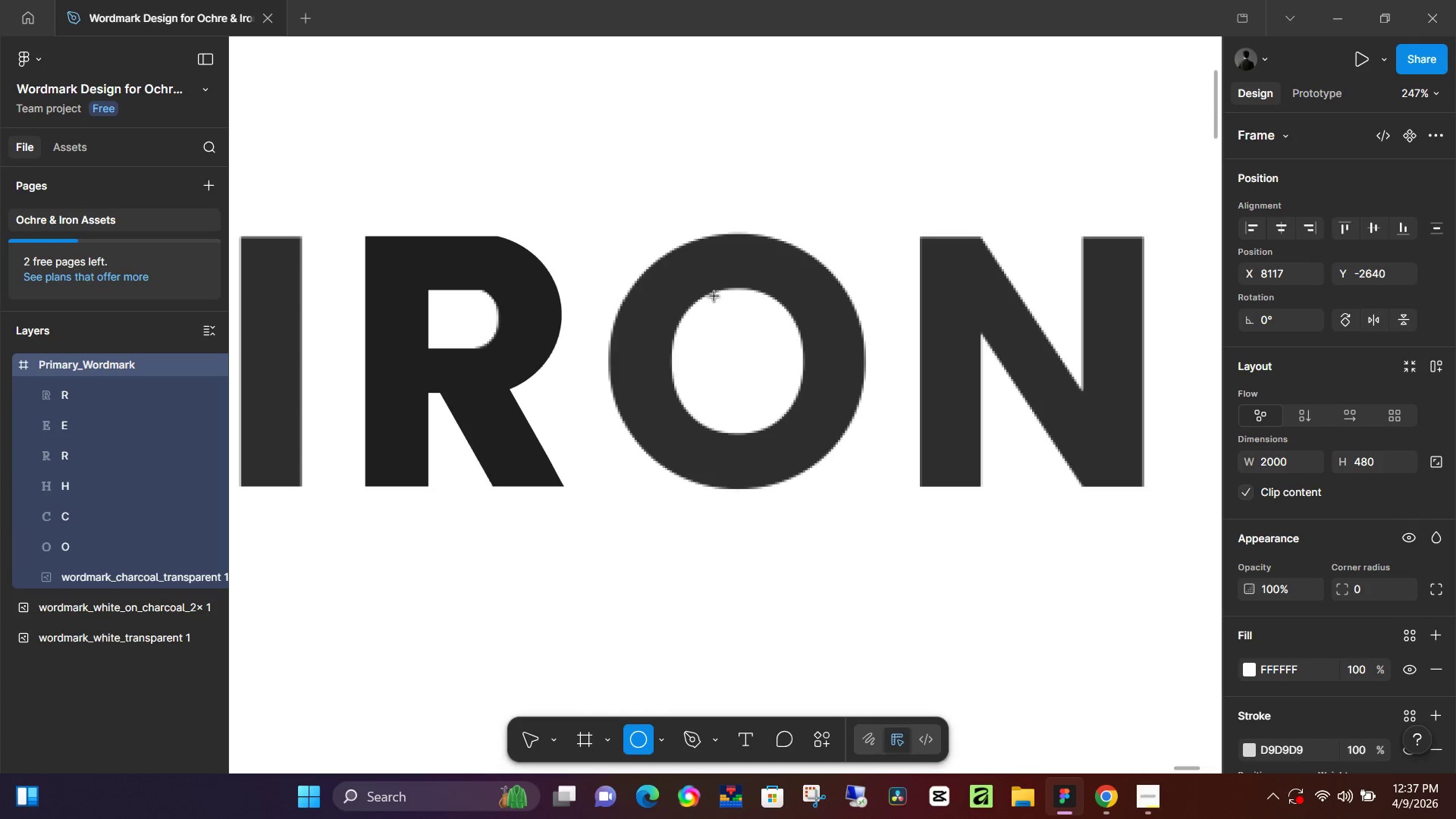 
left_click_drag(start_coordinate=[704, 293], to_coordinate=[801, 424])
 